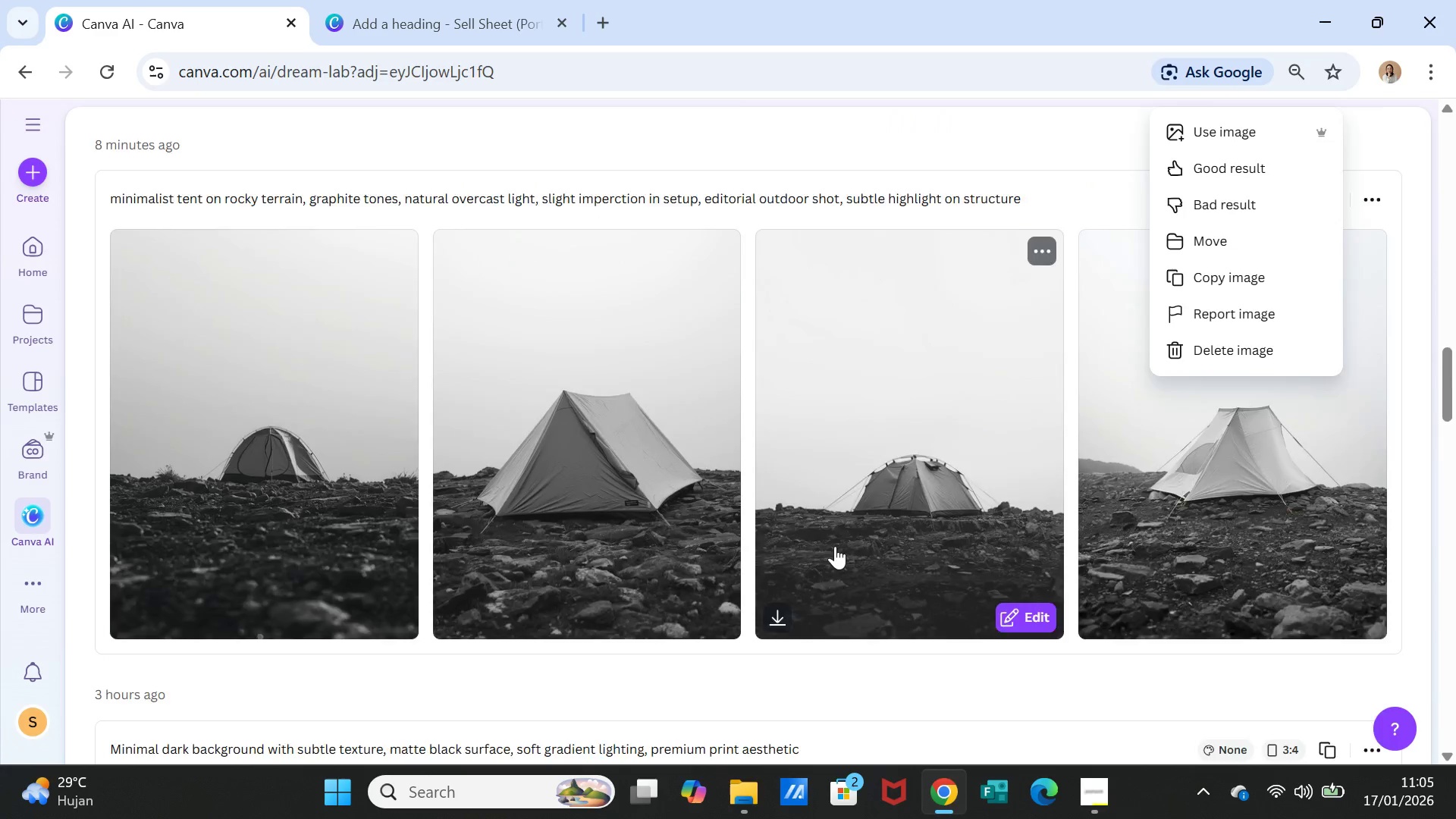 
scroll: coordinate [835, 546], scroll_direction: down, amount: 3.0
 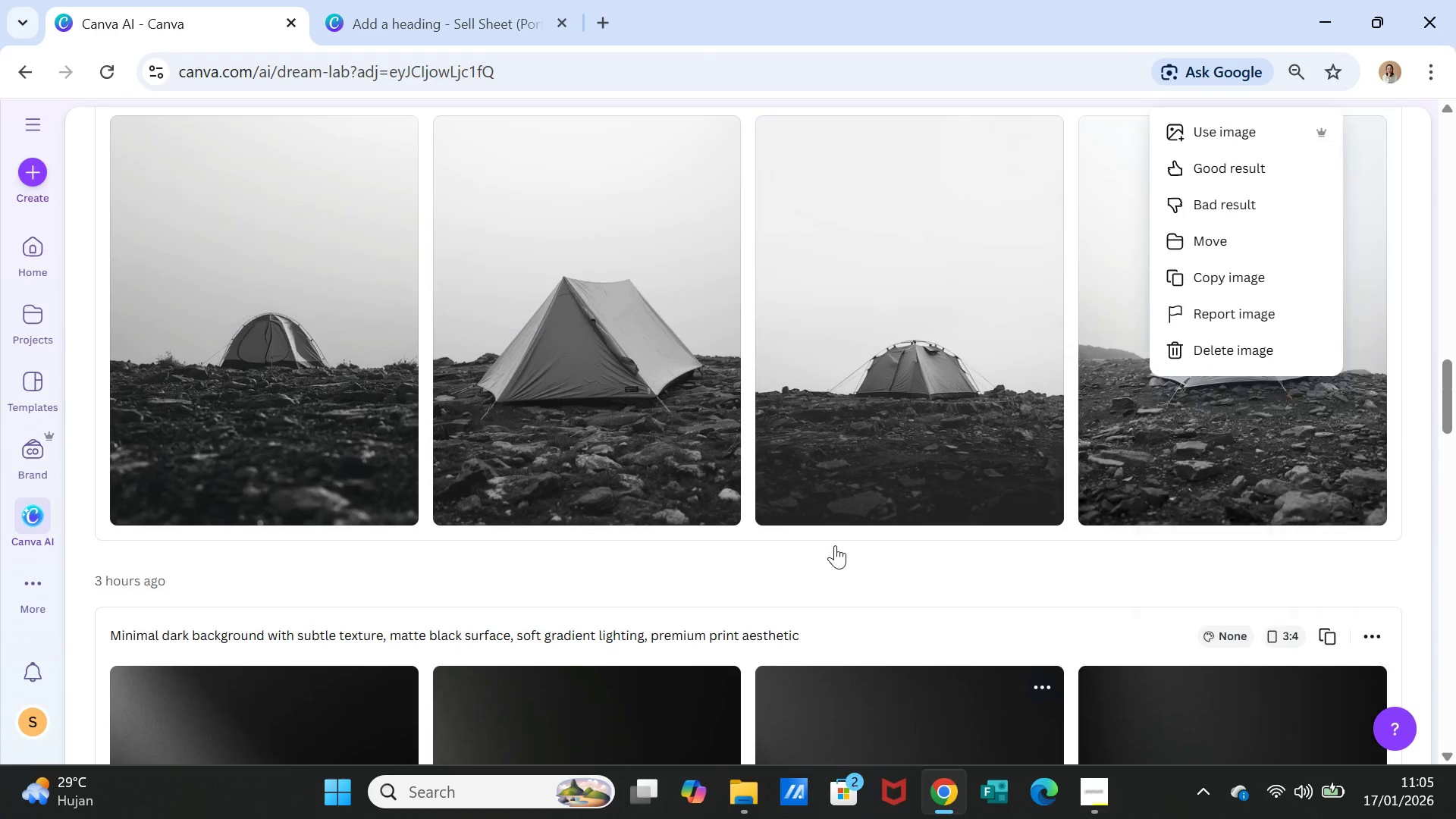 
scroll: coordinate [835, 532], scroll_direction: up, amount: 25.0
 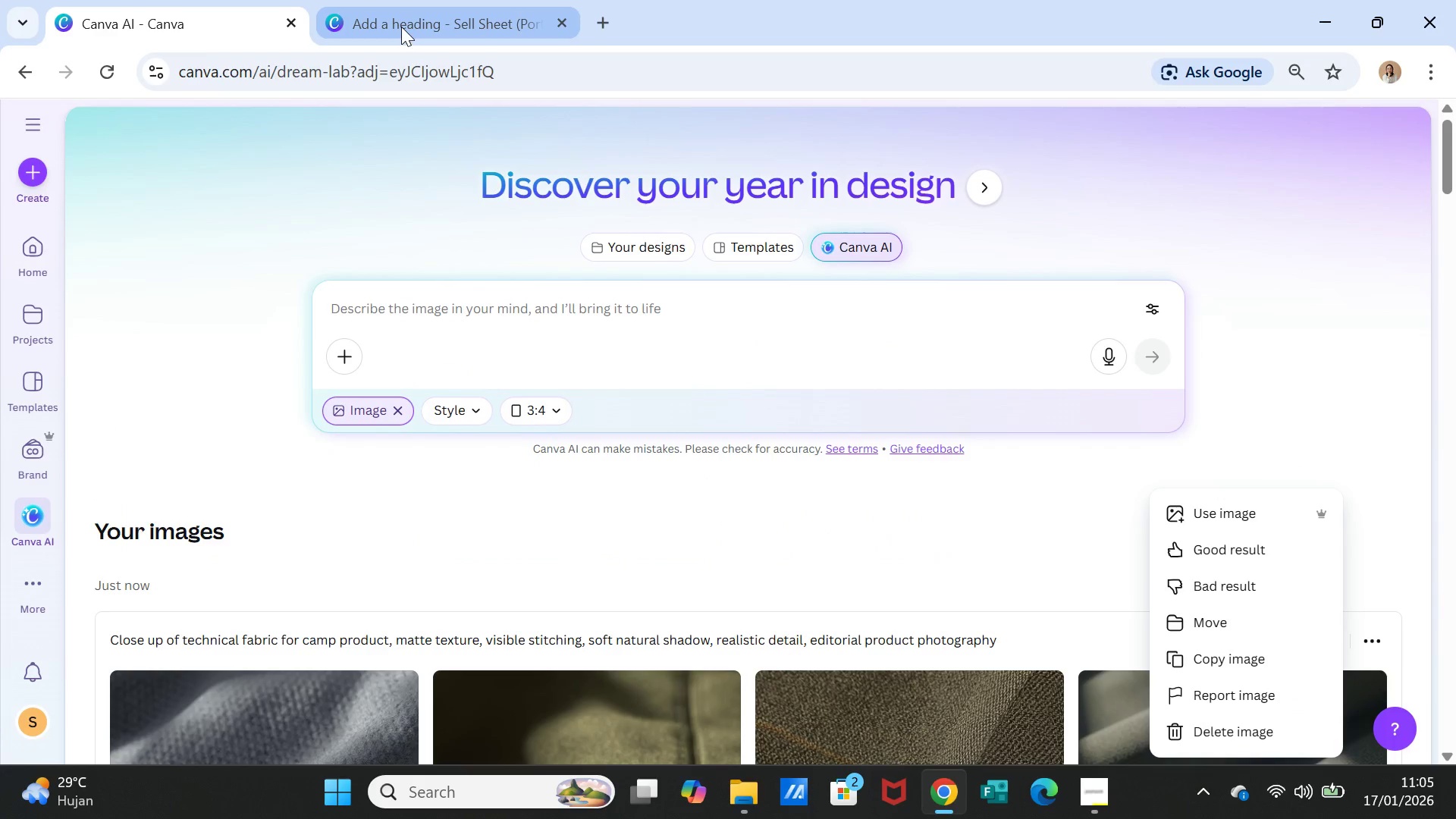 
left_click([401, 27])
 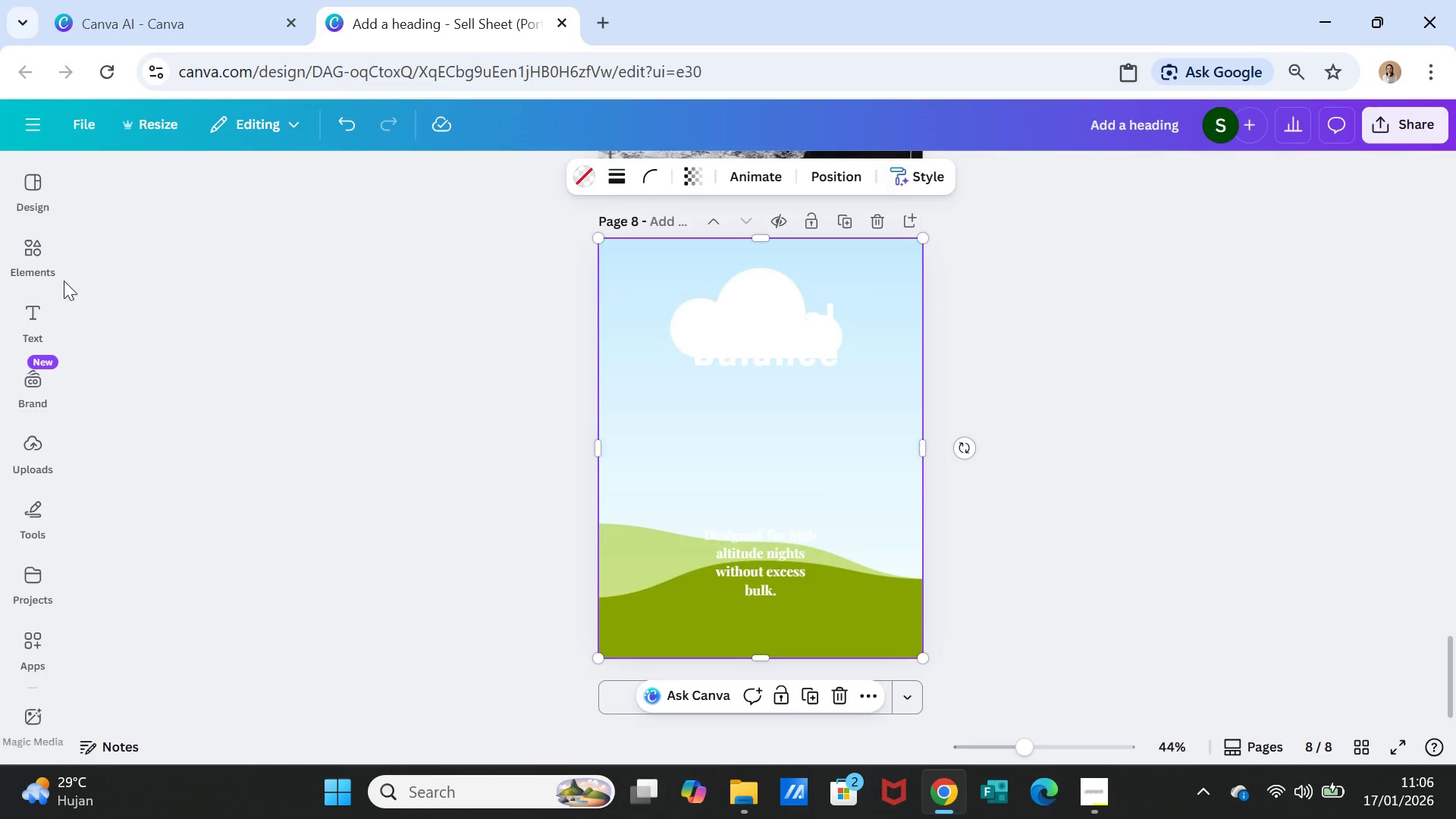 
left_click([21, 246])
 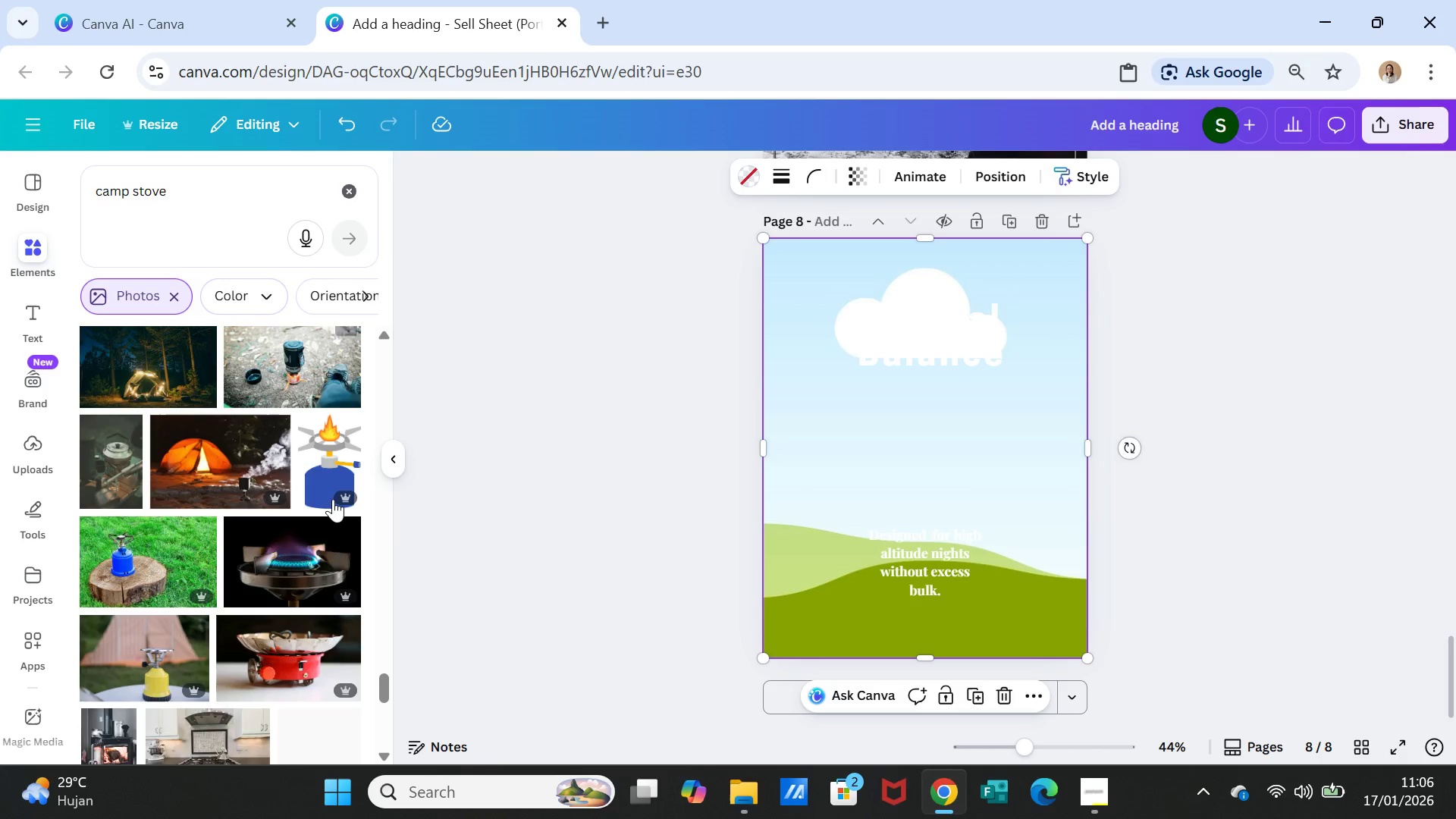 
scroll: coordinate [337, 564], scroll_direction: down, amount: 11.0
 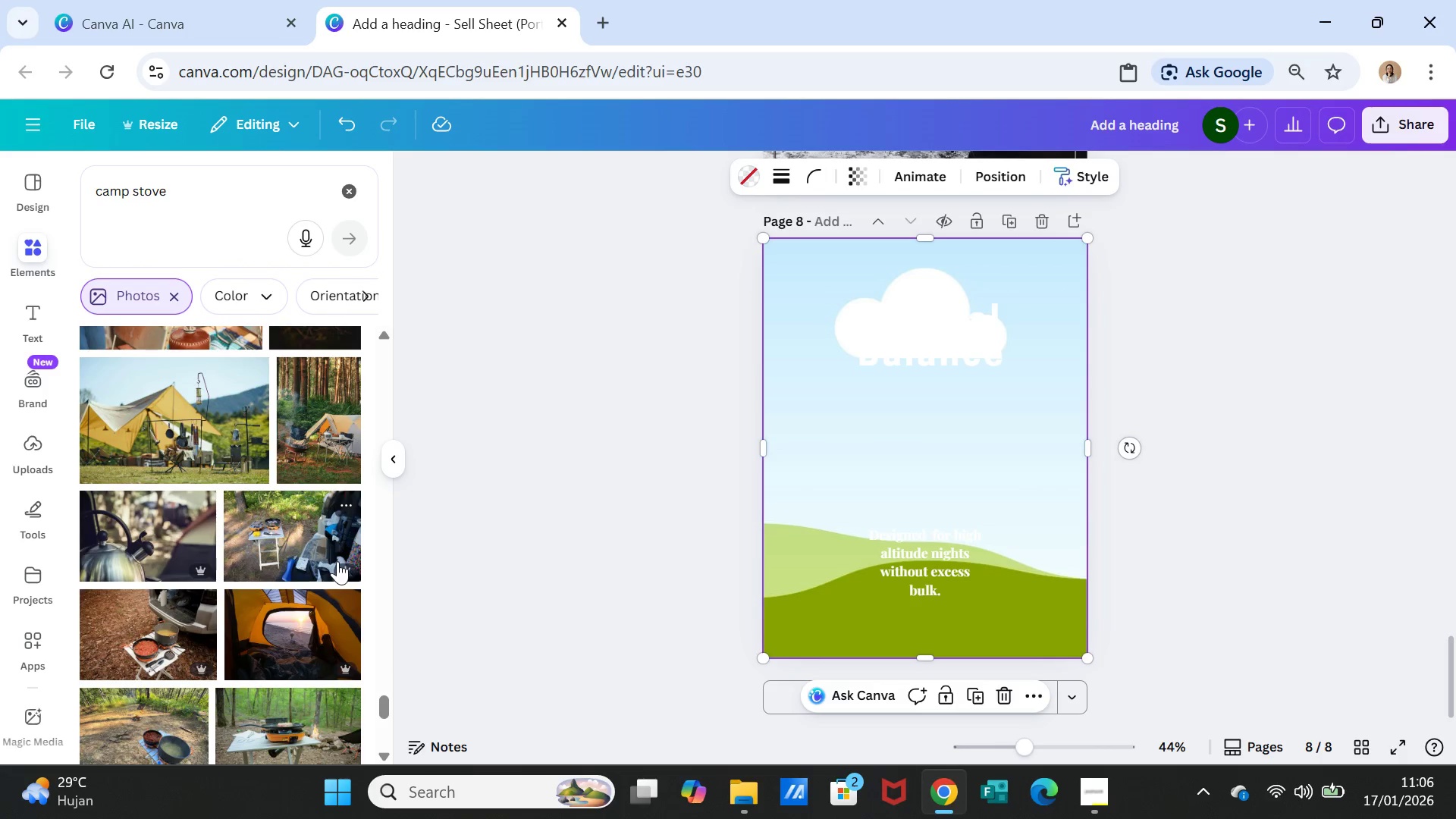 
scroll: coordinate [291, 544], scroll_direction: down, amount: 9.0
 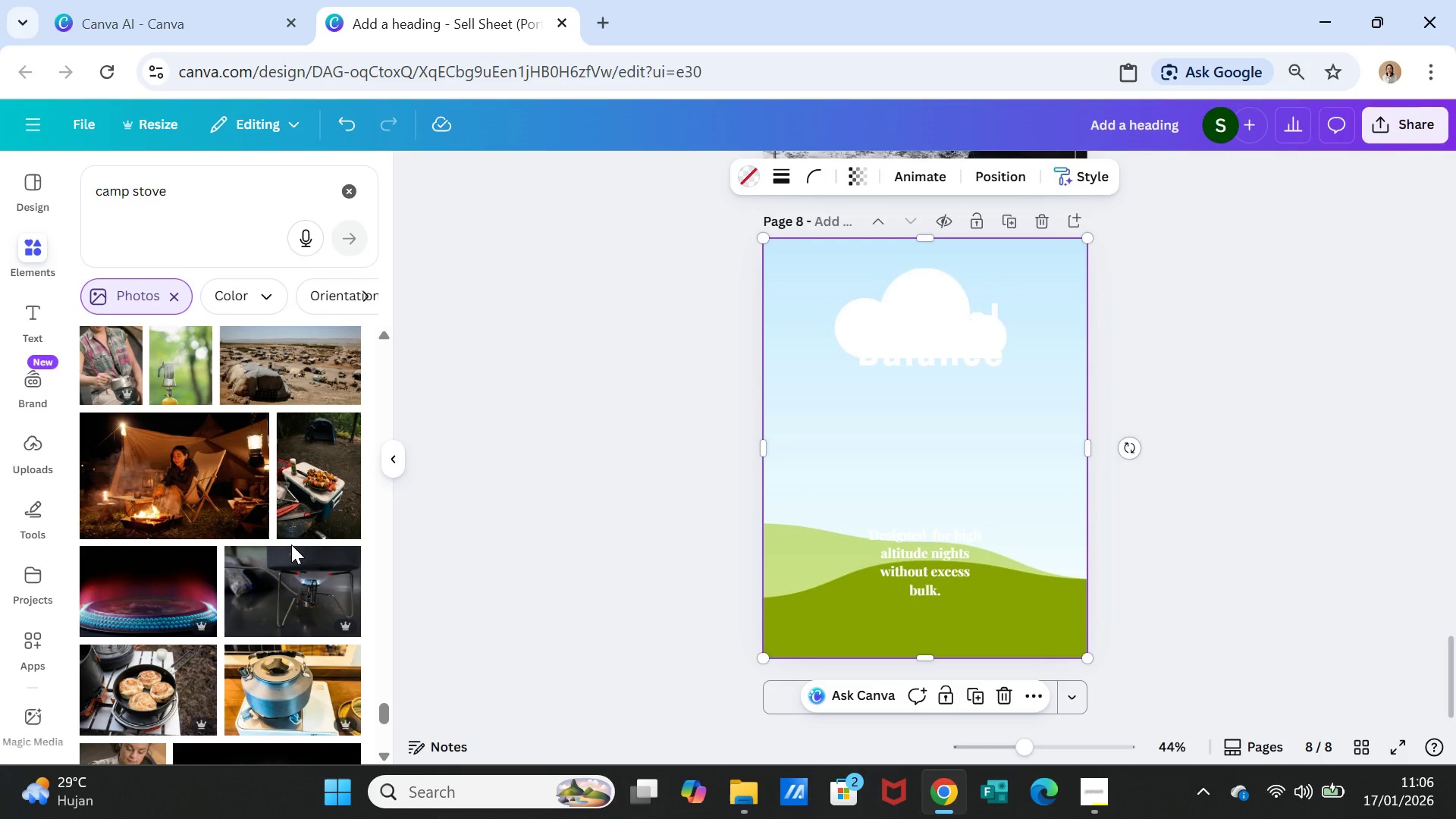 
scroll: coordinate [291, 544], scroll_direction: down, amount: 17.0
 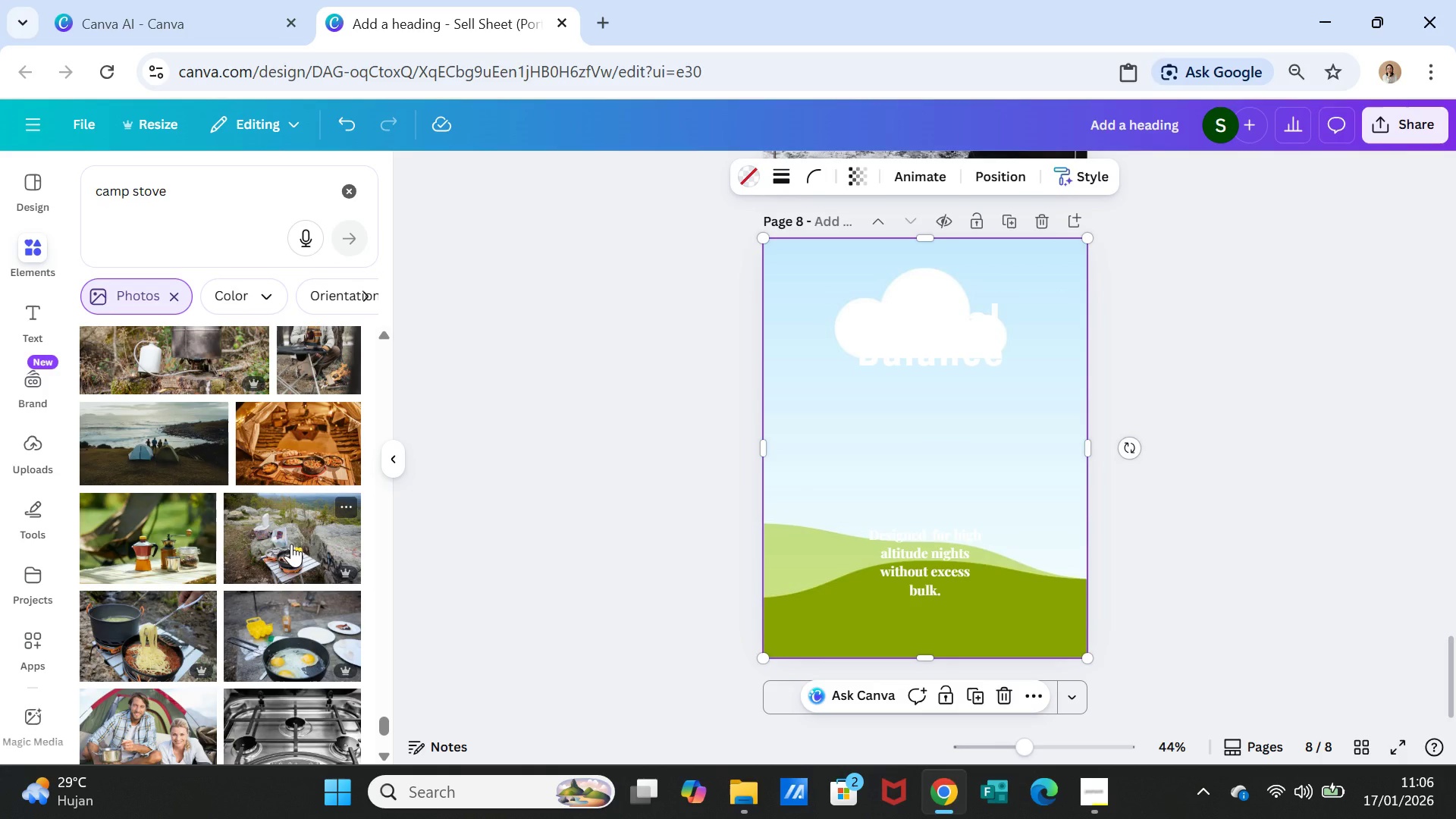 
scroll: coordinate [291, 544], scroll_direction: down, amount: 6.0
 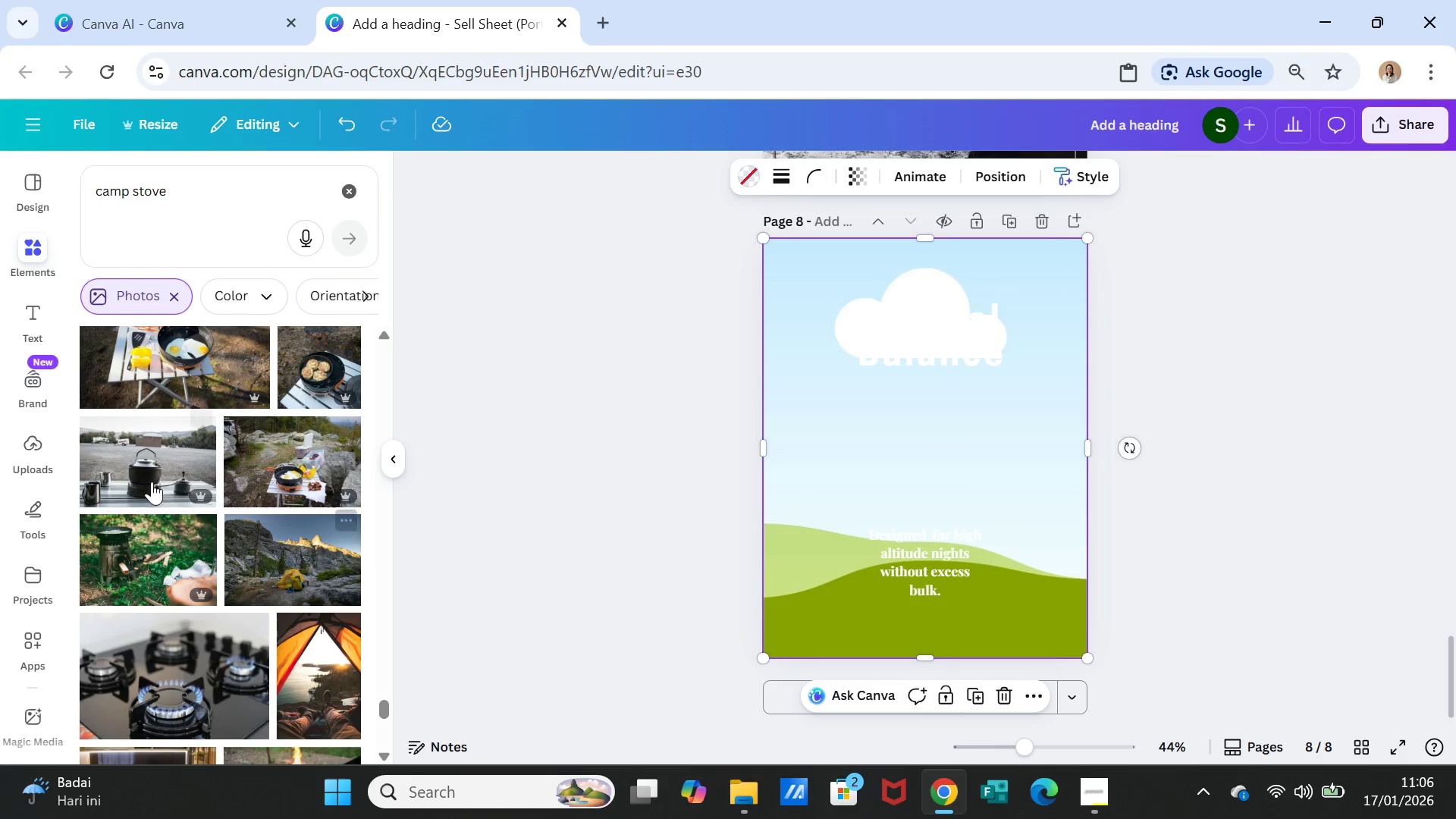 
left_click([132, 468])
 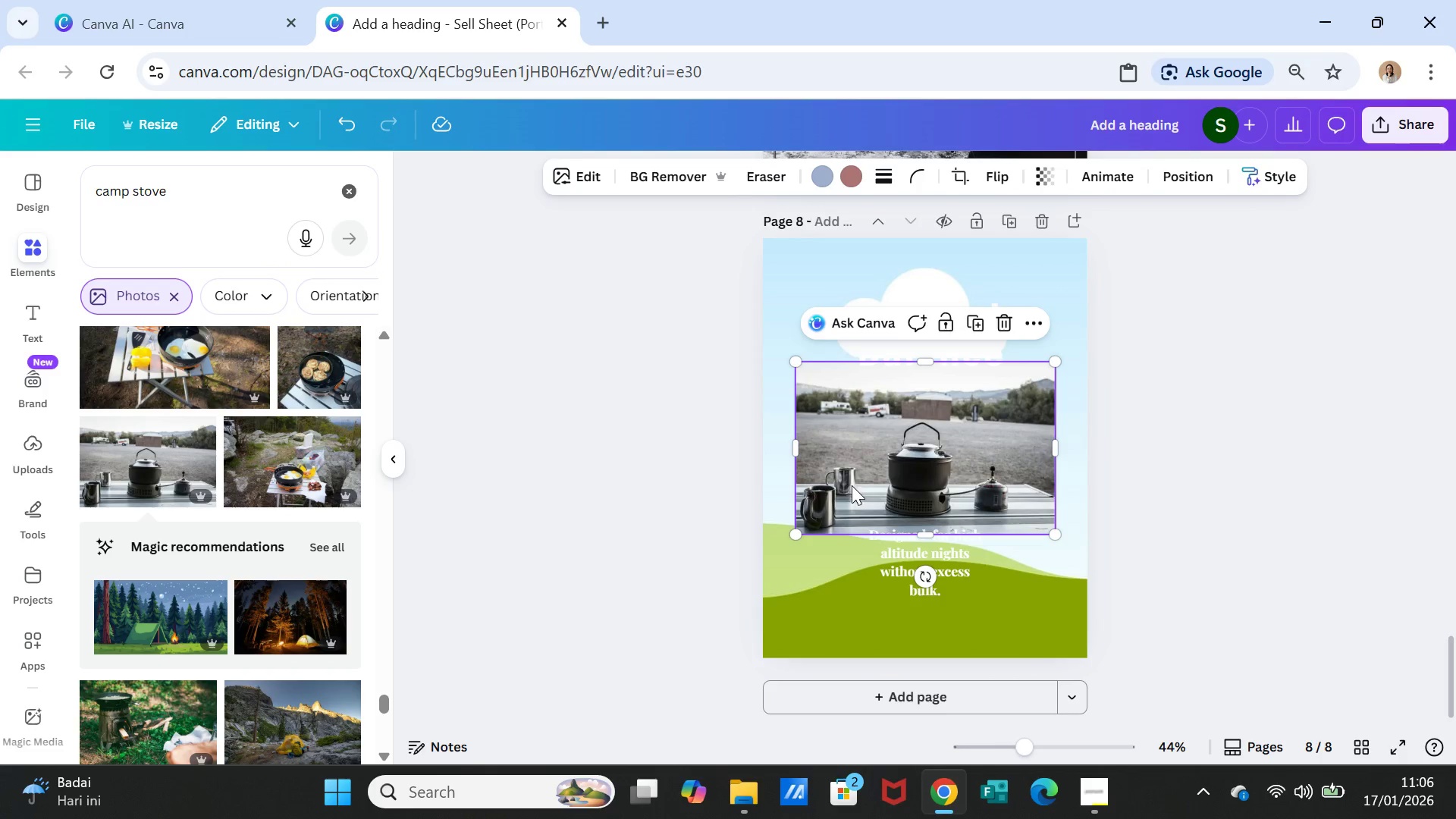 
left_click_drag(start_coordinate=[883, 473], to_coordinate=[885, 460])
 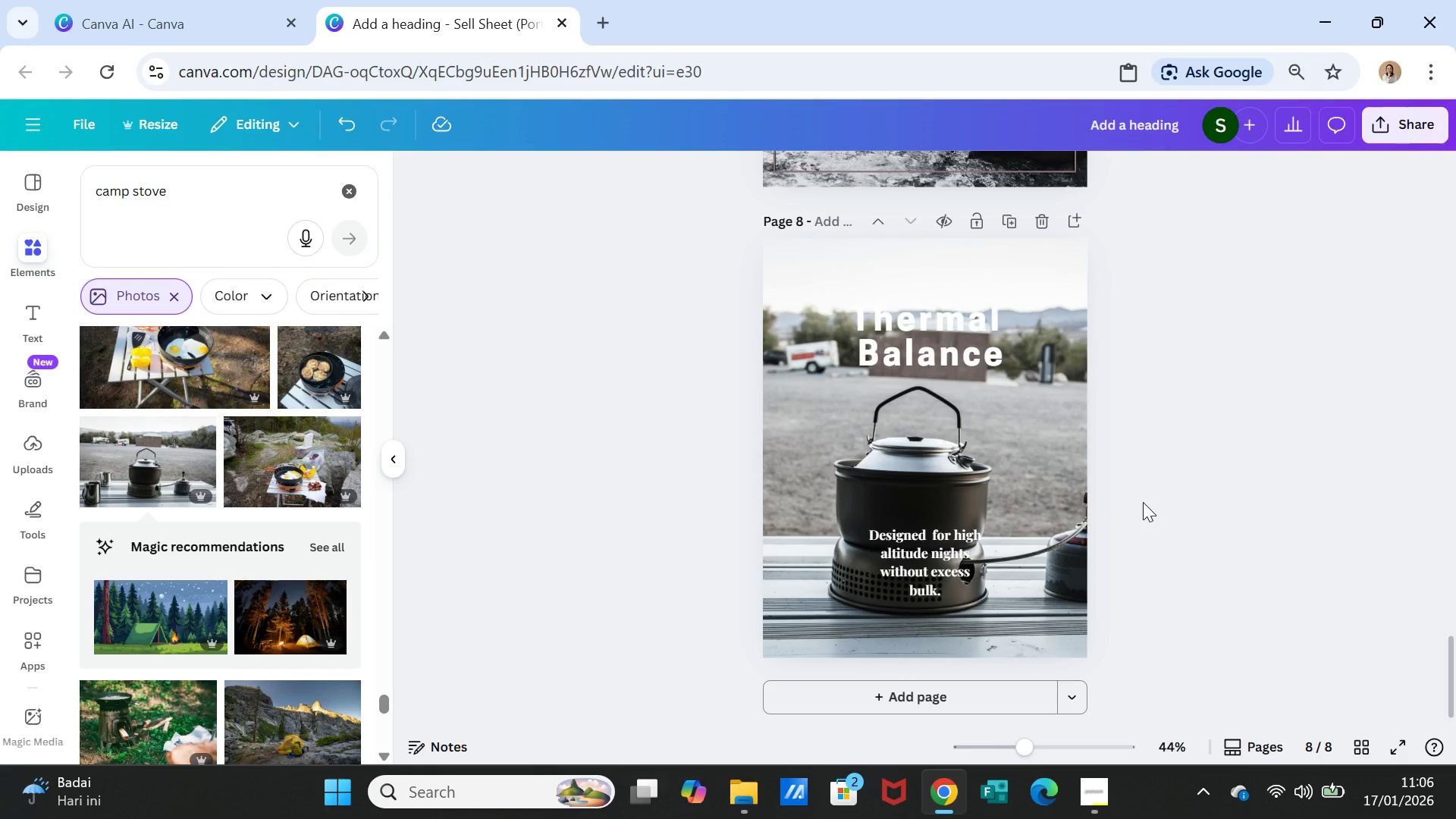 
left_click([1143, 502])
 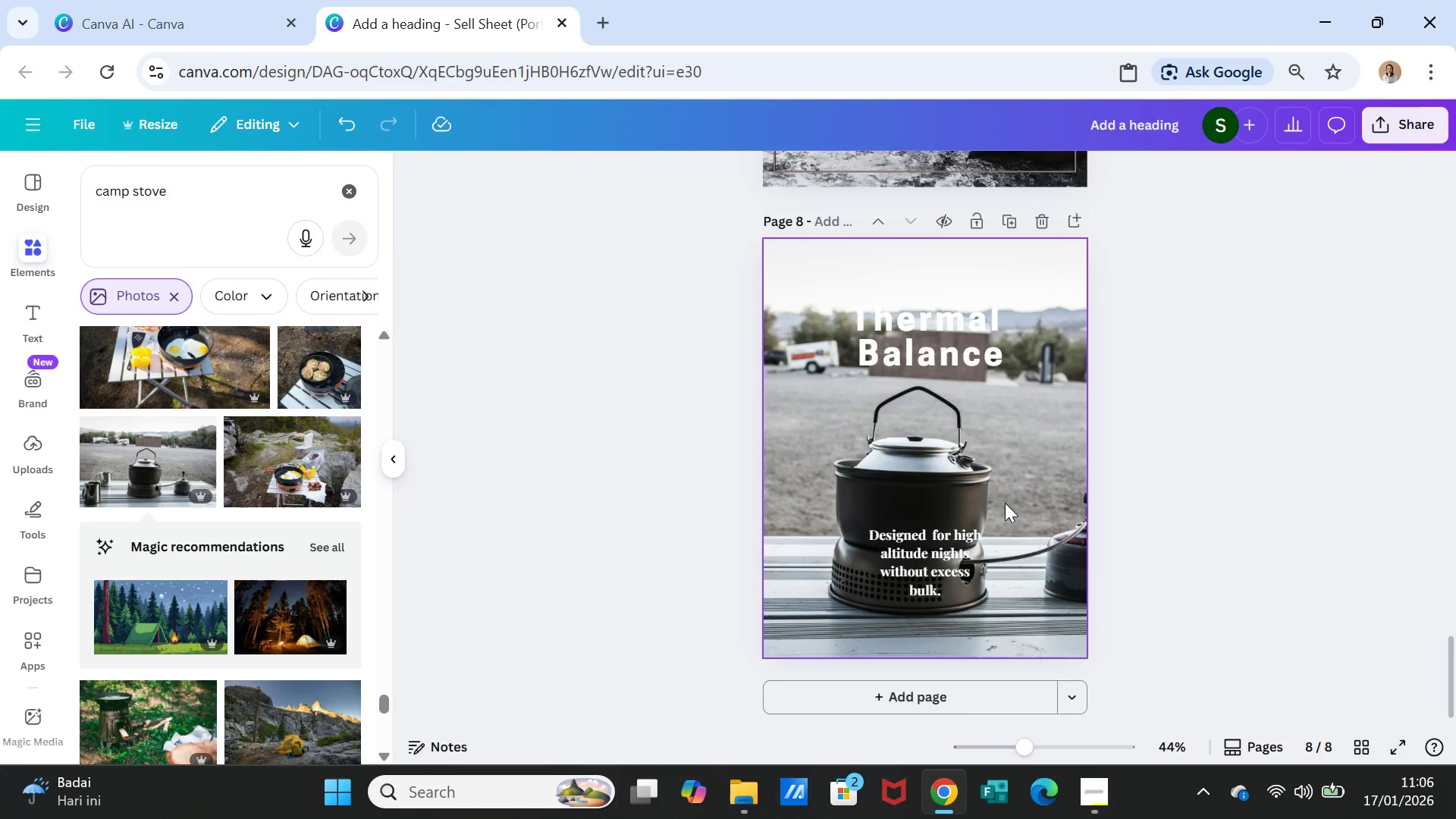 
scroll: coordinate [289, 572], scroll_direction: down, amount: 29.0
 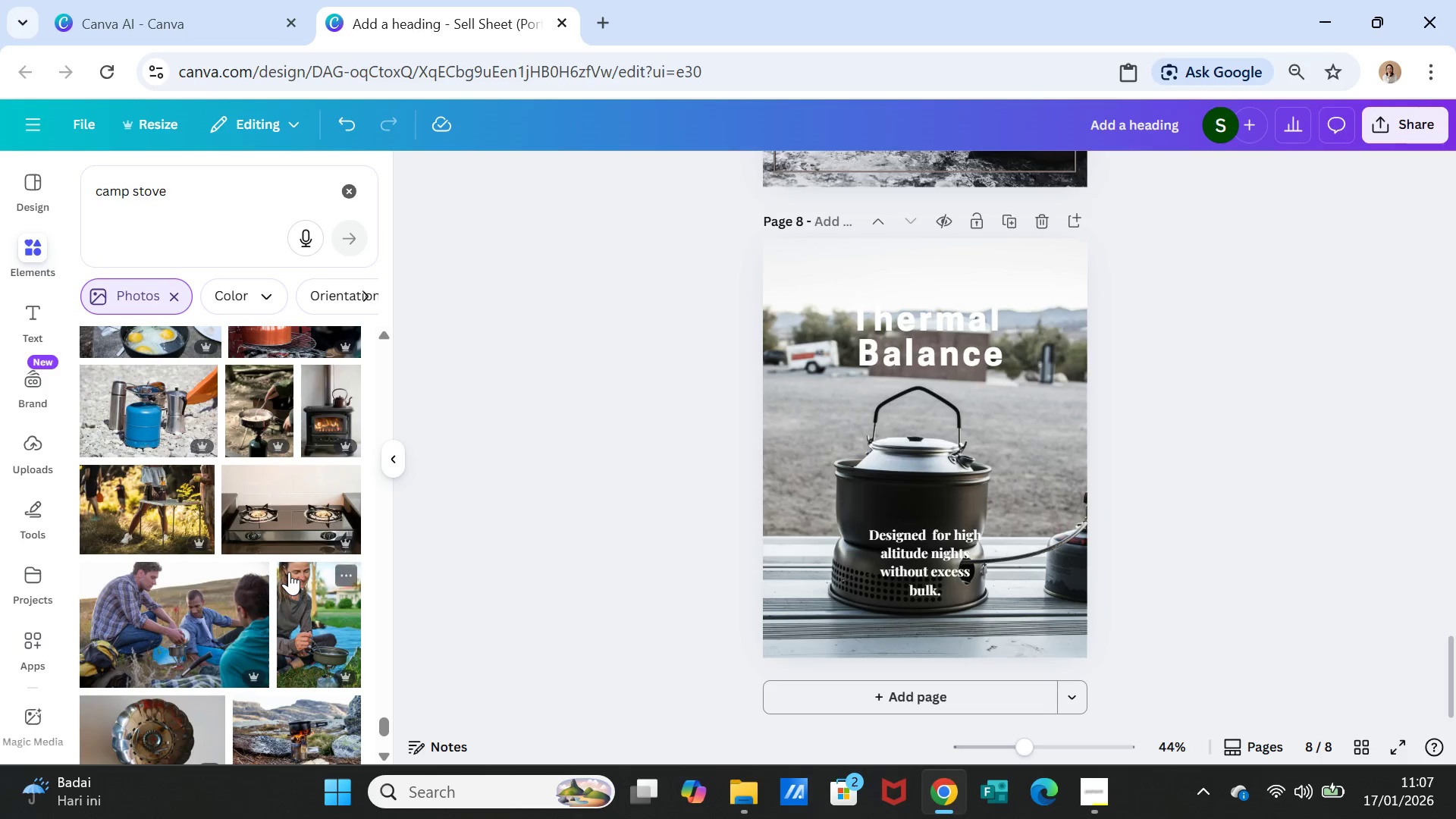 
scroll: coordinate [289, 572], scroll_direction: down, amount: 1.0
 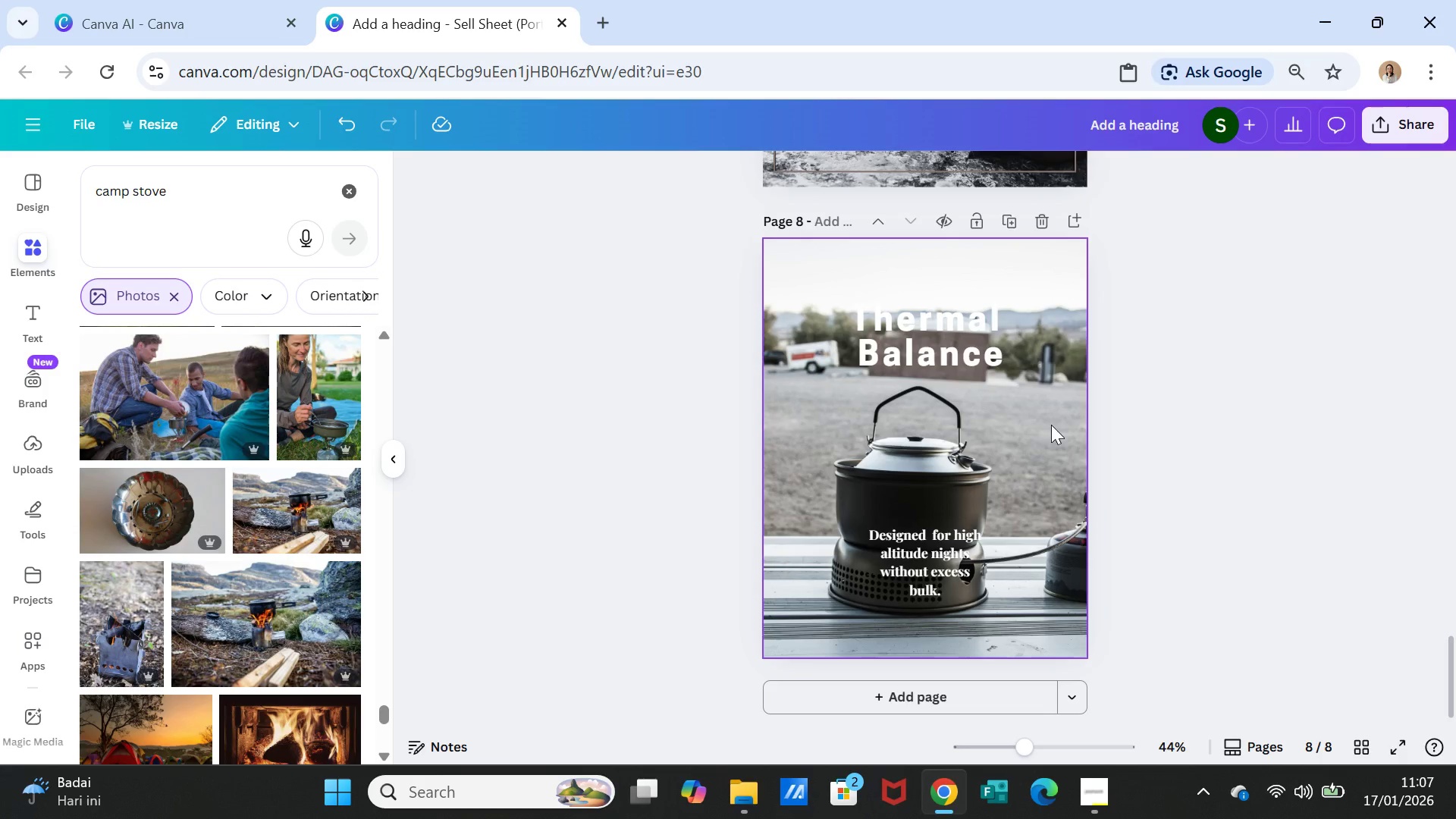 
double_click([1038, 416])
 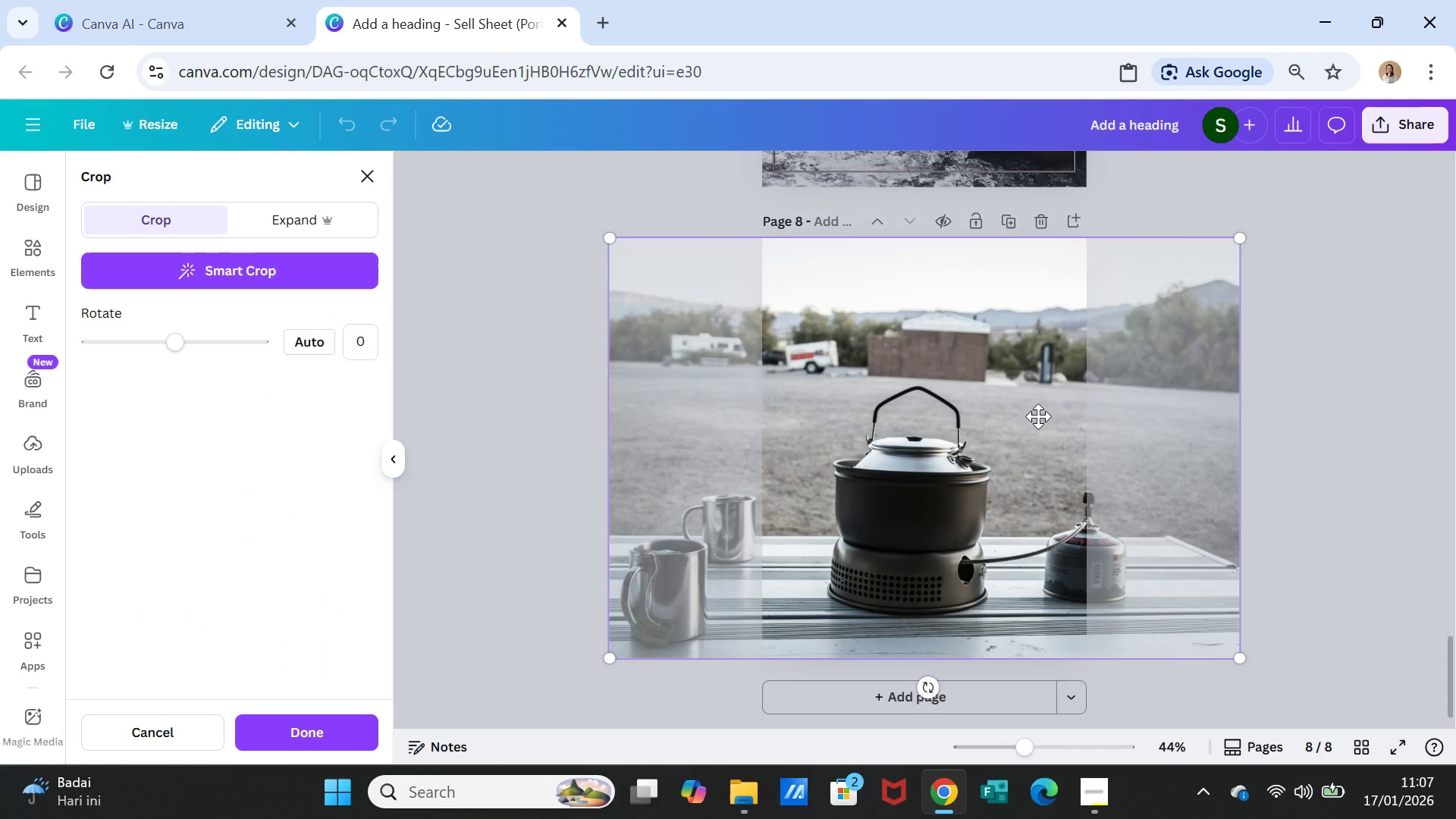 
left_click_drag(start_coordinate=[1038, 416], to_coordinate=[974, 432])
 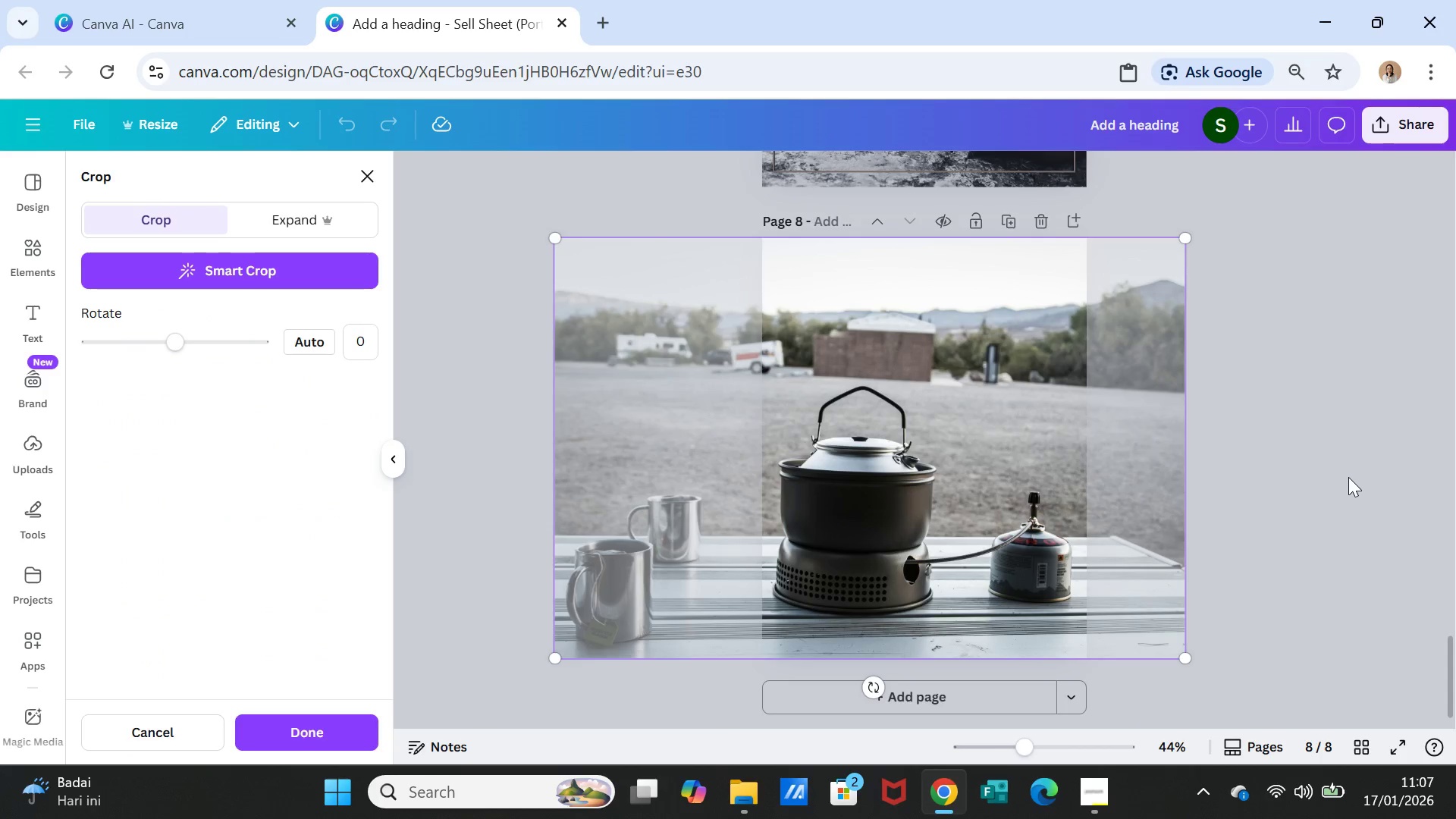 
left_click([1347, 481])
 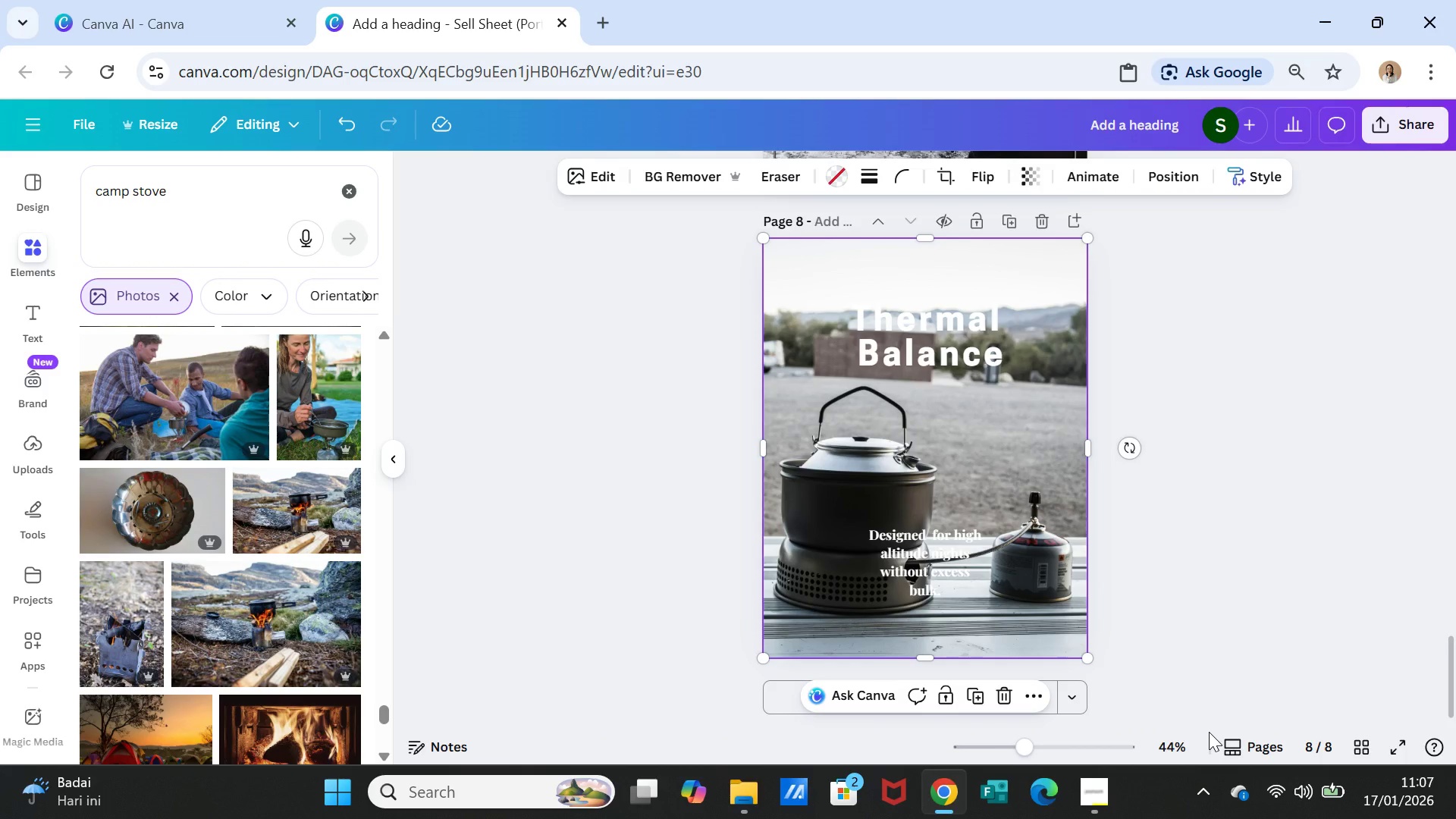 
wait(8.42)
 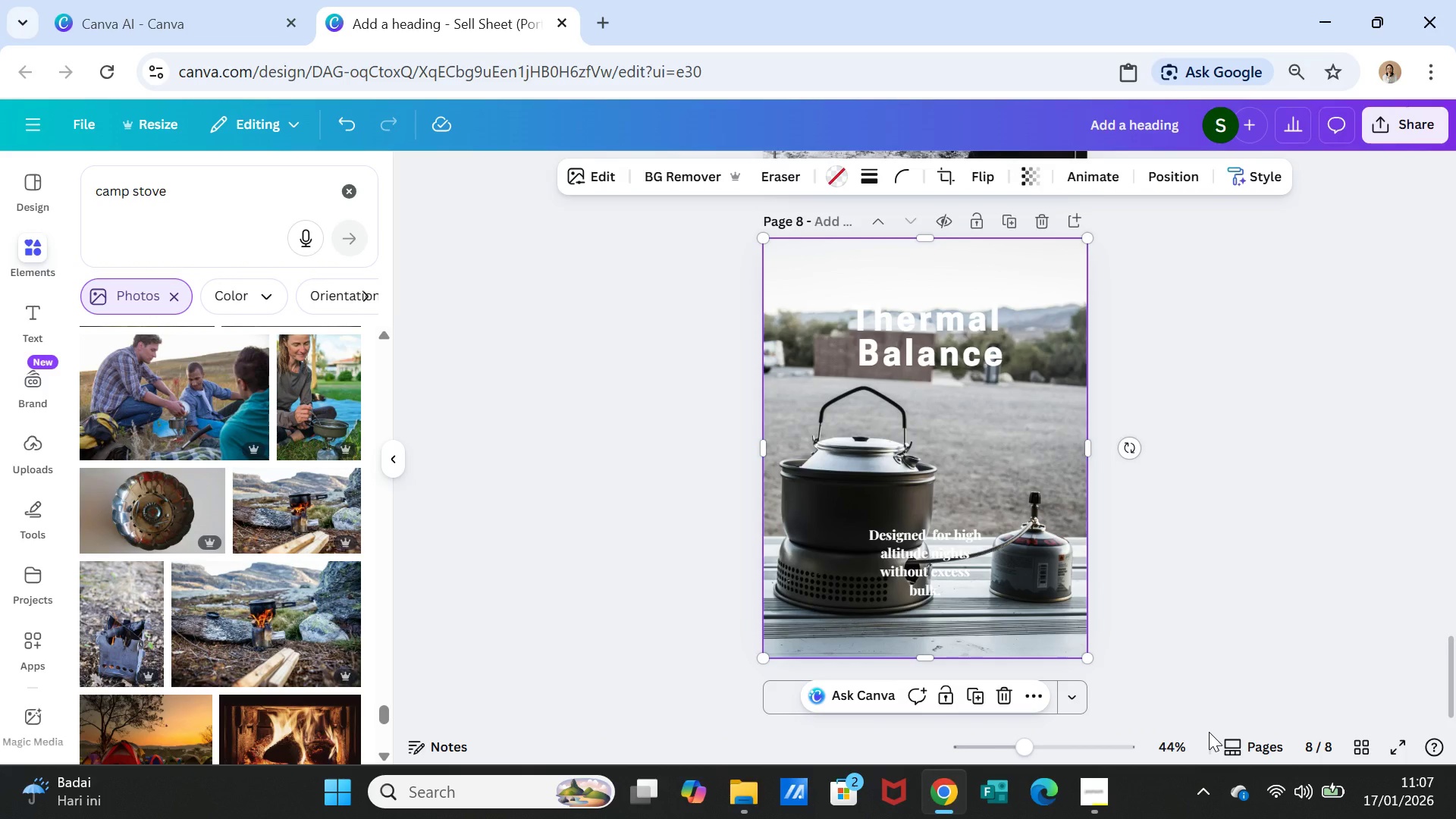 
left_click([1006, 431])
 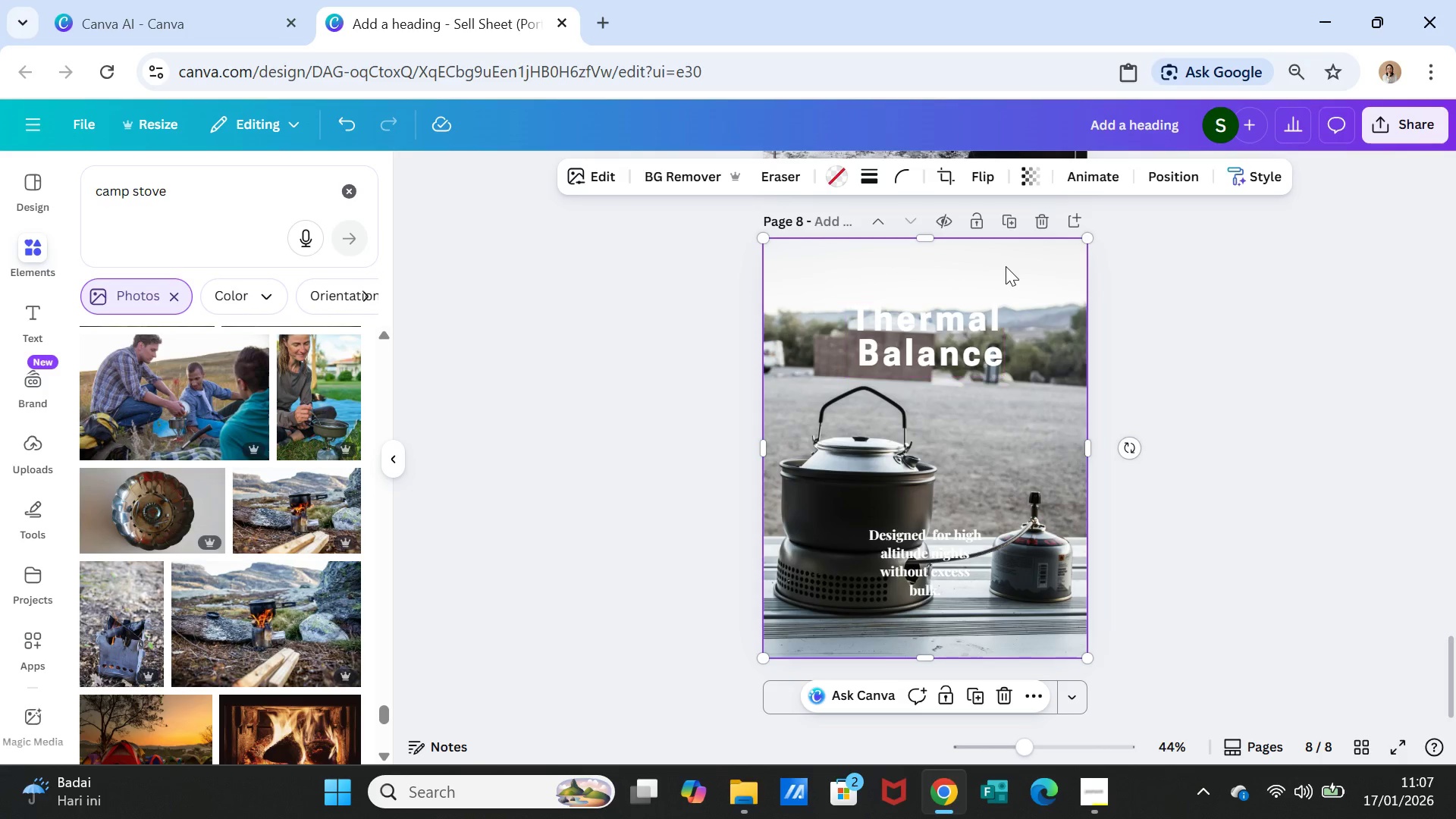 
left_click([1012, 224])
 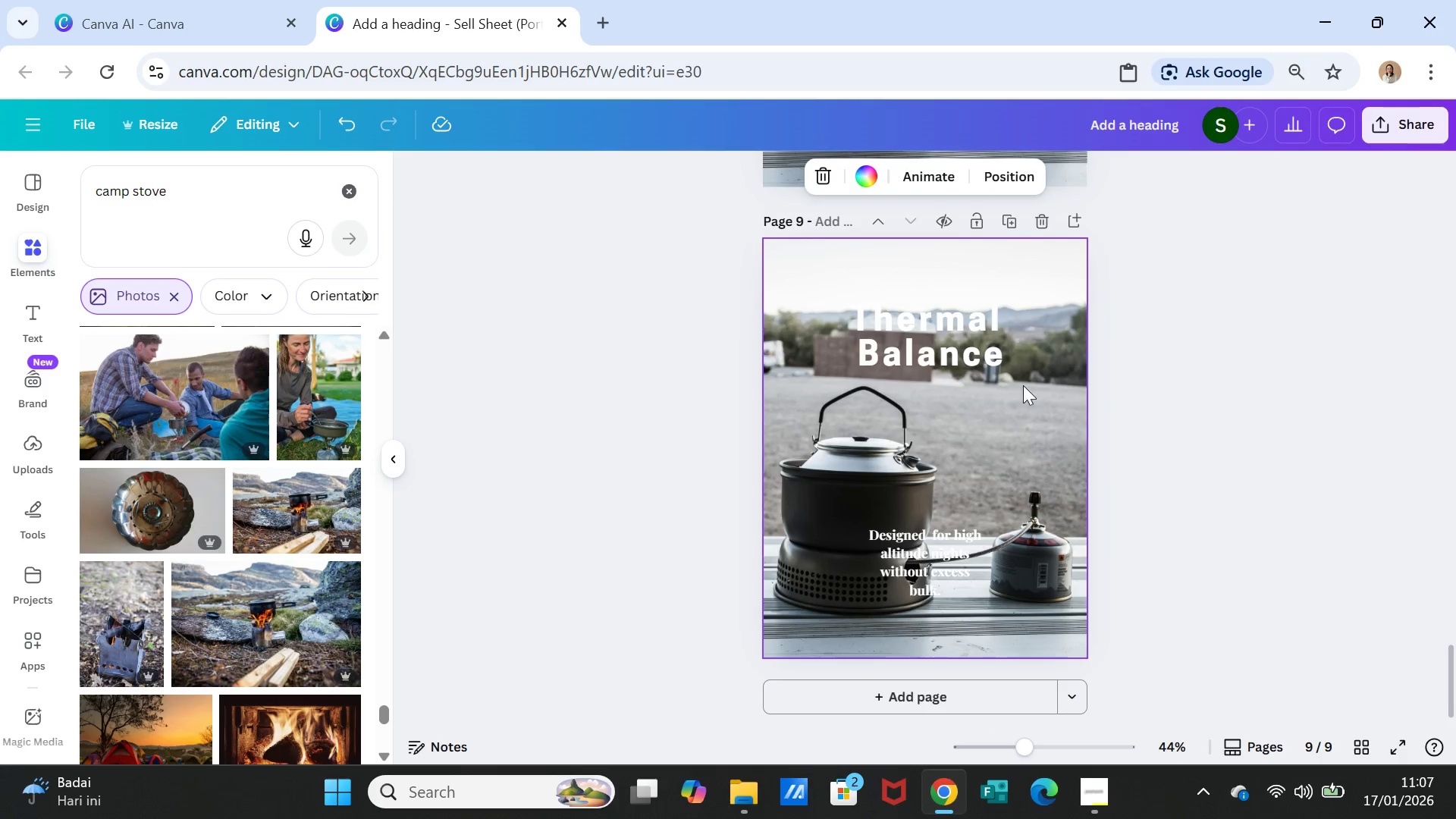 
scroll: coordinate [1033, 371], scroll_direction: up, amount: 5.0
 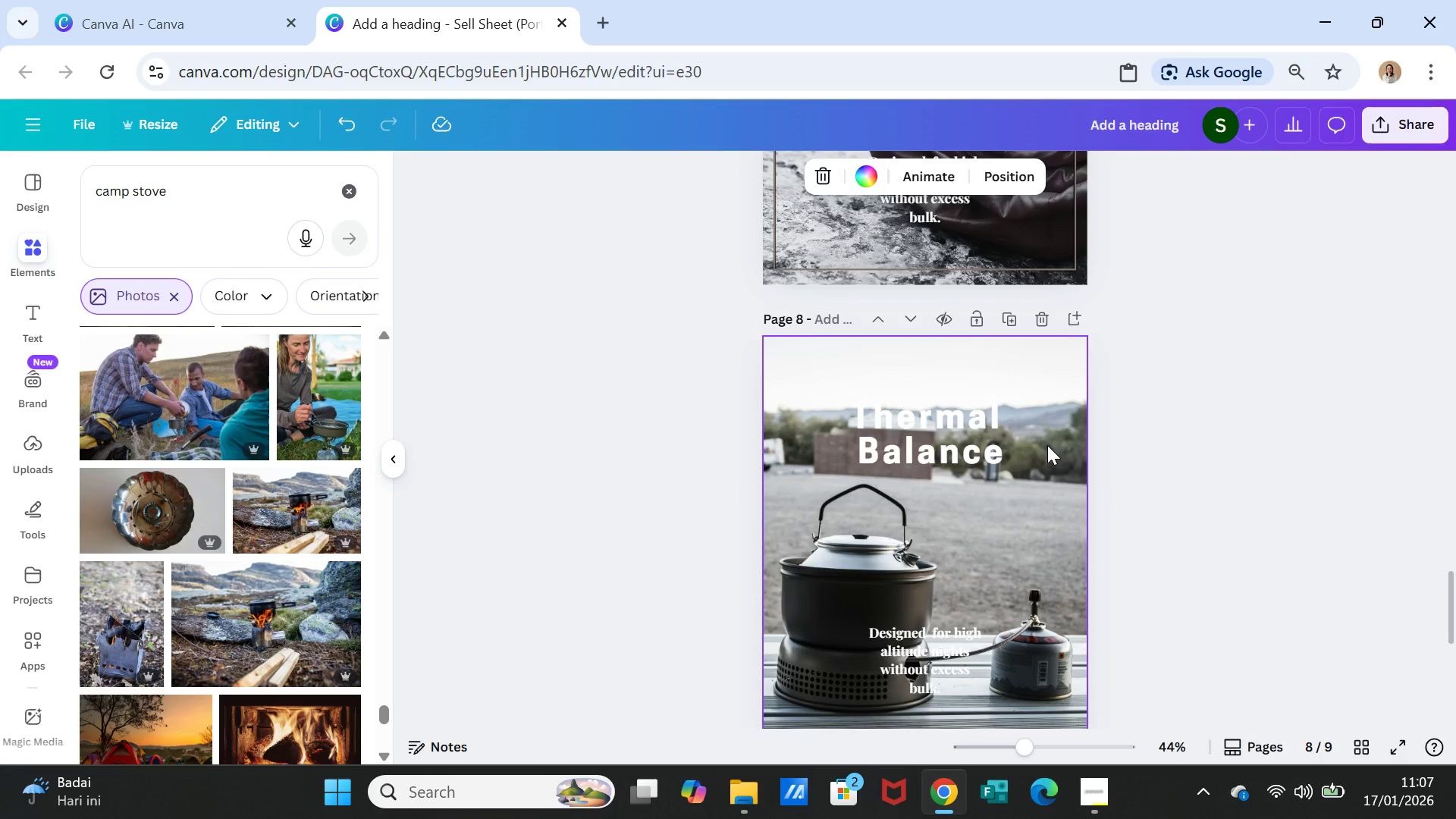 
left_click([1047, 445])
 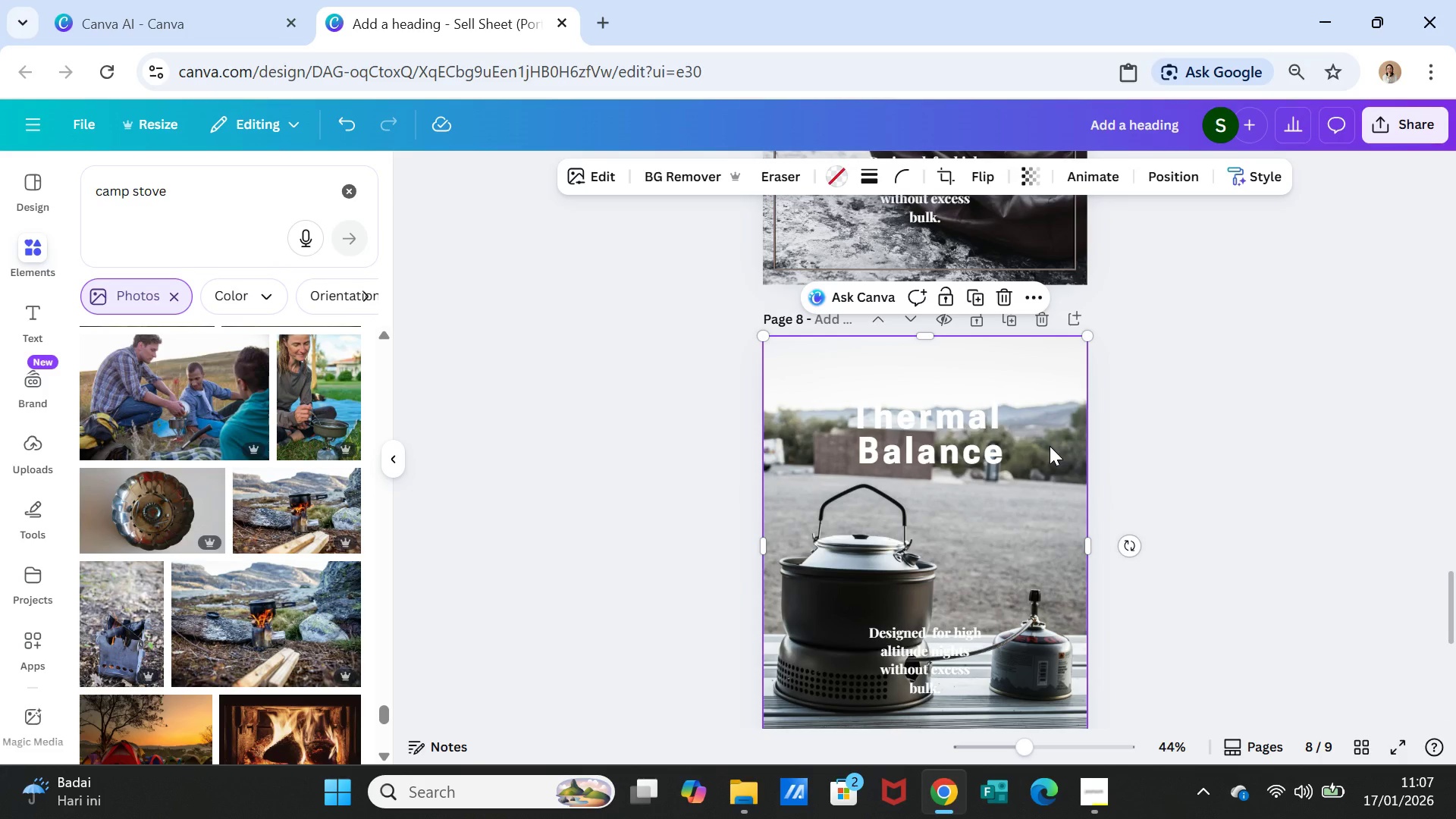 
key(Delete)
 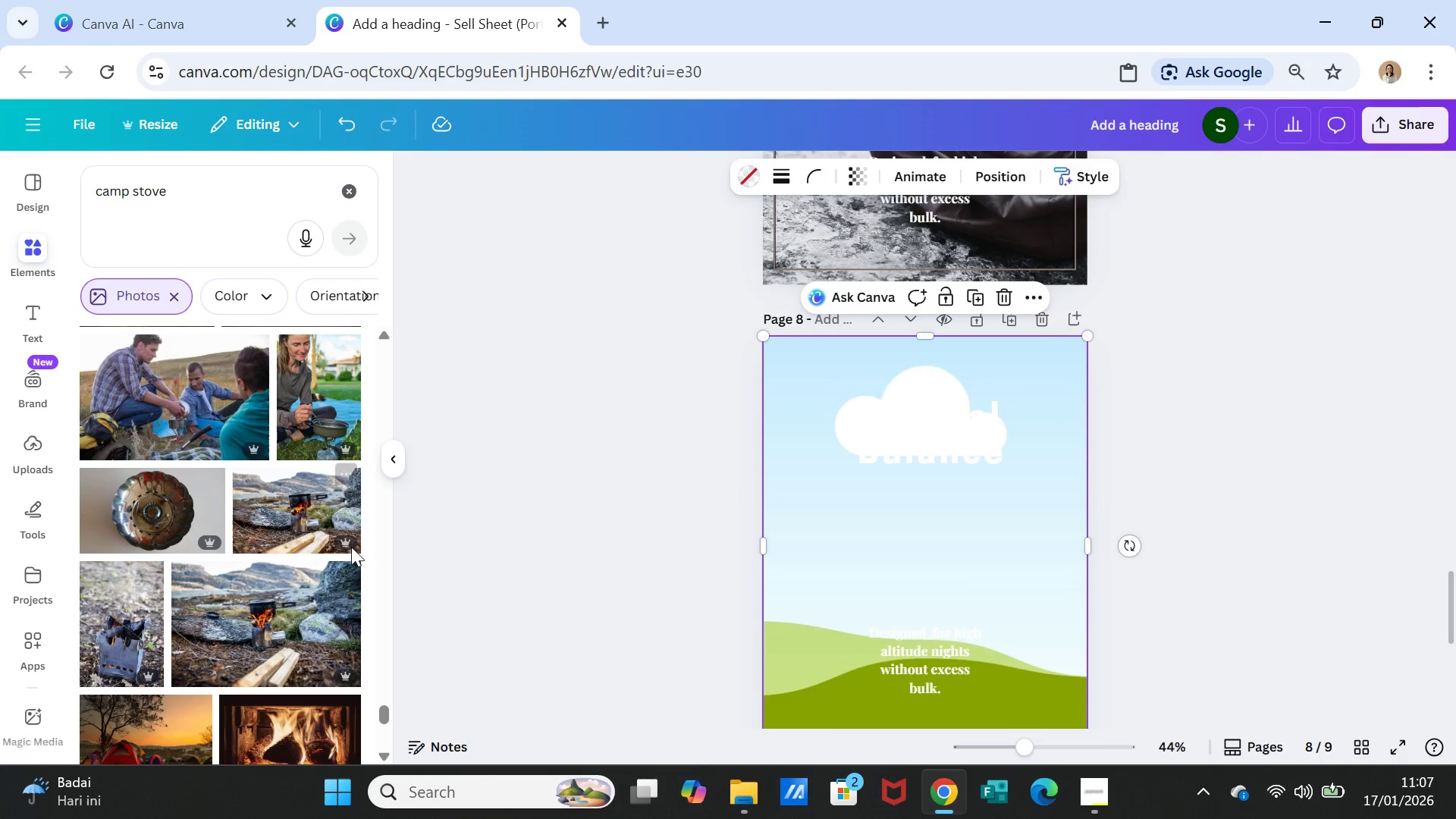 
scroll: coordinate [254, 565], scroll_direction: up, amount: 131.0
 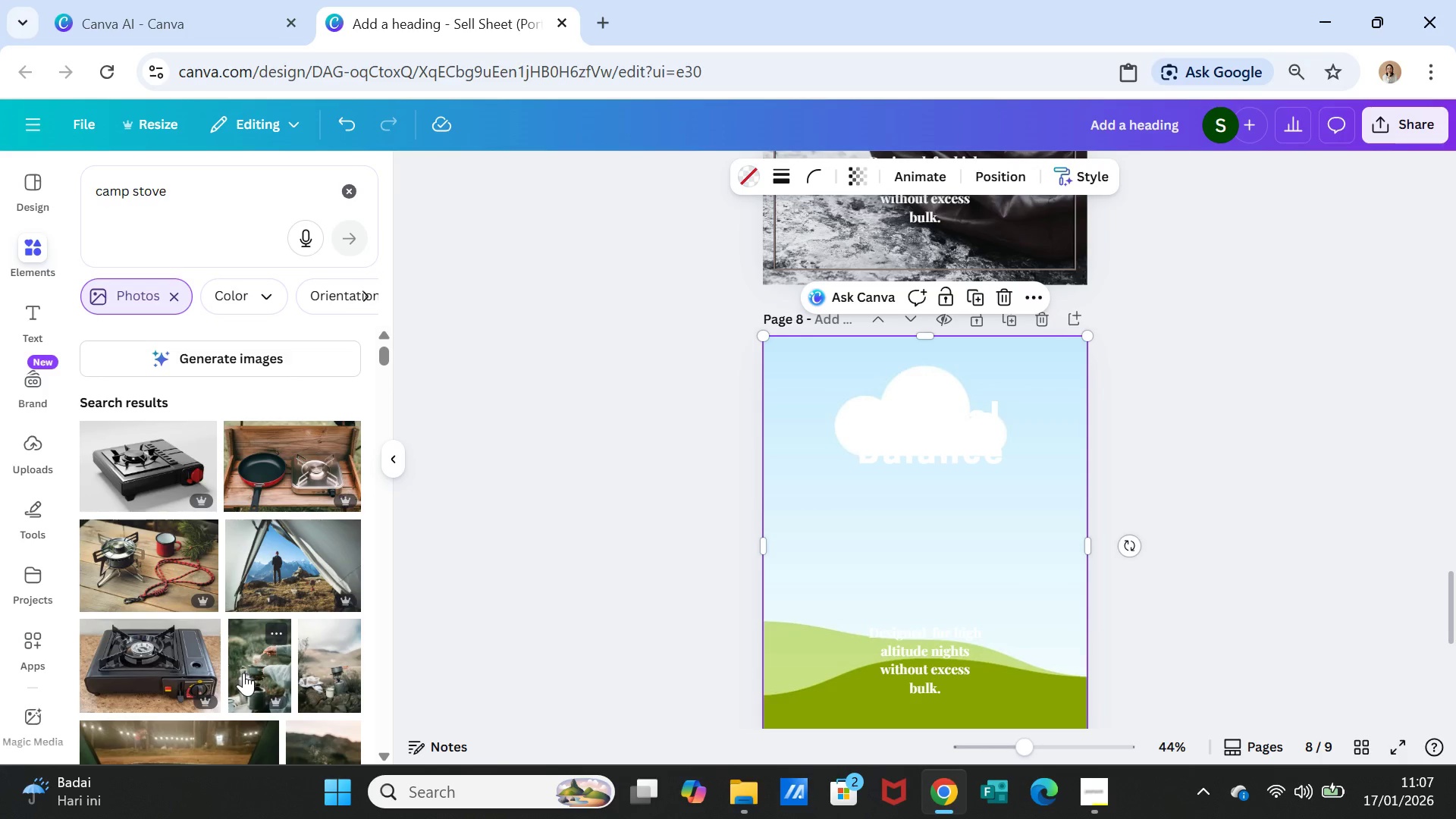 
scroll: coordinate [253, 545], scroll_direction: down, amount: 3.0
 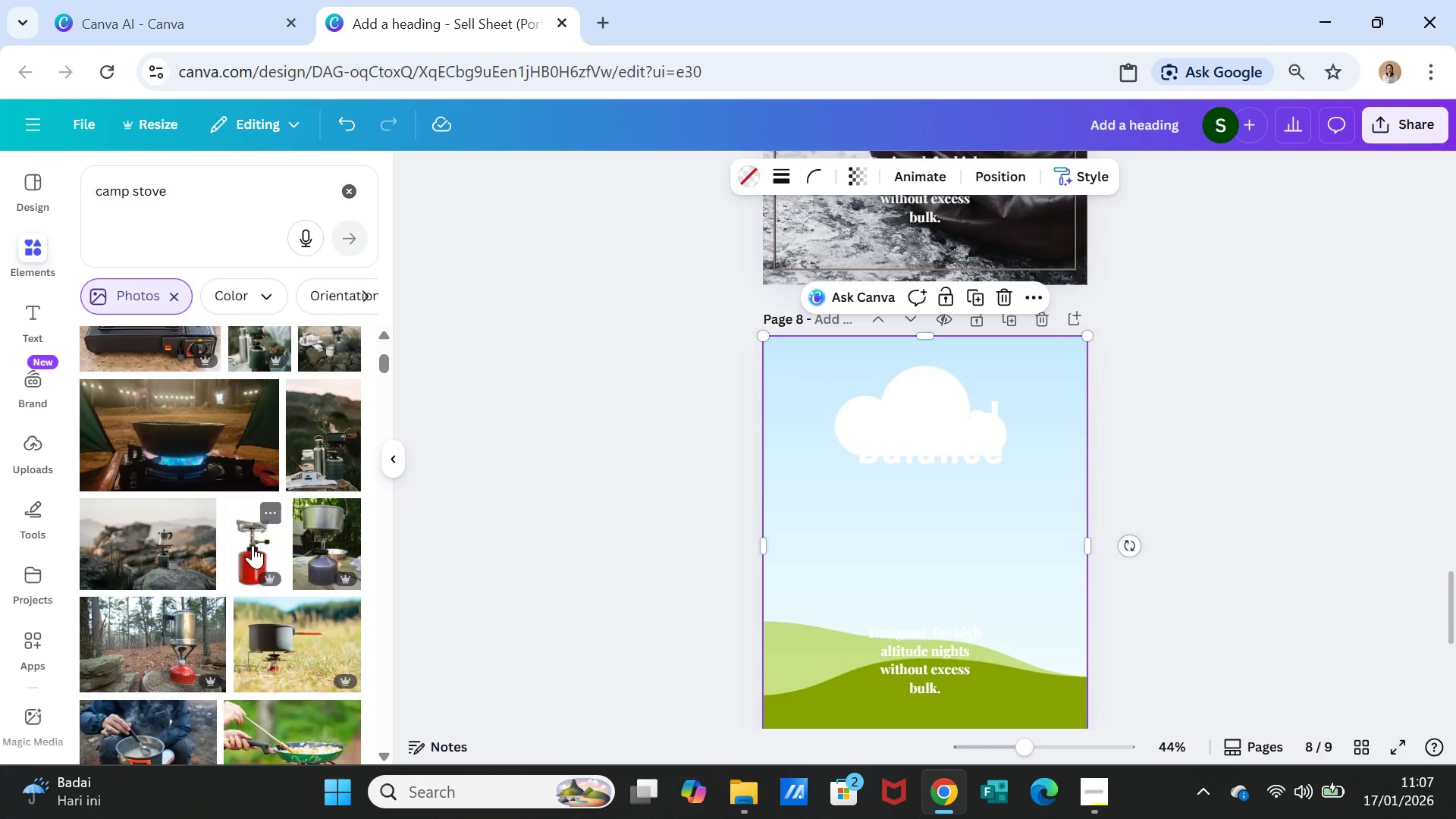 
scroll: coordinate [253, 545], scroll_direction: up, amount: 4.0
 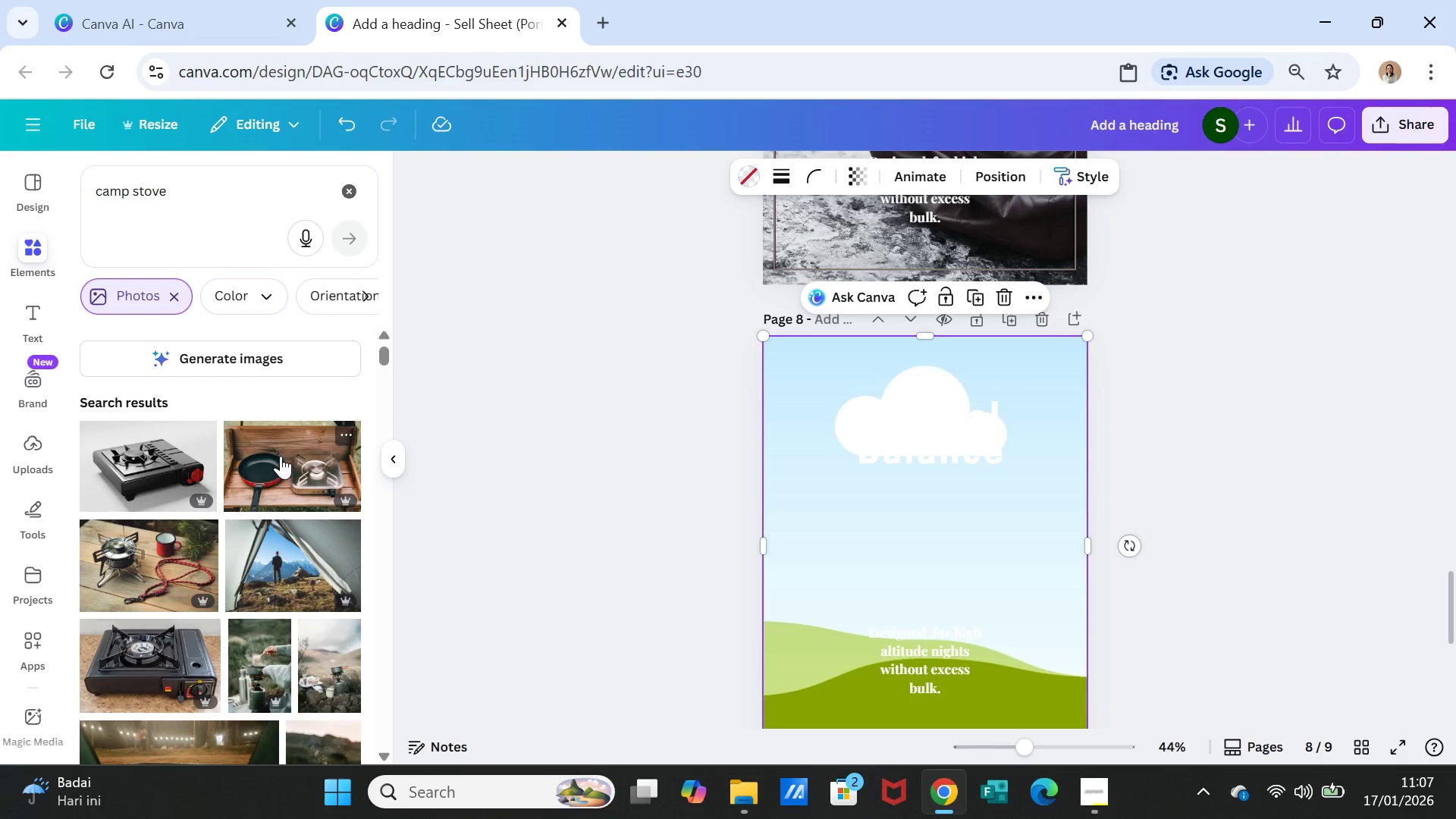 
left_click([281, 456])
 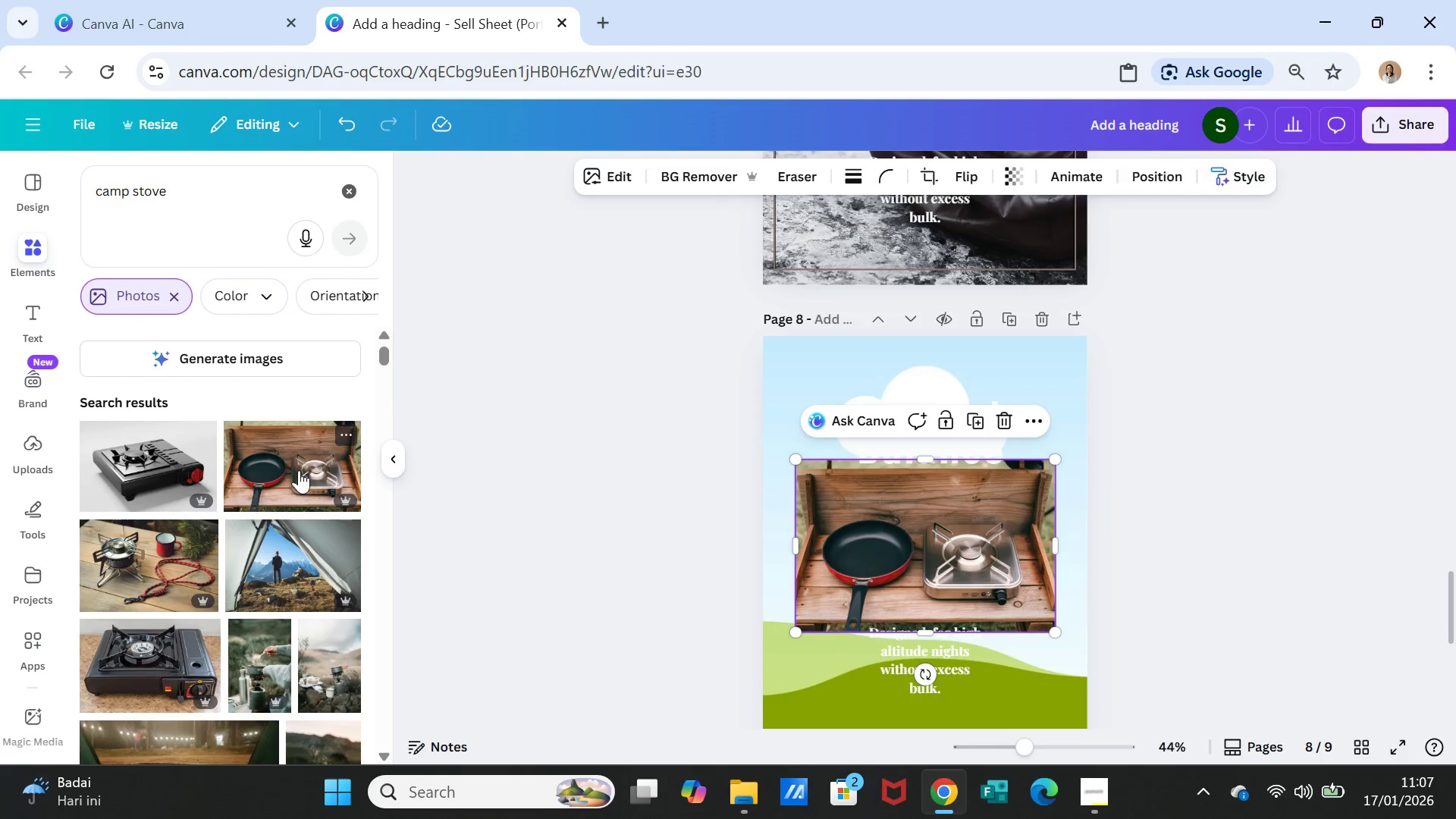 
mouse_move([312, 460])
 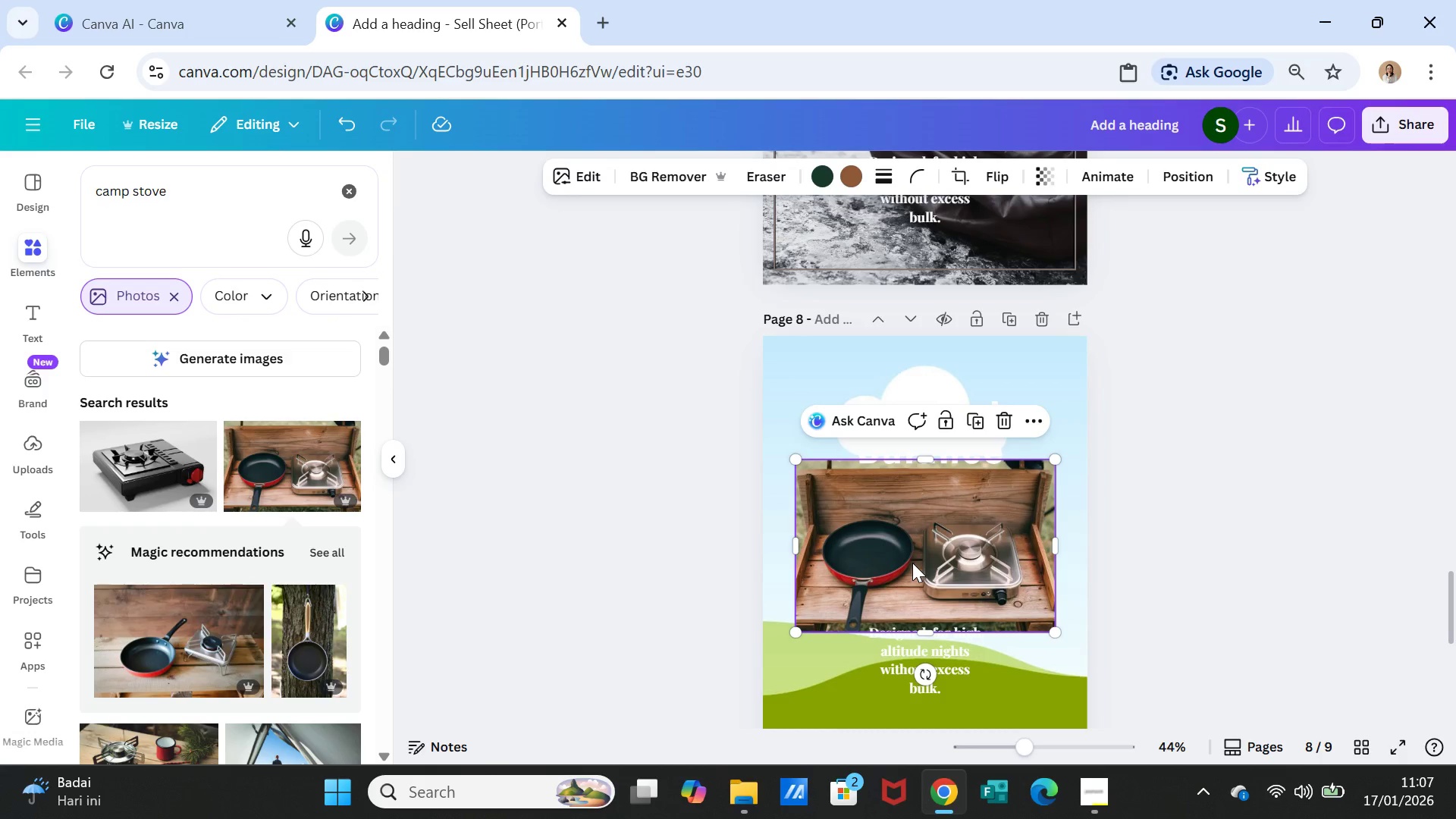 
left_click_drag(start_coordinate=[912, 563], to_coordinate=[916, 552])
 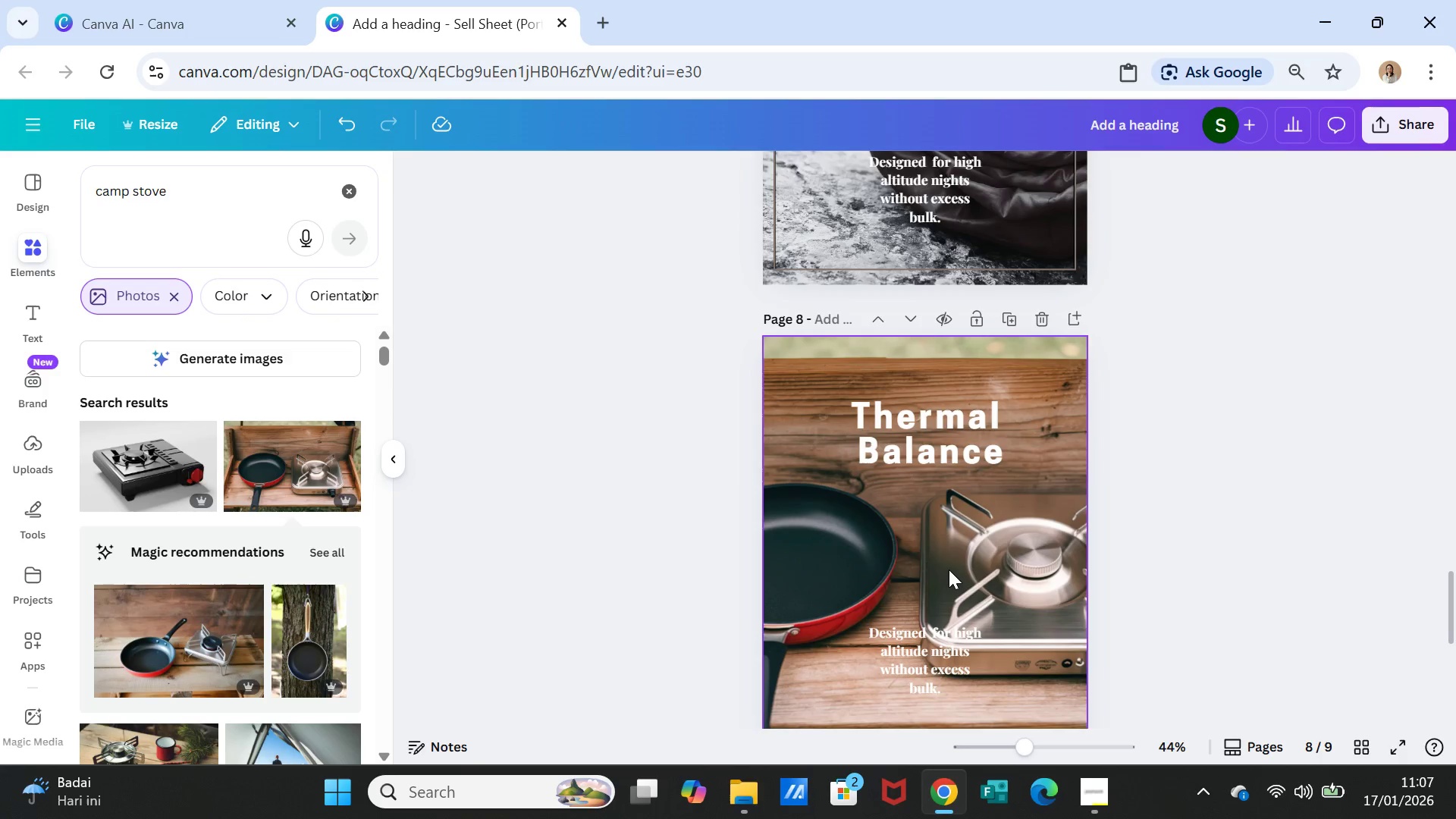 
double_click([948, 570])
 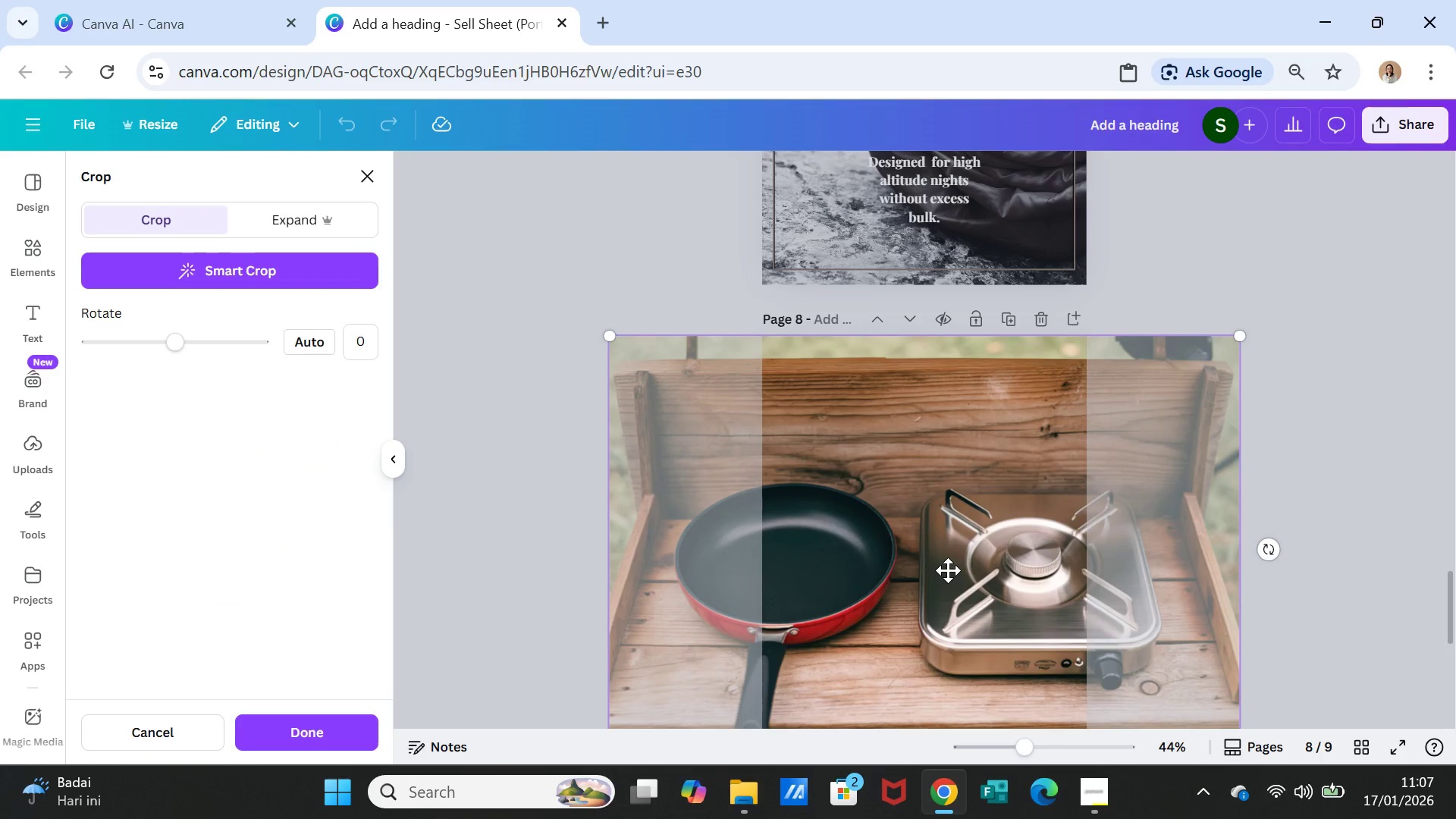 
left_click([948, 570])
 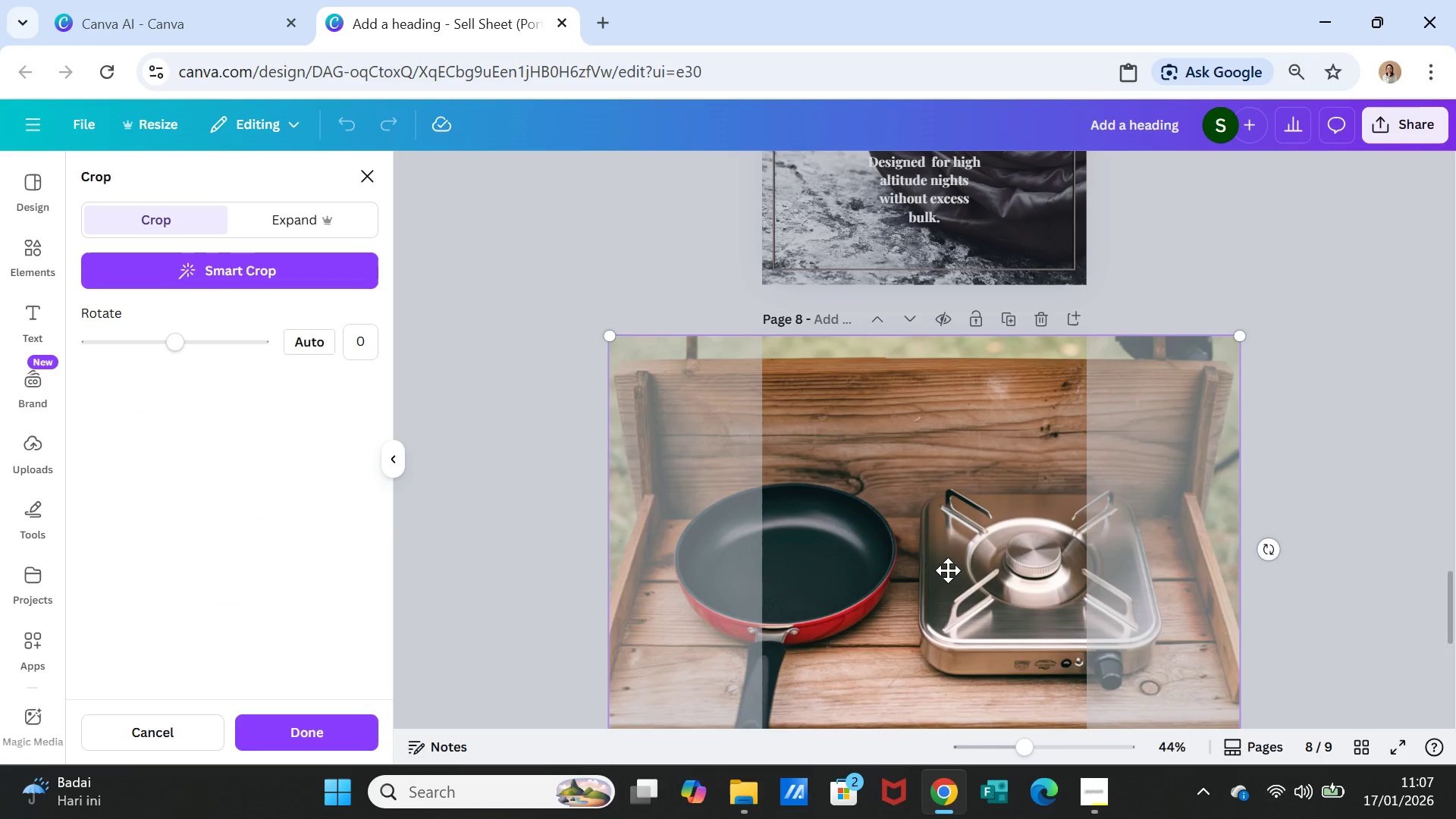 
key(Escape)
 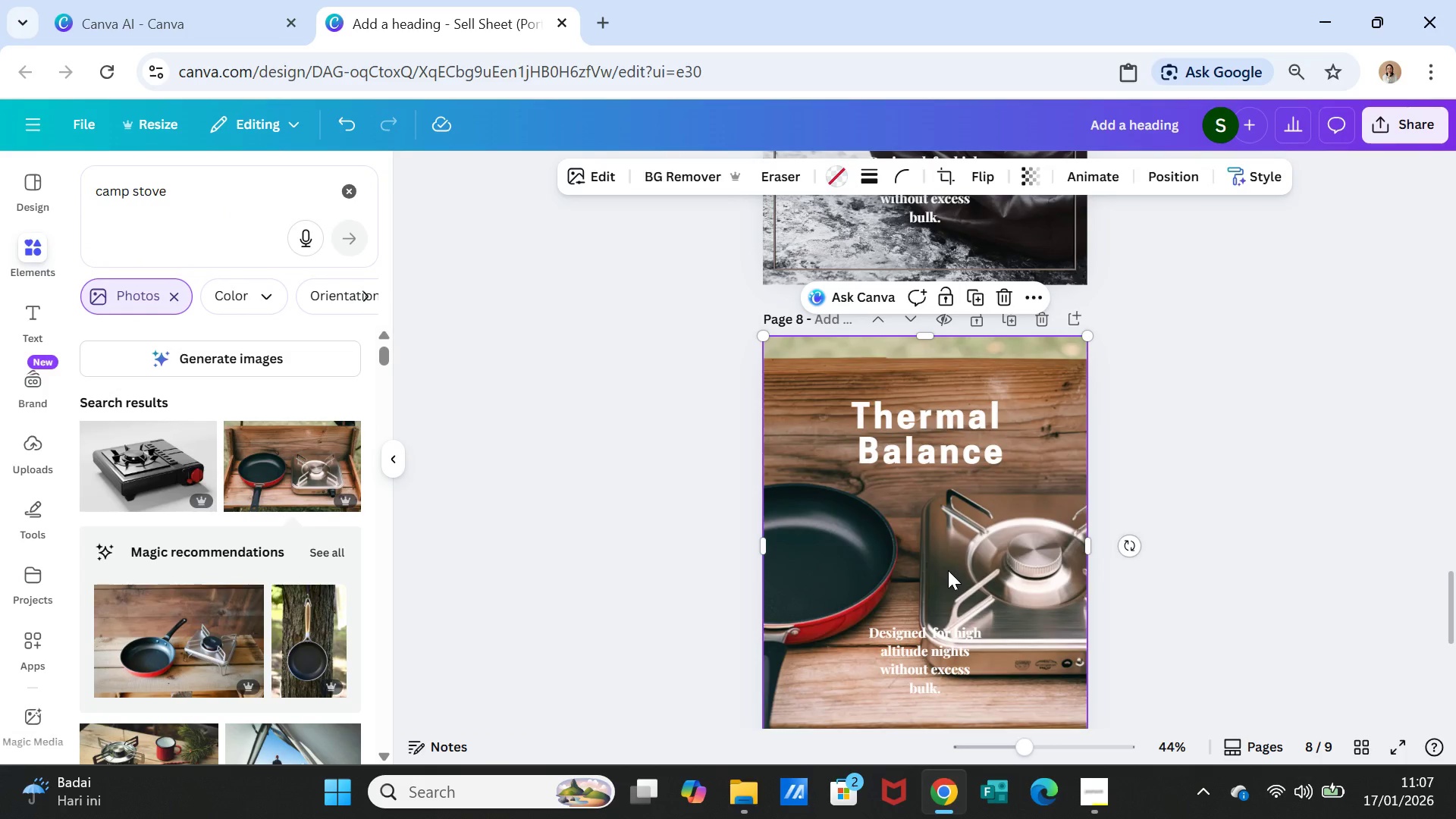 
key(Delete)
 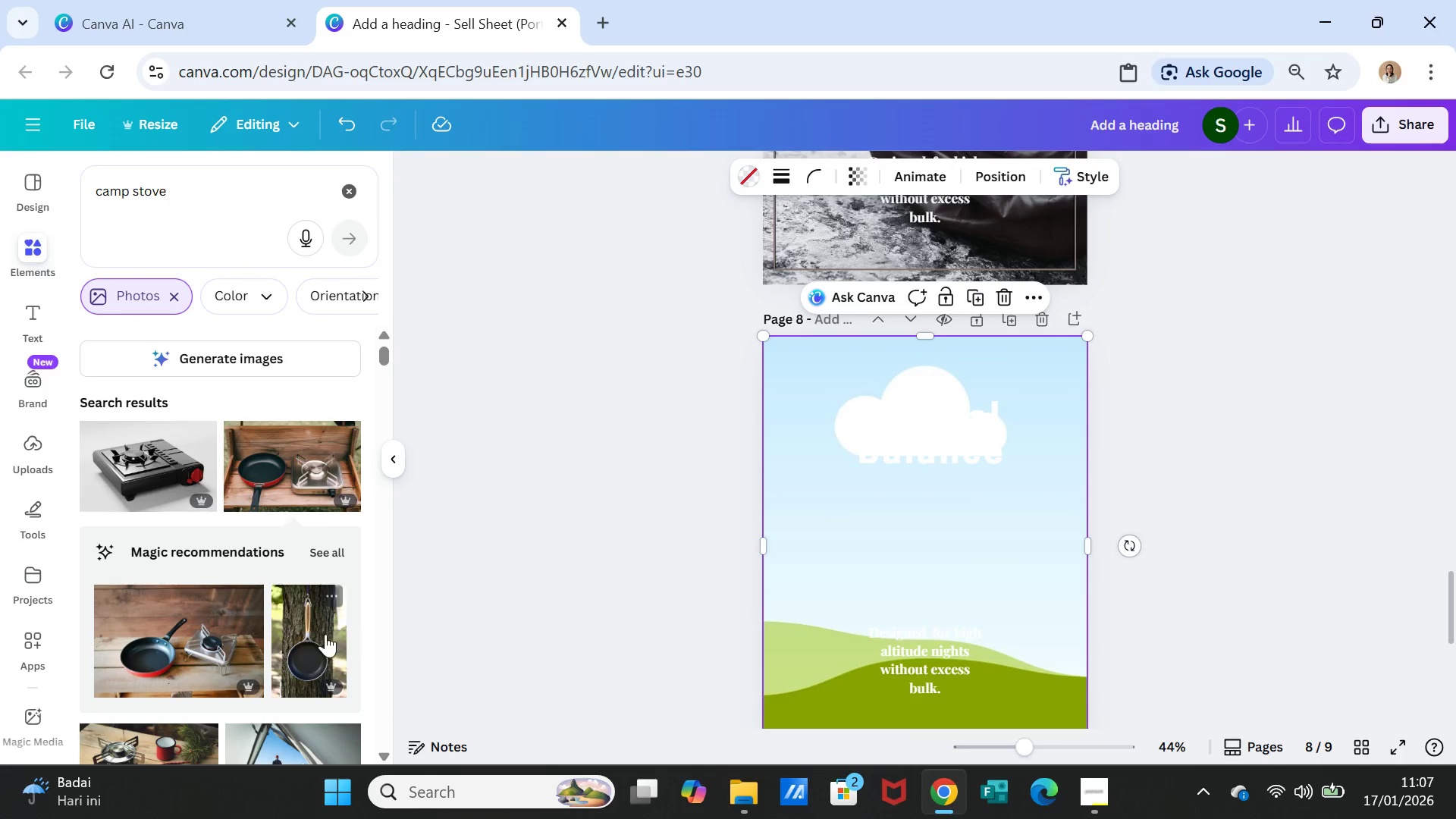 
scroll: coordinate [309, 629], scroll_direction: down, amount: 6.0
 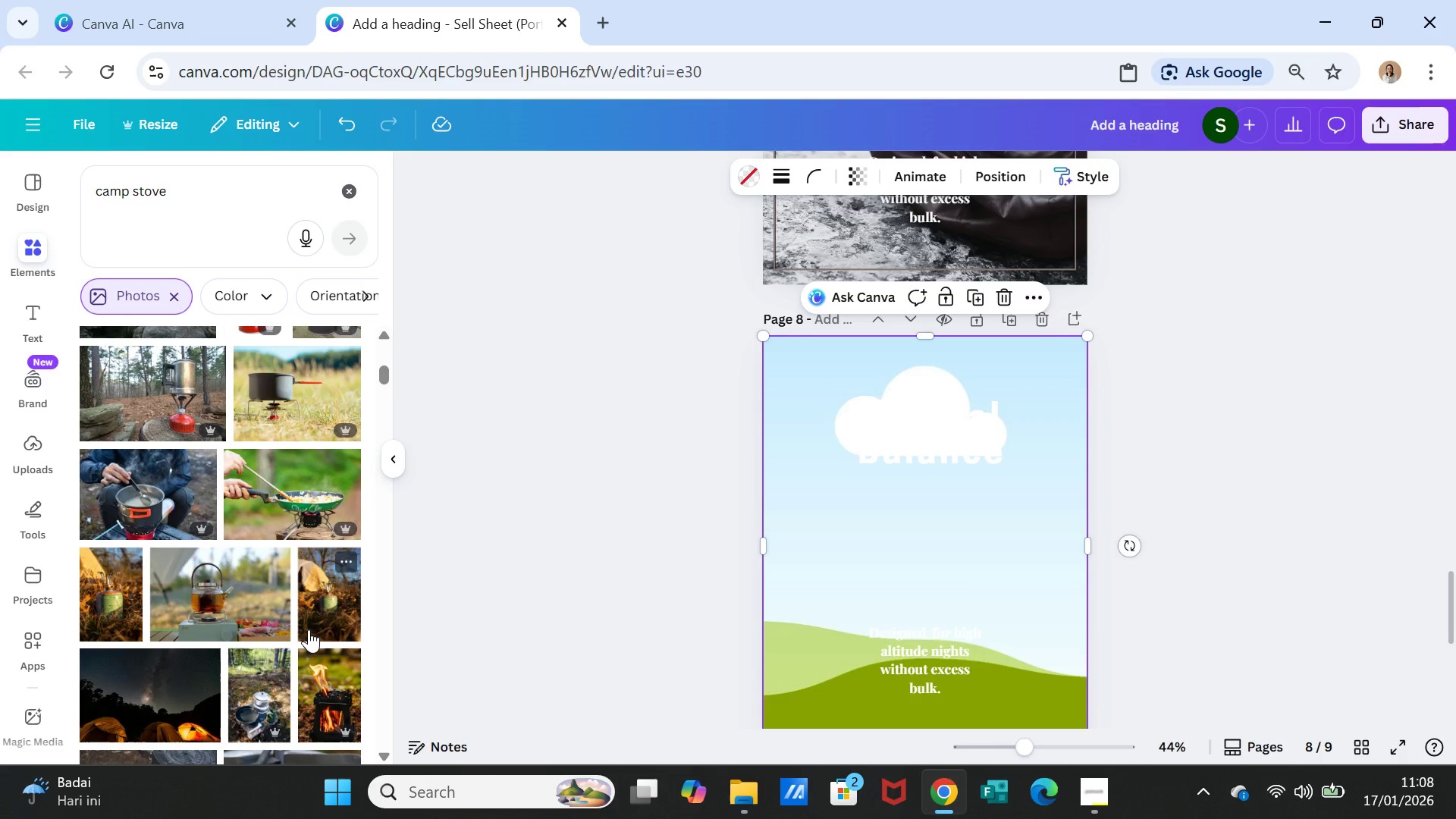 
scroll: coordinate [309, 628], scroll_direction: down, amount: 2.0
 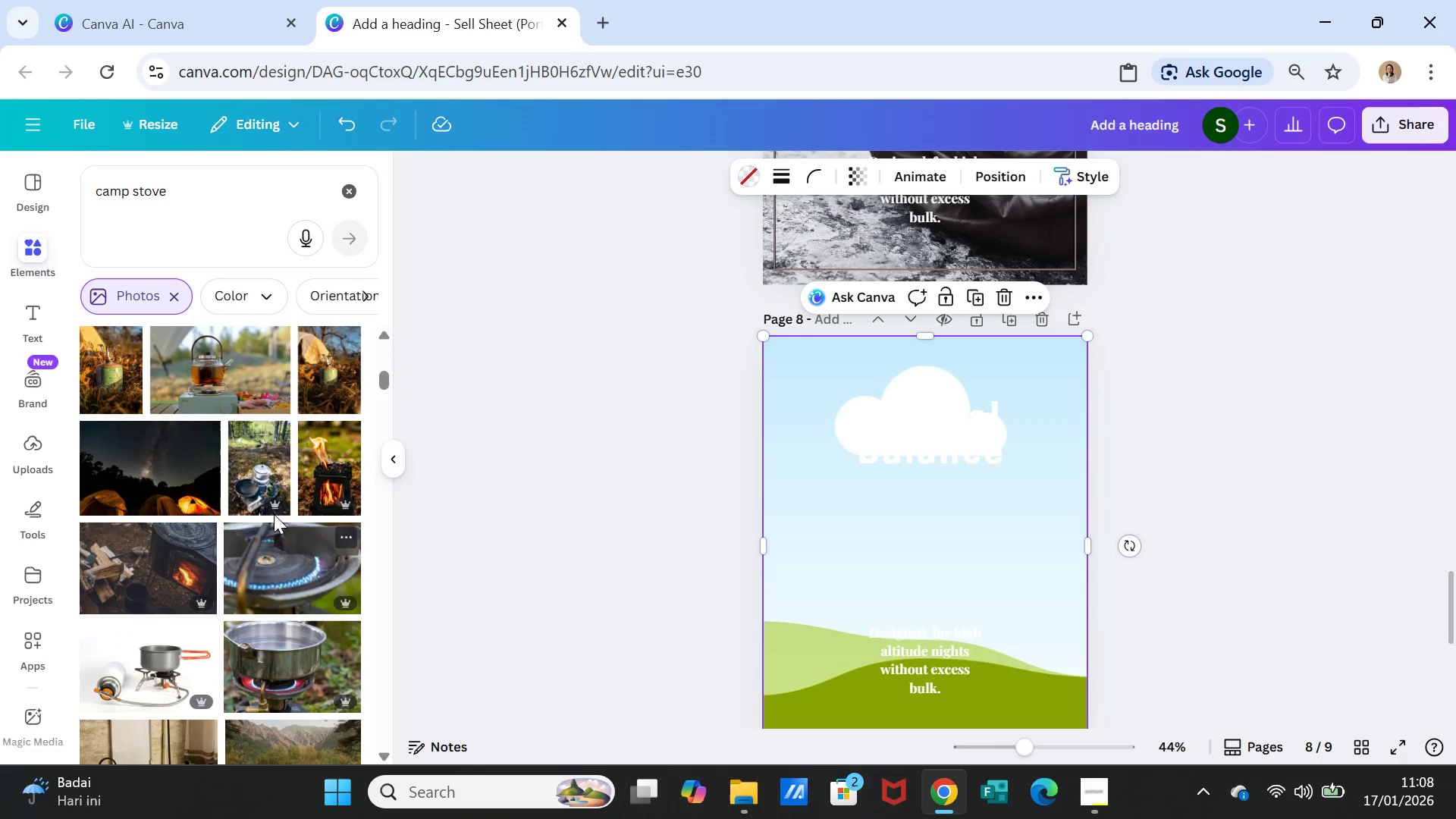 
left_click([259, 464])
 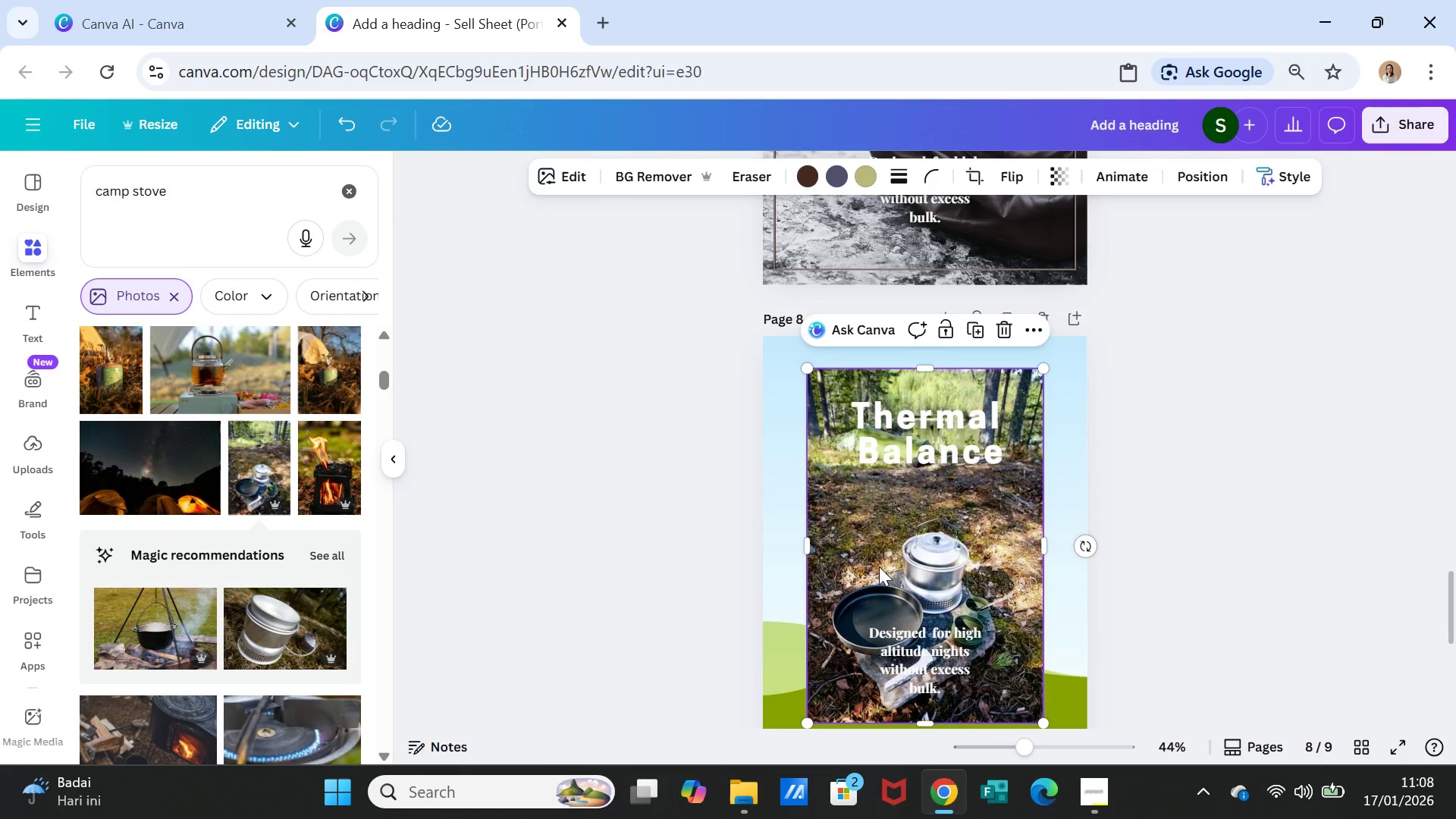 
left_click_drag(start_coordinate=[894, 536], to_coordinate=[895, 520])
 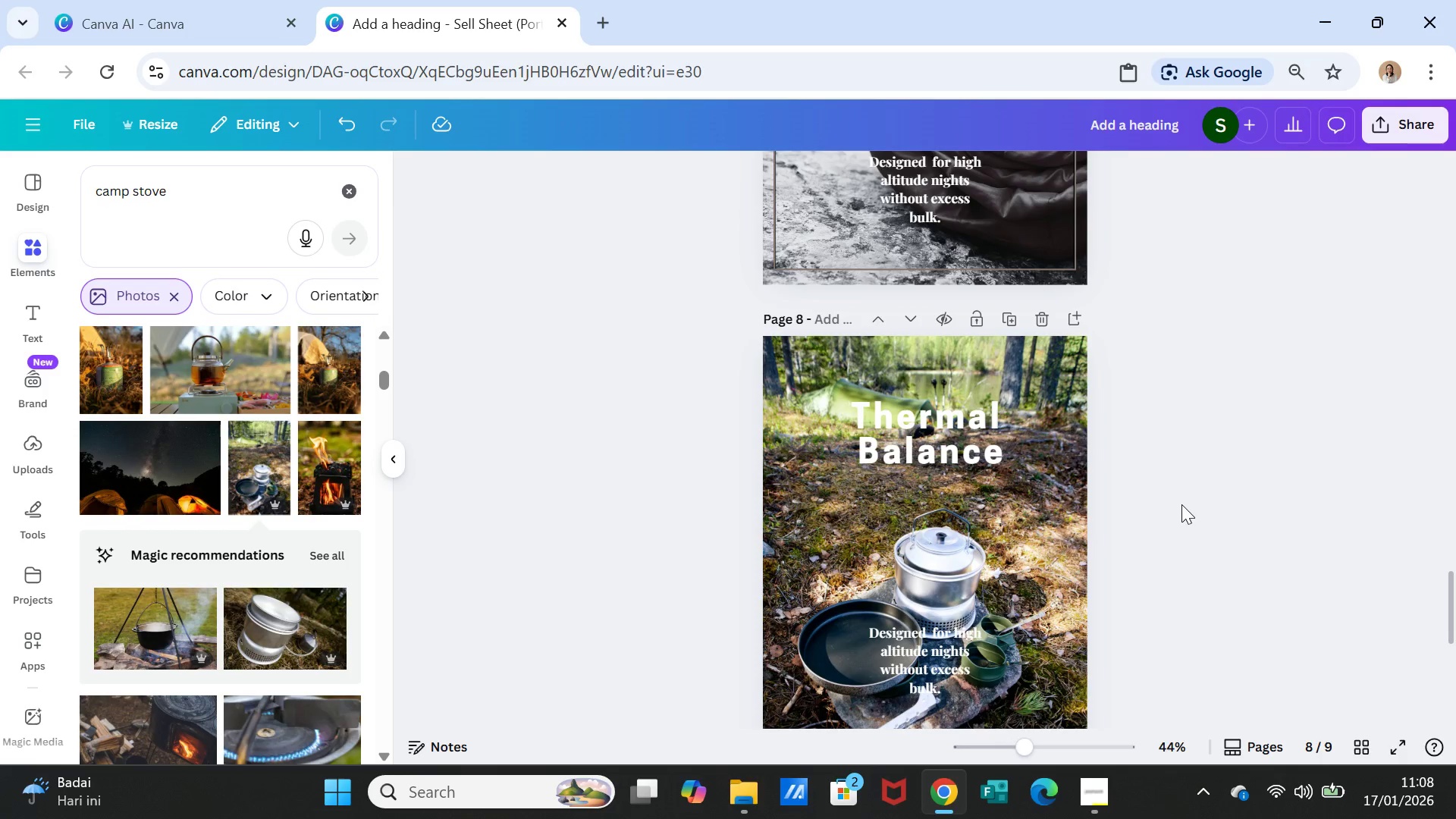 
left_click([1181, 504])
 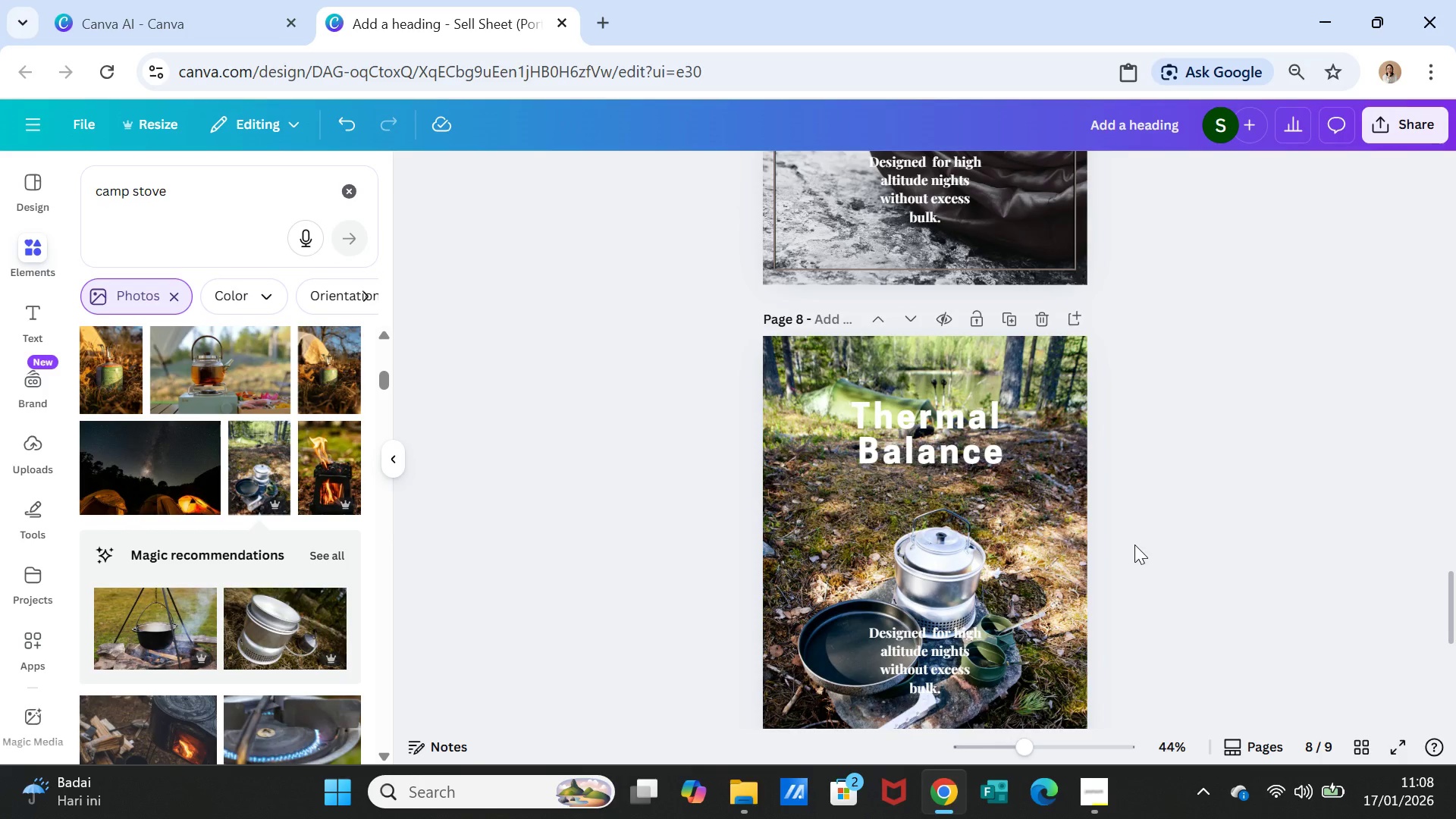 
scroll: coordinate [1133, 544], scroll_direction: down, amount: 1.0
 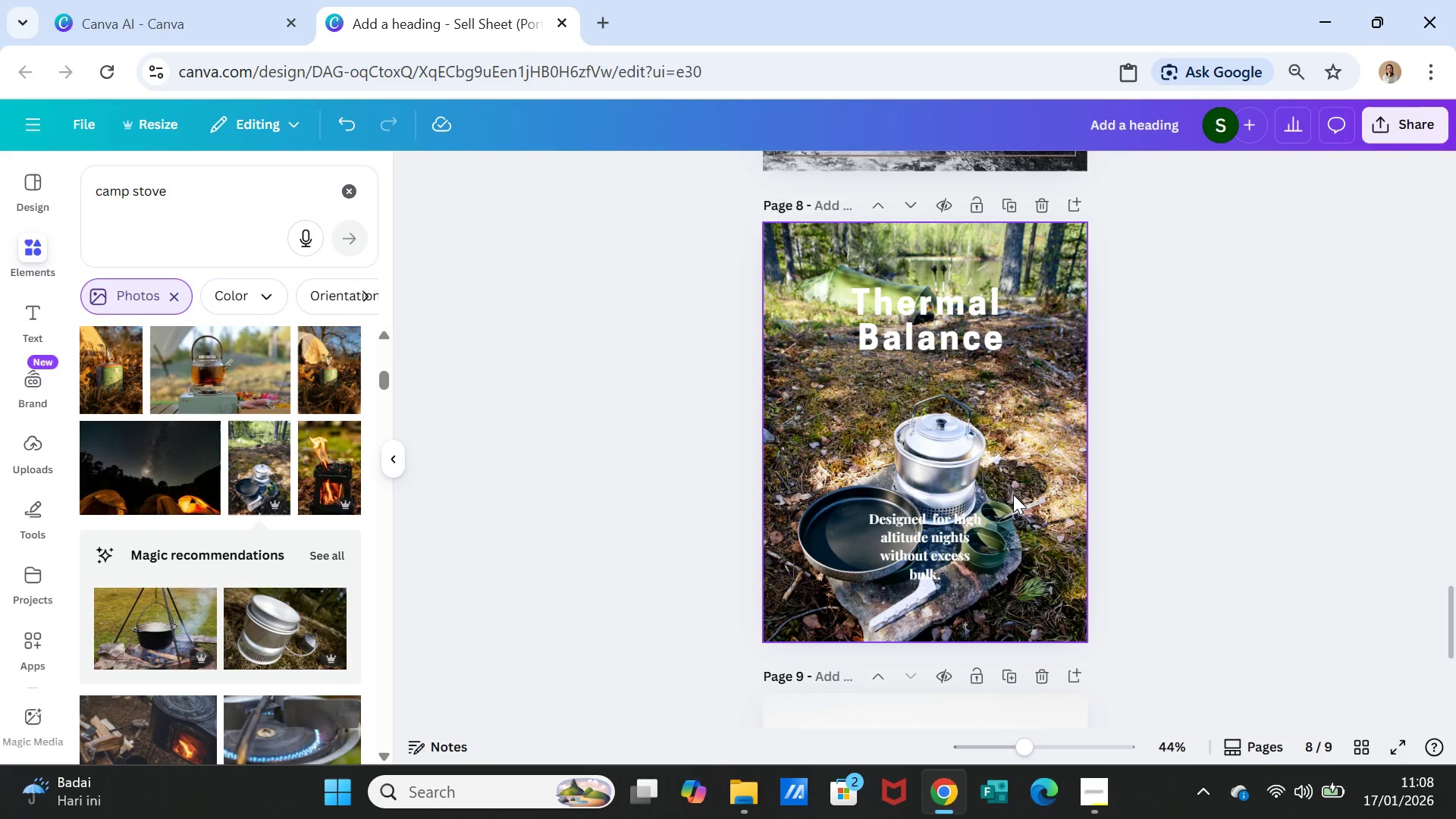 
left_click([1028, 463])
 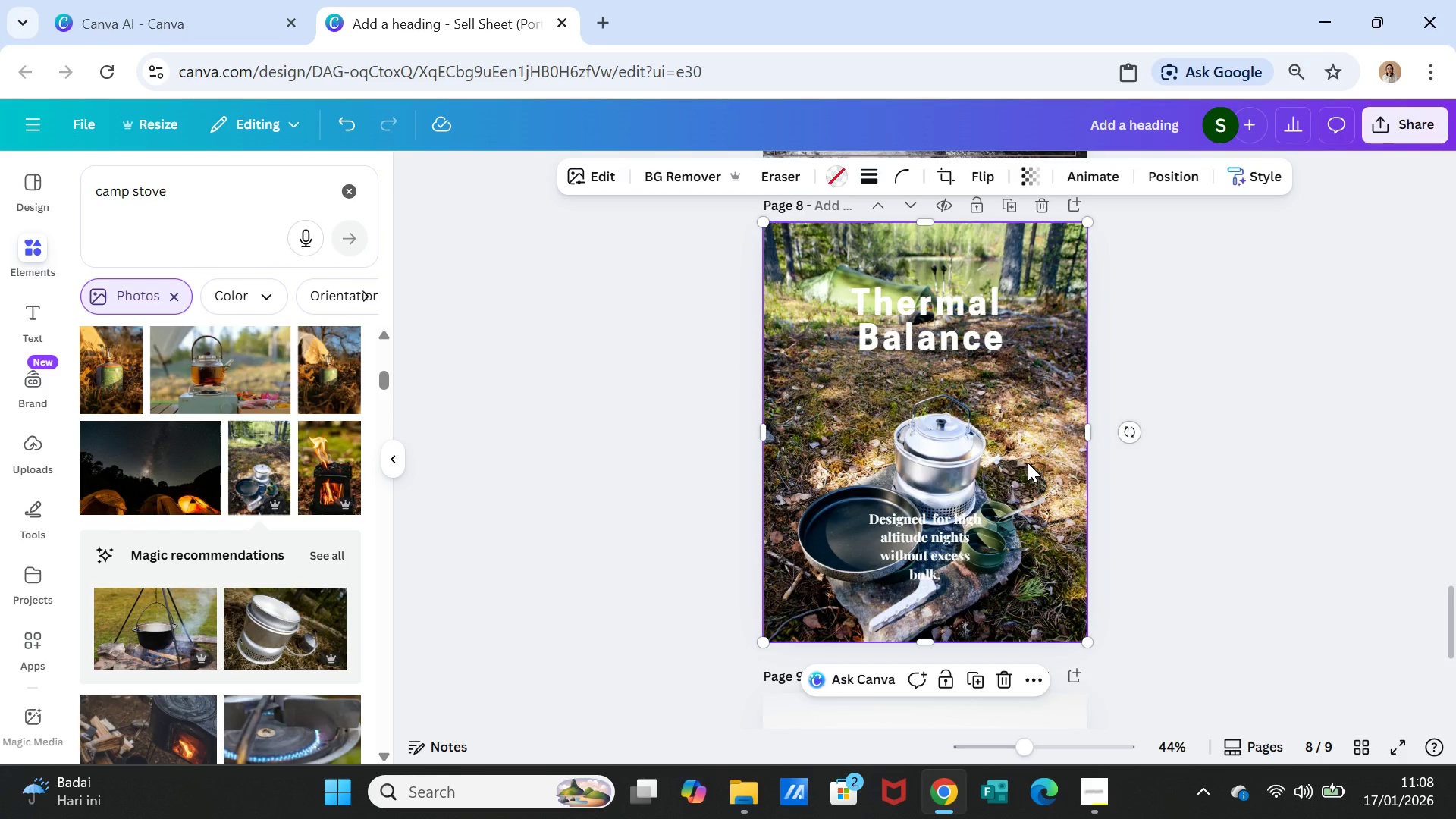 
key(Delete)
 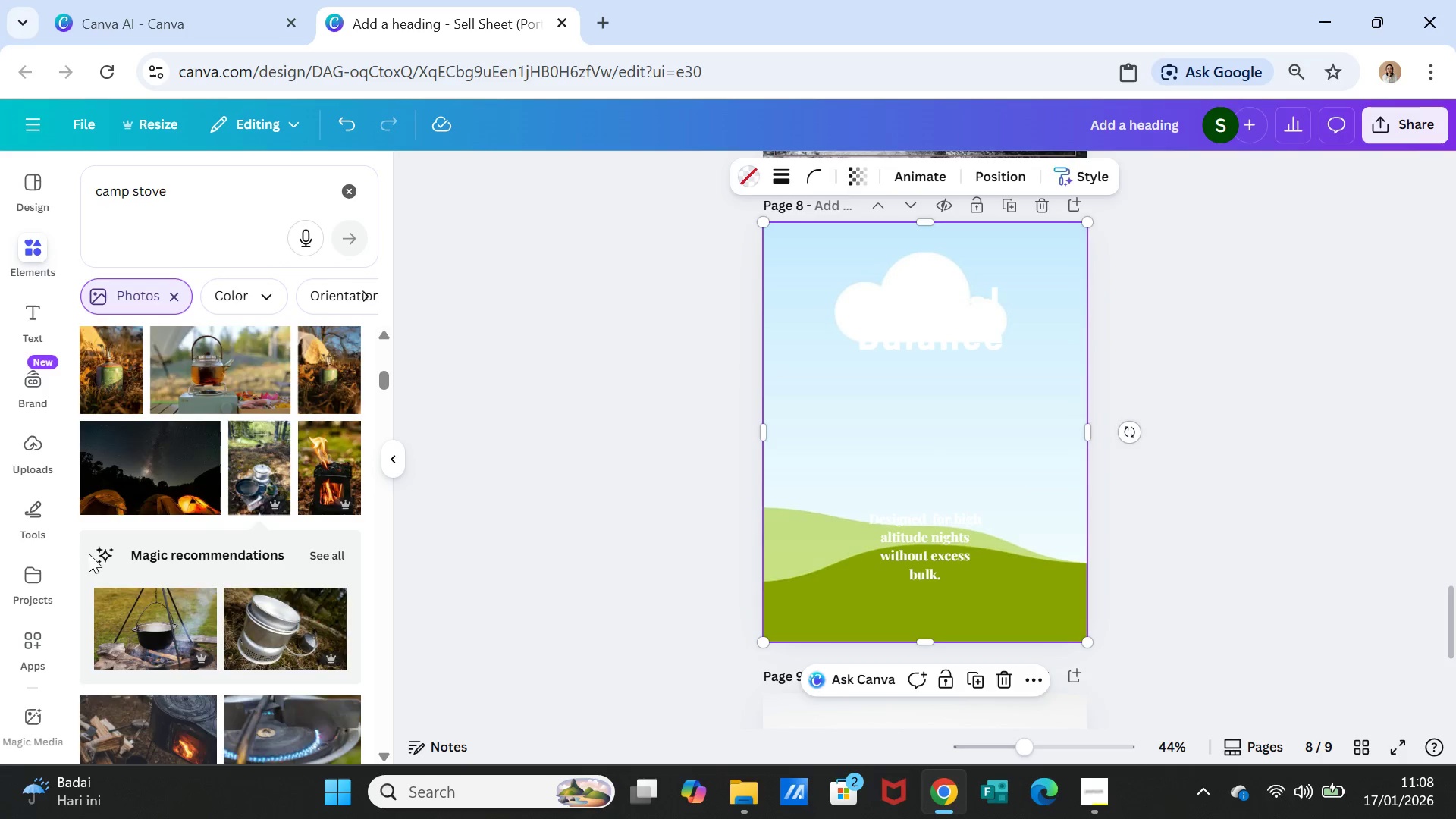 
scroll: coordinate [105, 559], scroll_direction: down, amount: 3.0
 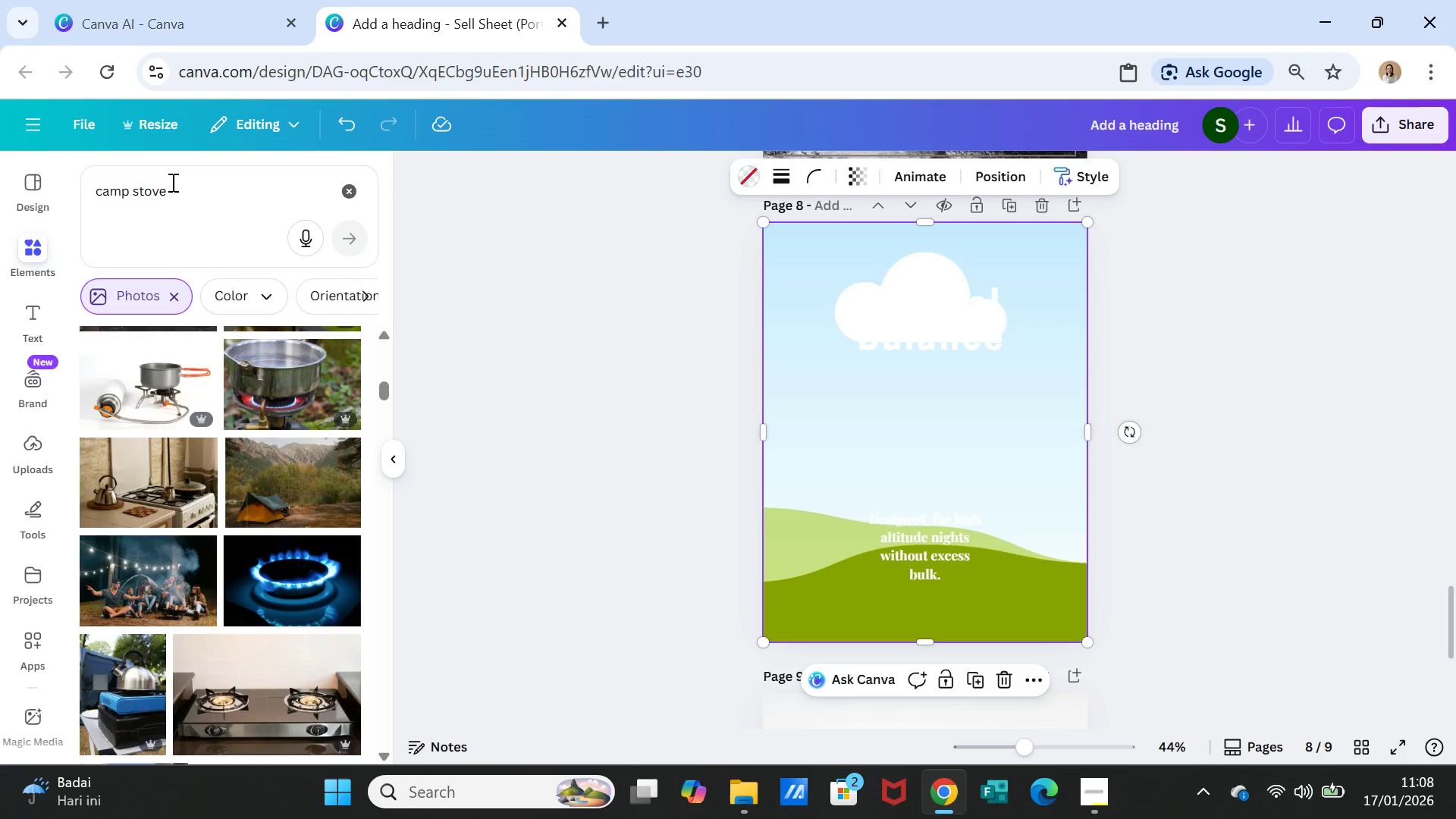 
left_click([178, 187])
 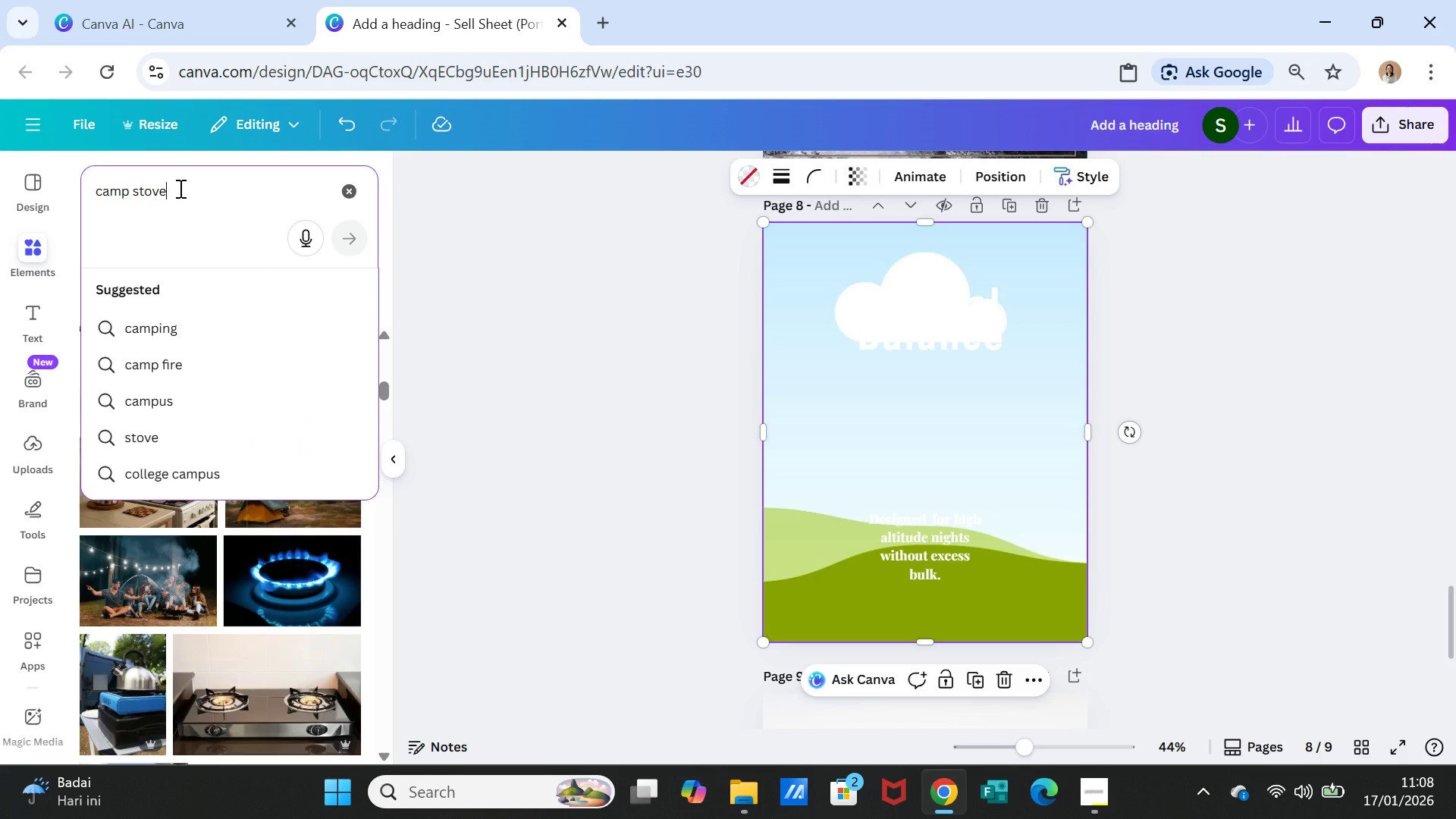 
type( set)
 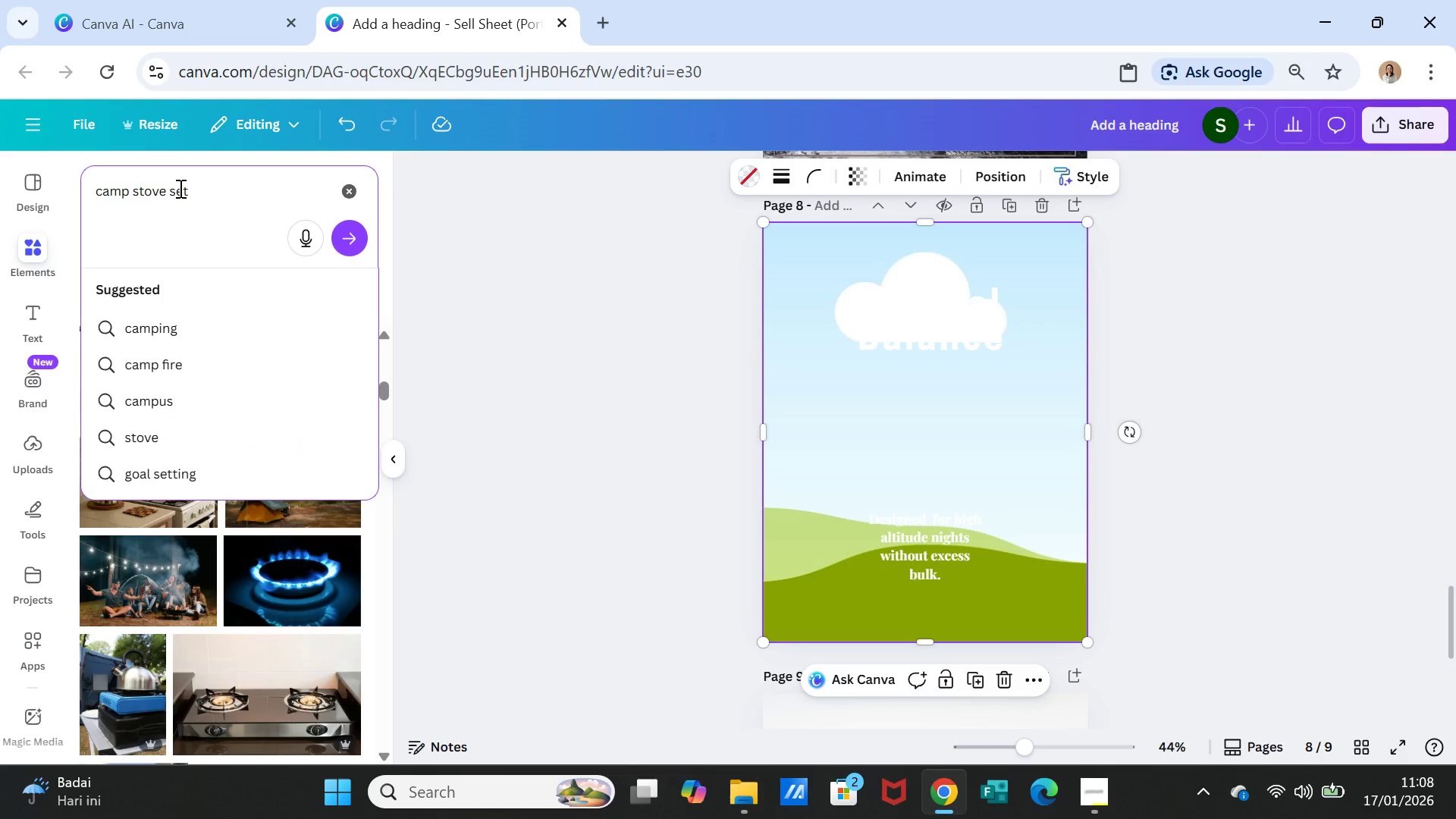 
key(Enter)
 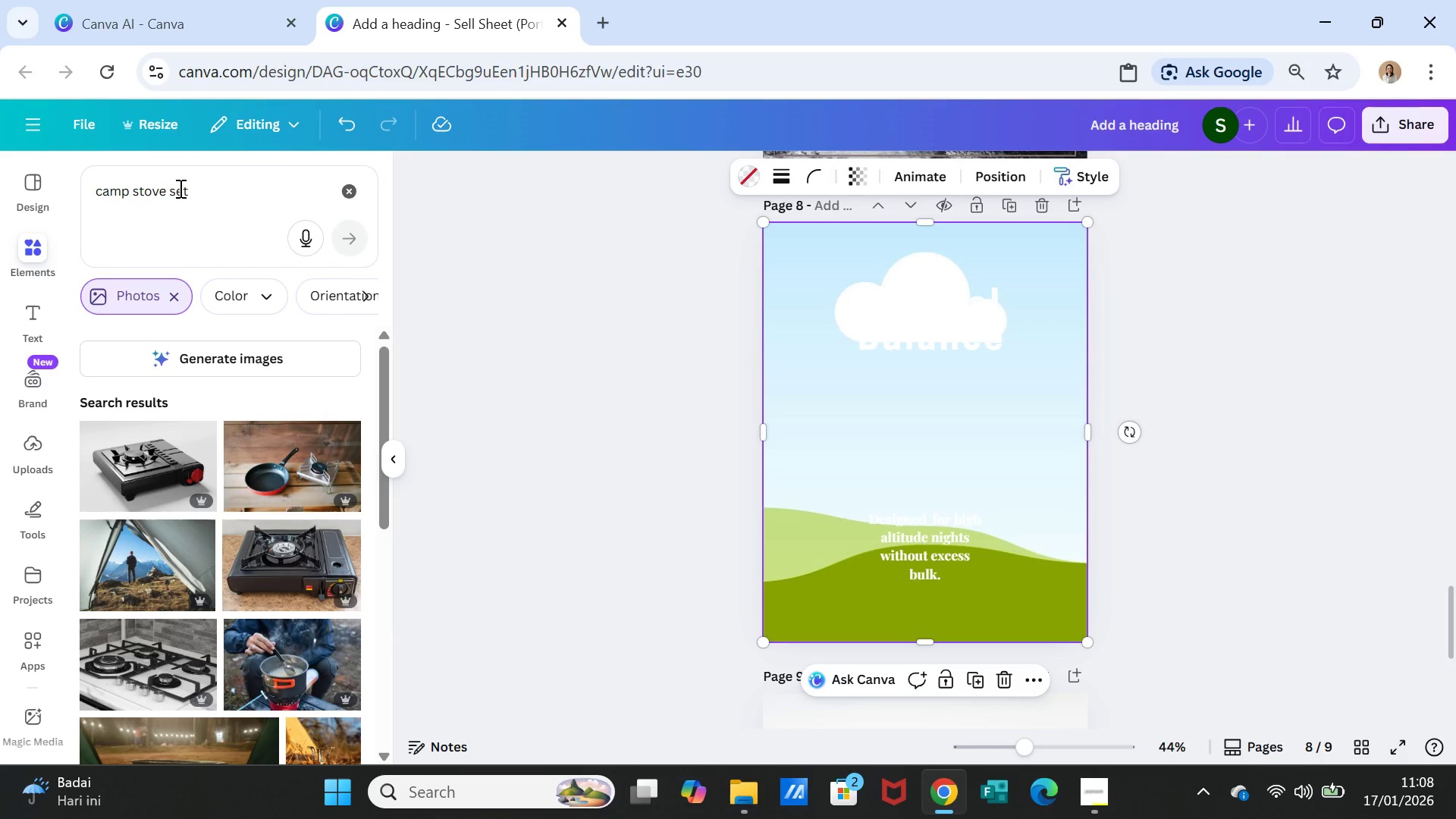 
scroll: coordinate [188, 362], scroll_direction: down, amount: 1.0
 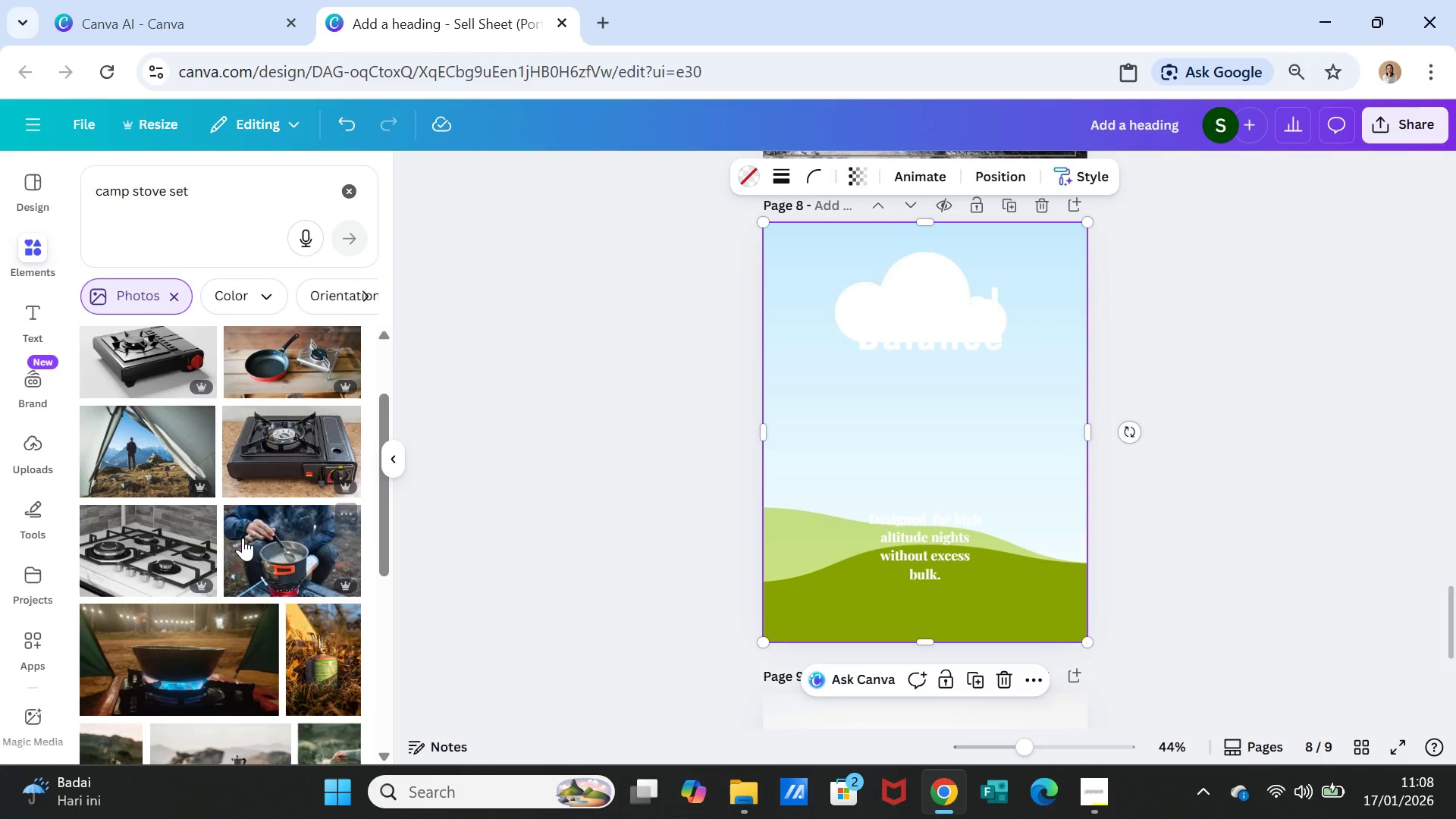 
scroll: coordinate [243, 538], scroll_direction: up, amount: 5.0
 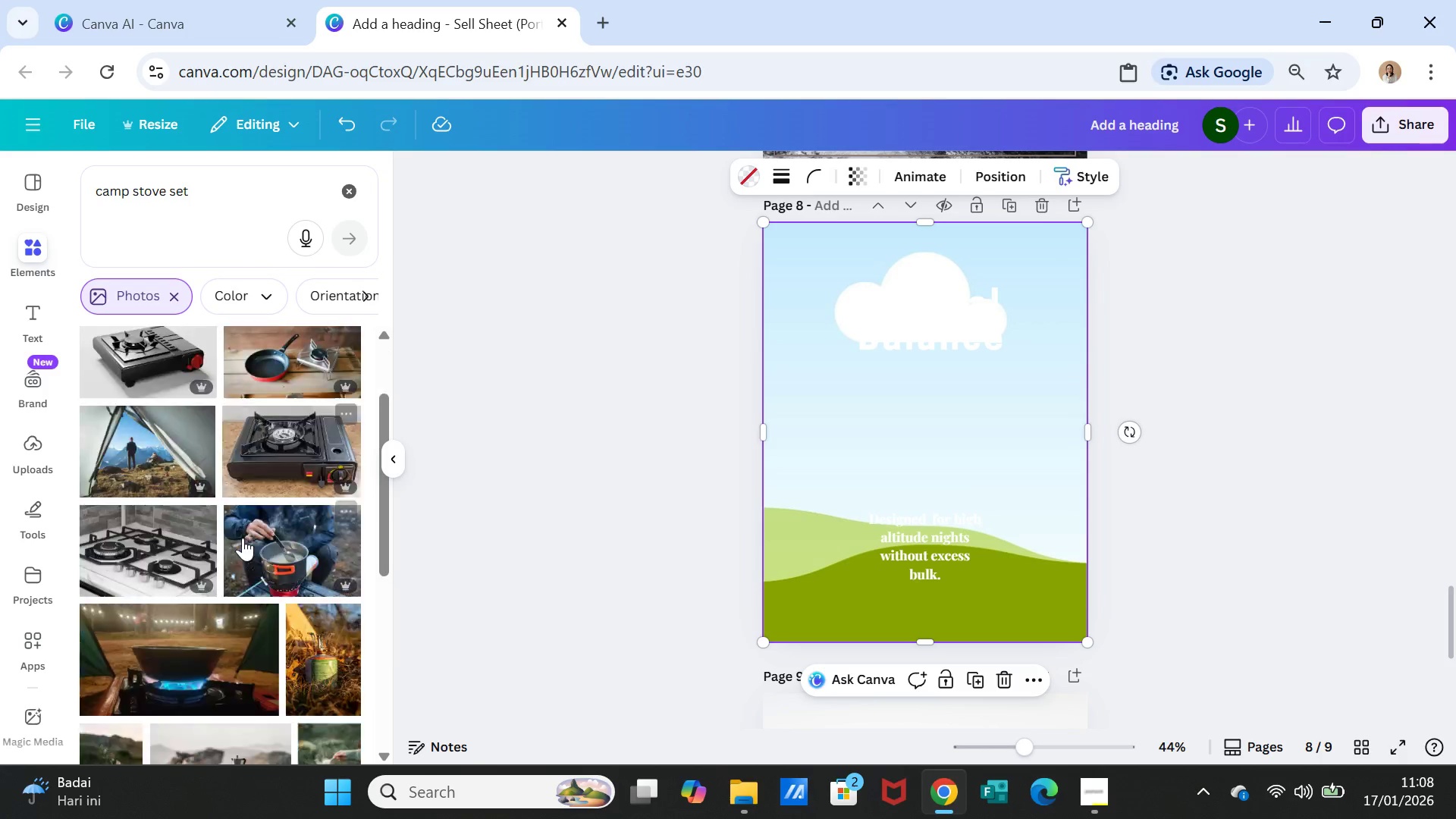 
scroll: coordinate [243, 538], scroll_direction: down, amount: 3.0
 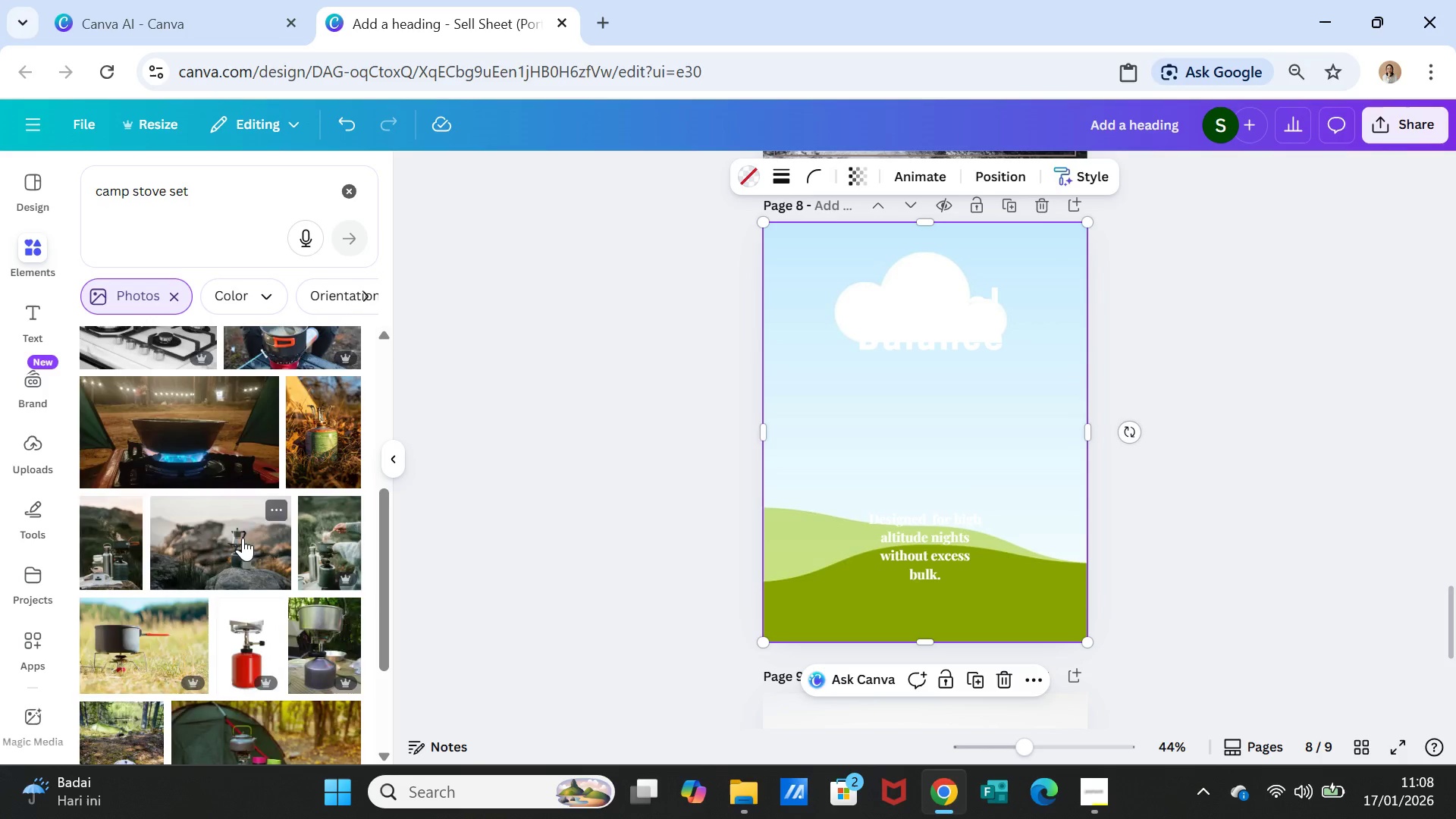 
scroll: coordinate [243, 538], scroll_direction: up, amount: 3.0
 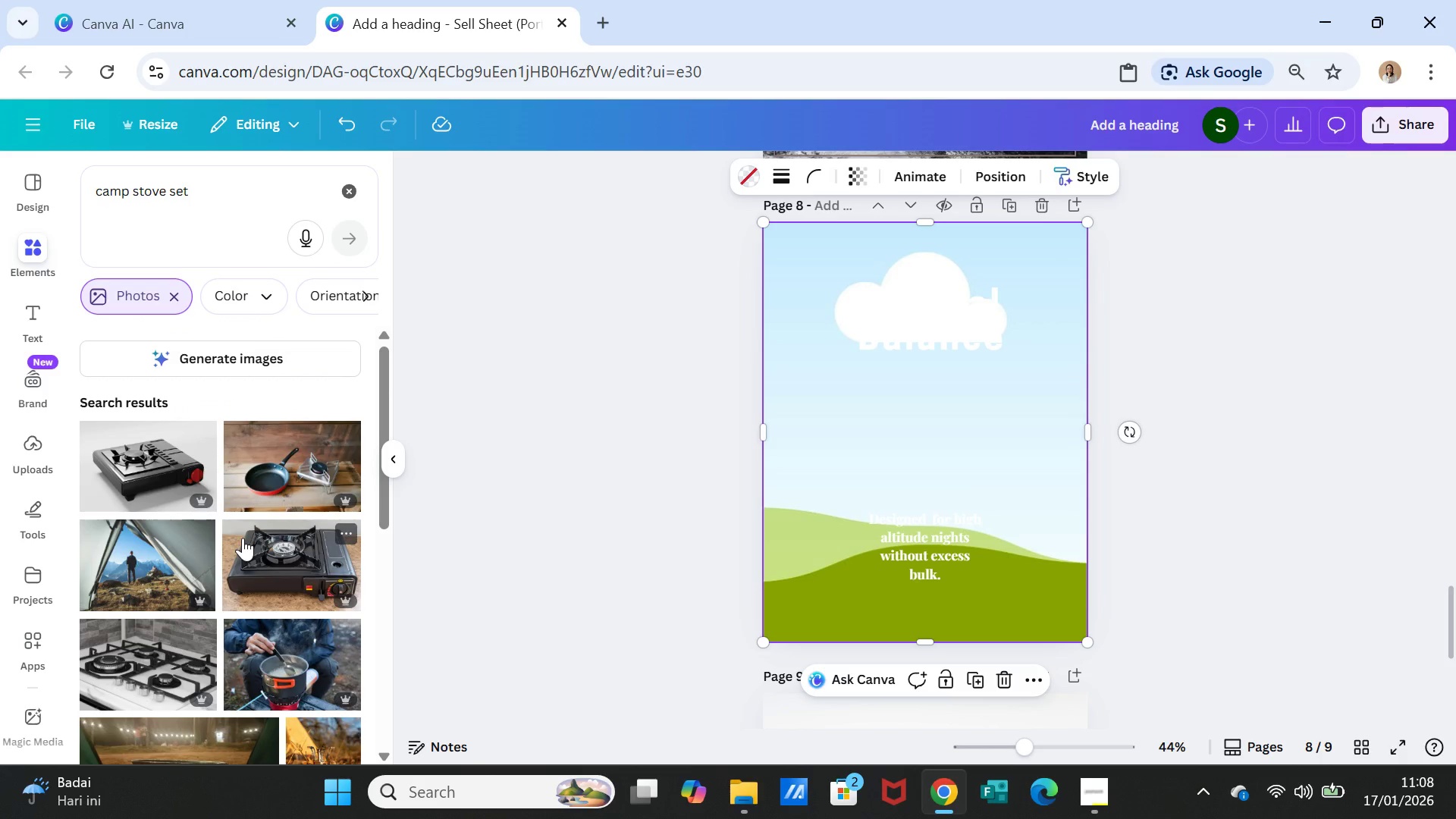 
scroll: coordinate [243, 538], scroll_direction: down, amount: 4.0
 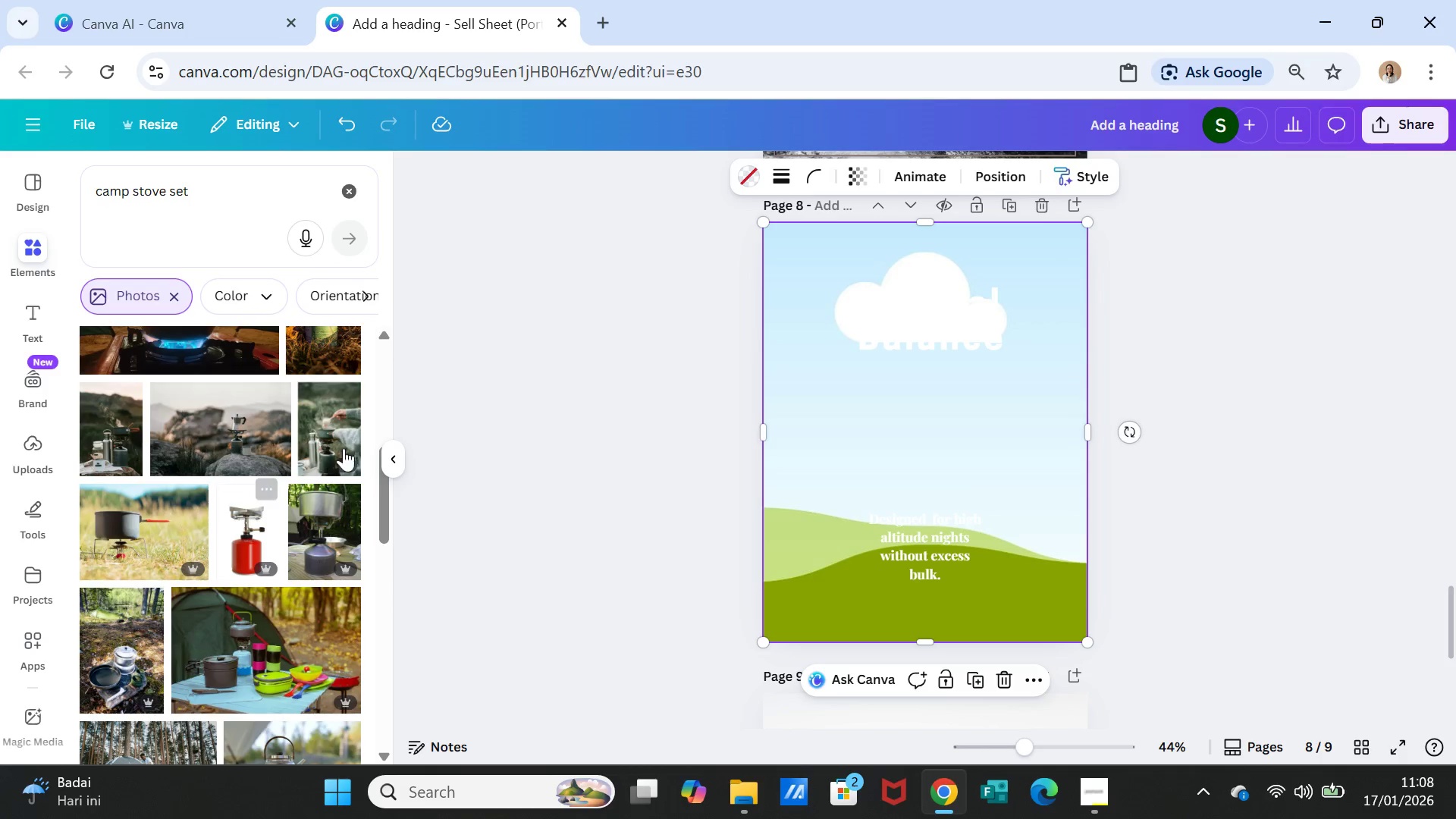 
left_click([348, 441])
 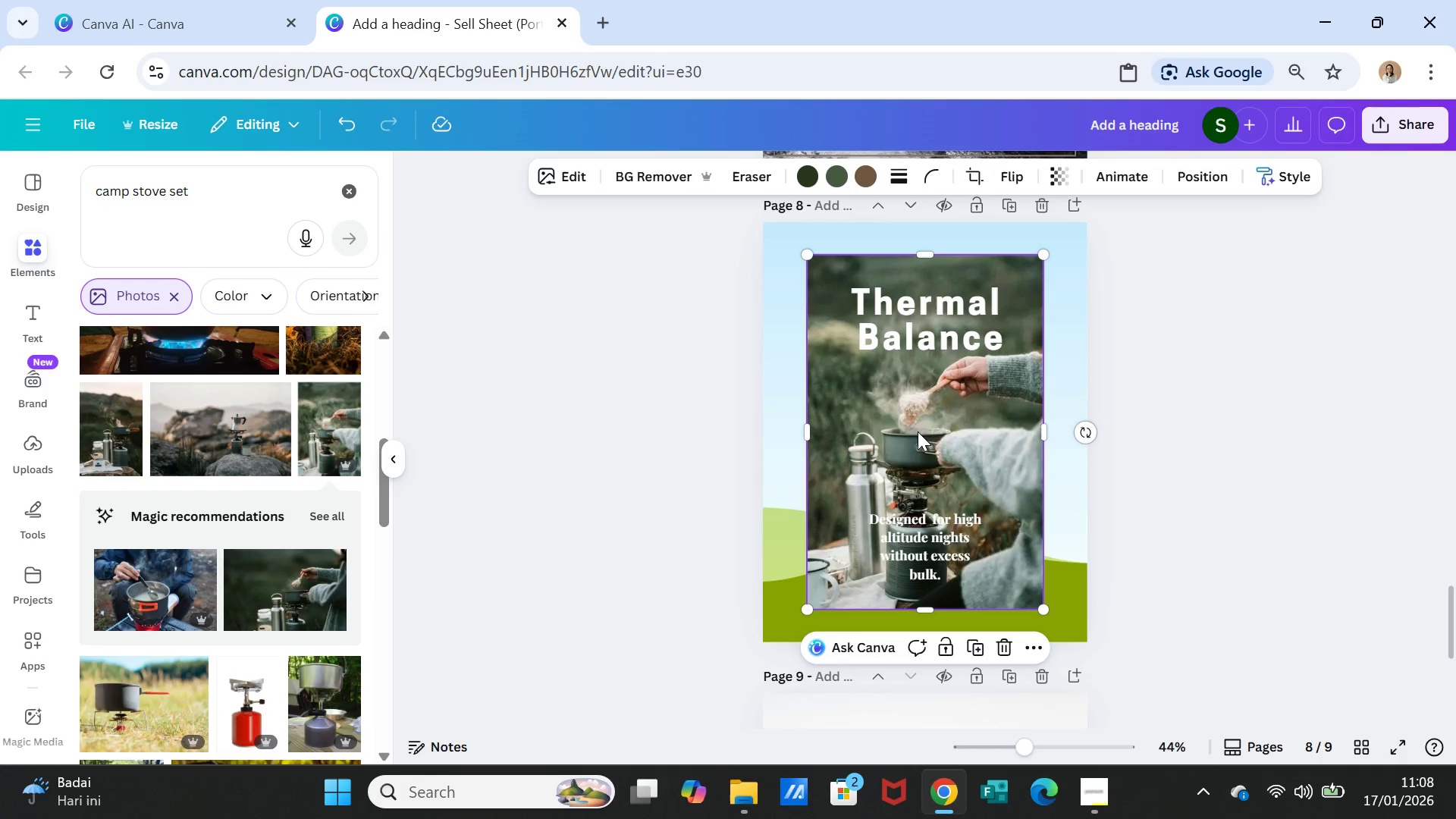 
left_click_drag(start_coordinate=[910, 406], to_coordinate=[910, 385])
 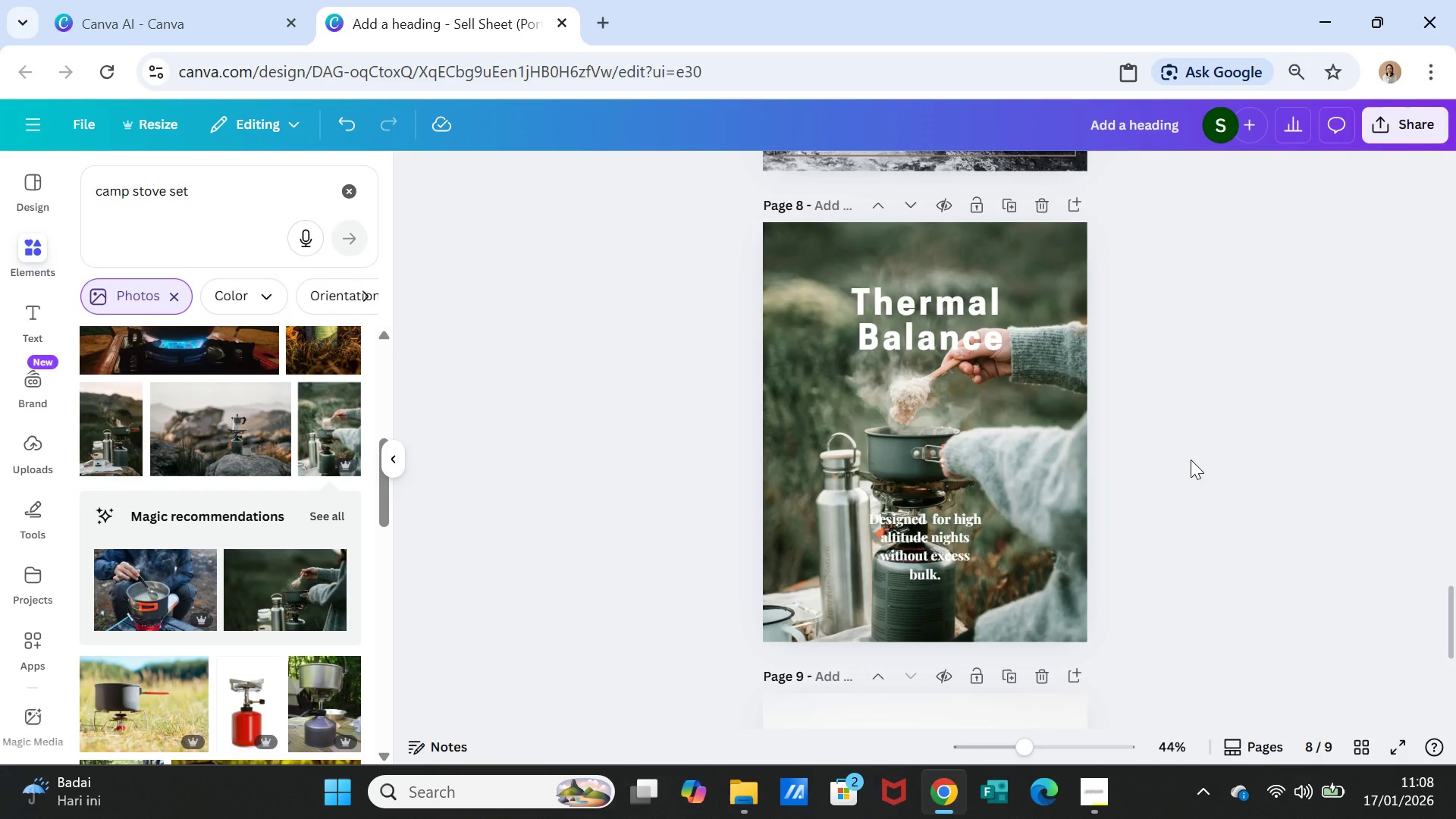 
left_click([1191, 460])
 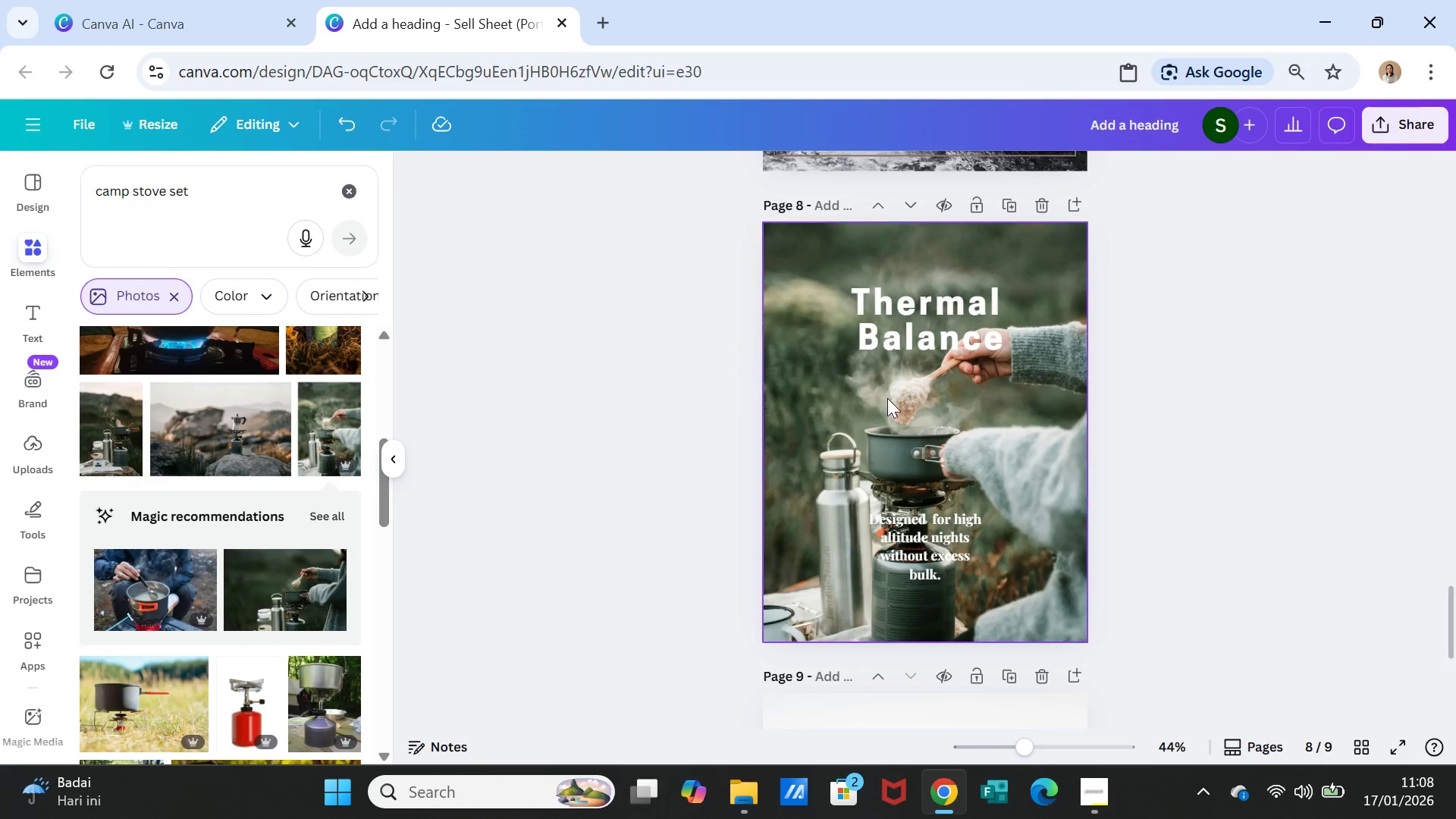 
double_click([918, 309])
 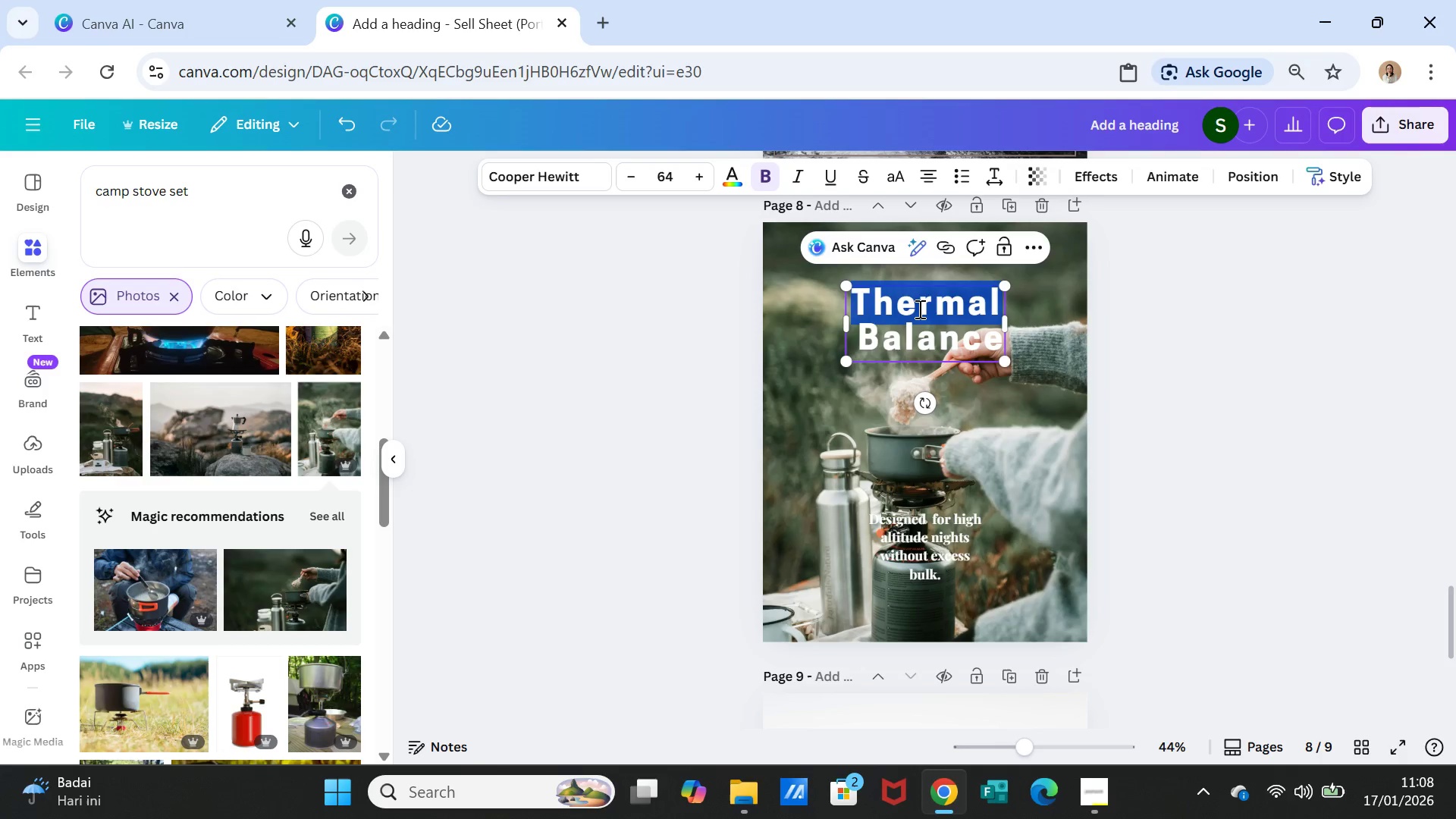 
triple_click([918, 309])
 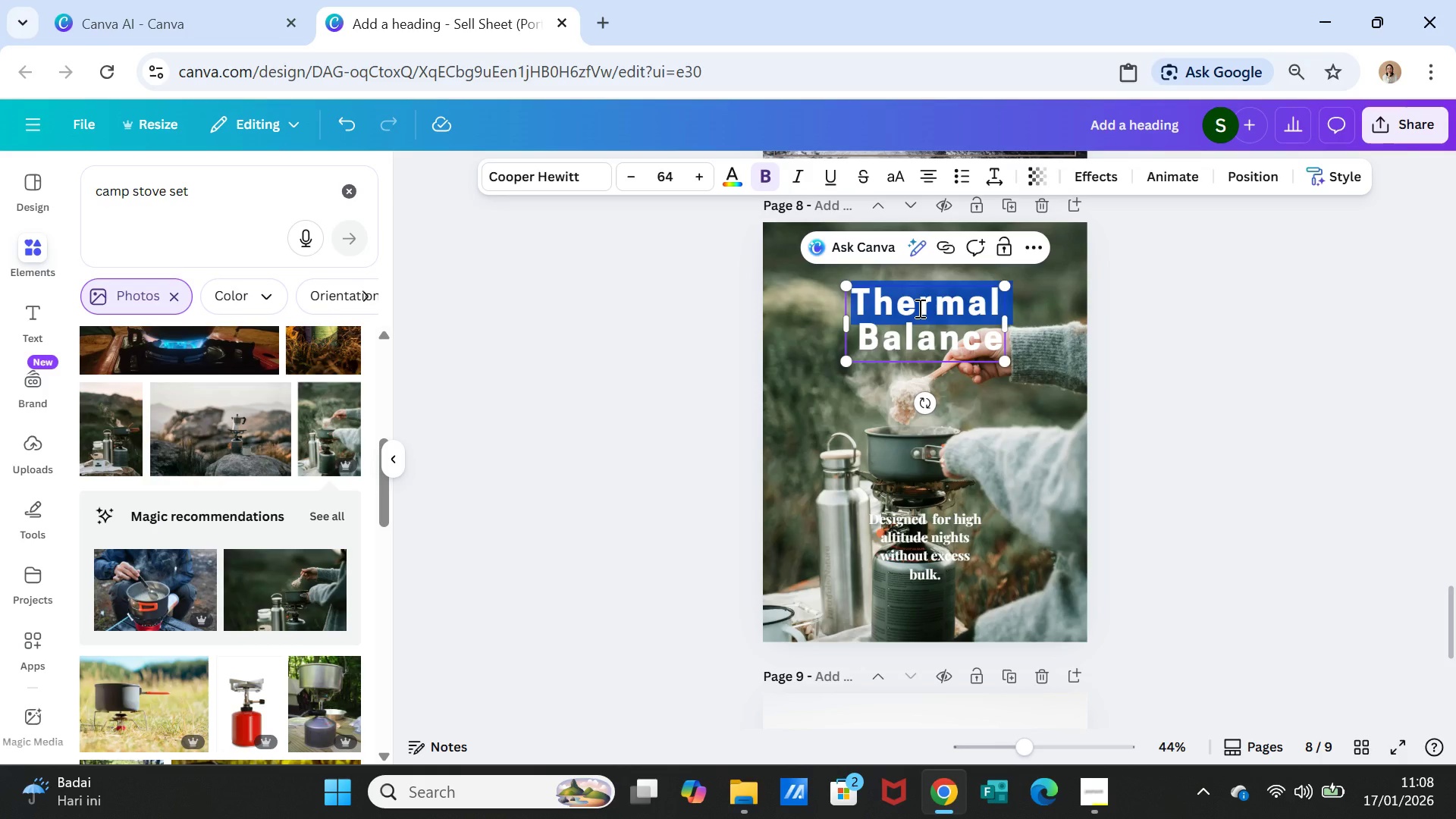 
key(Shift+ArrowDown)
 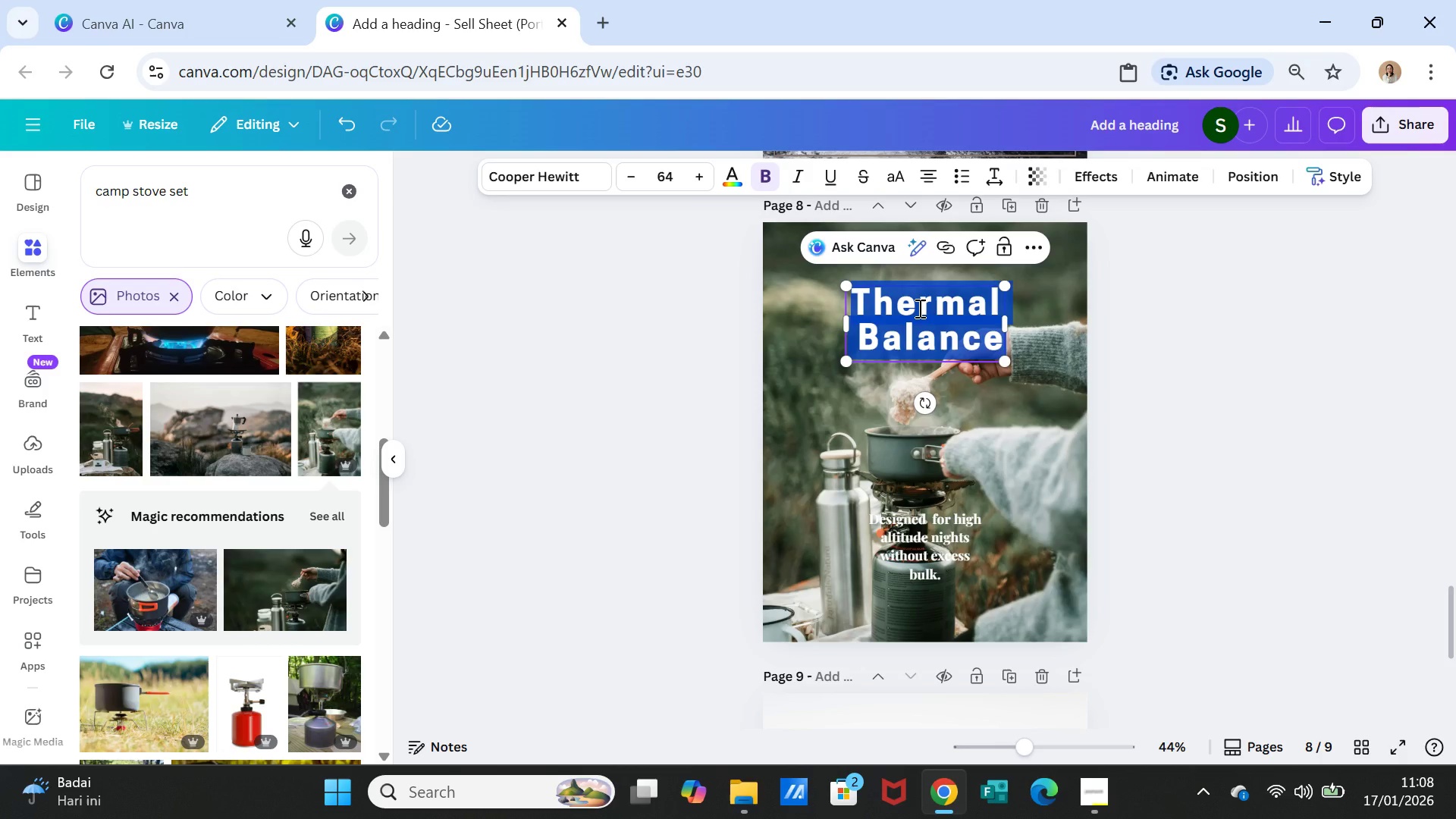 
type(Tactical Cooking)
 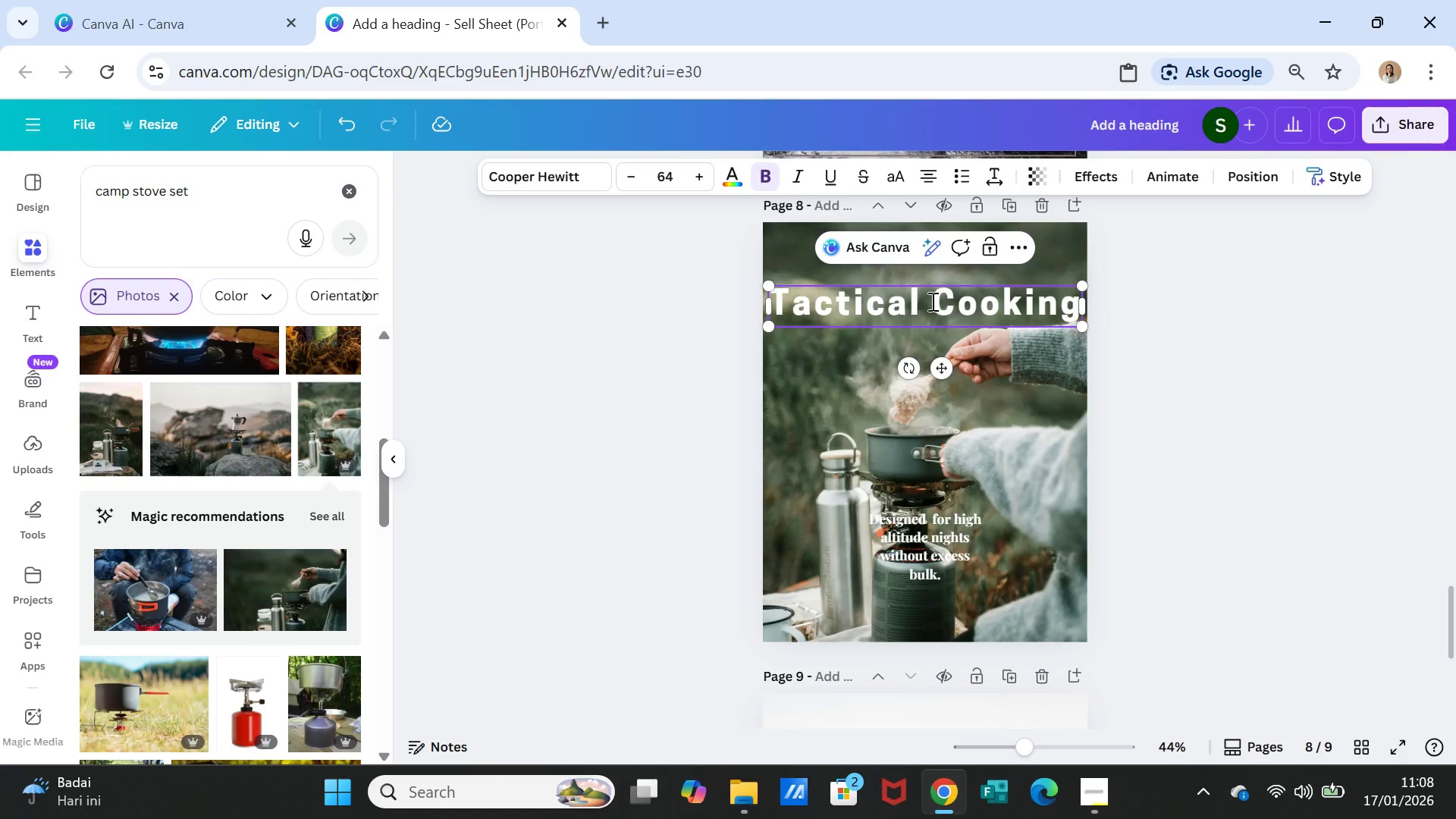 
left_click([931, 301])
 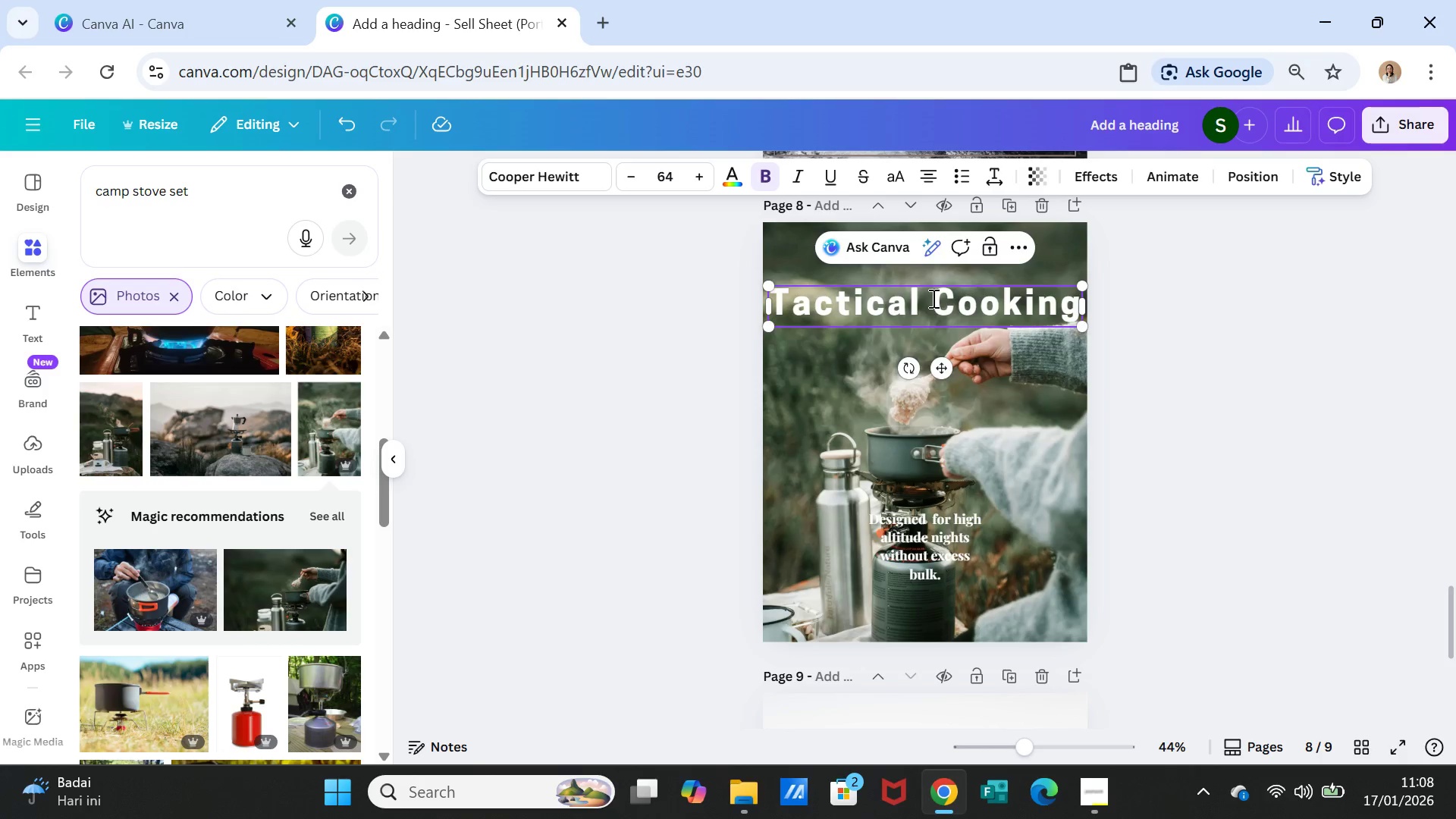 
key(Enter)
 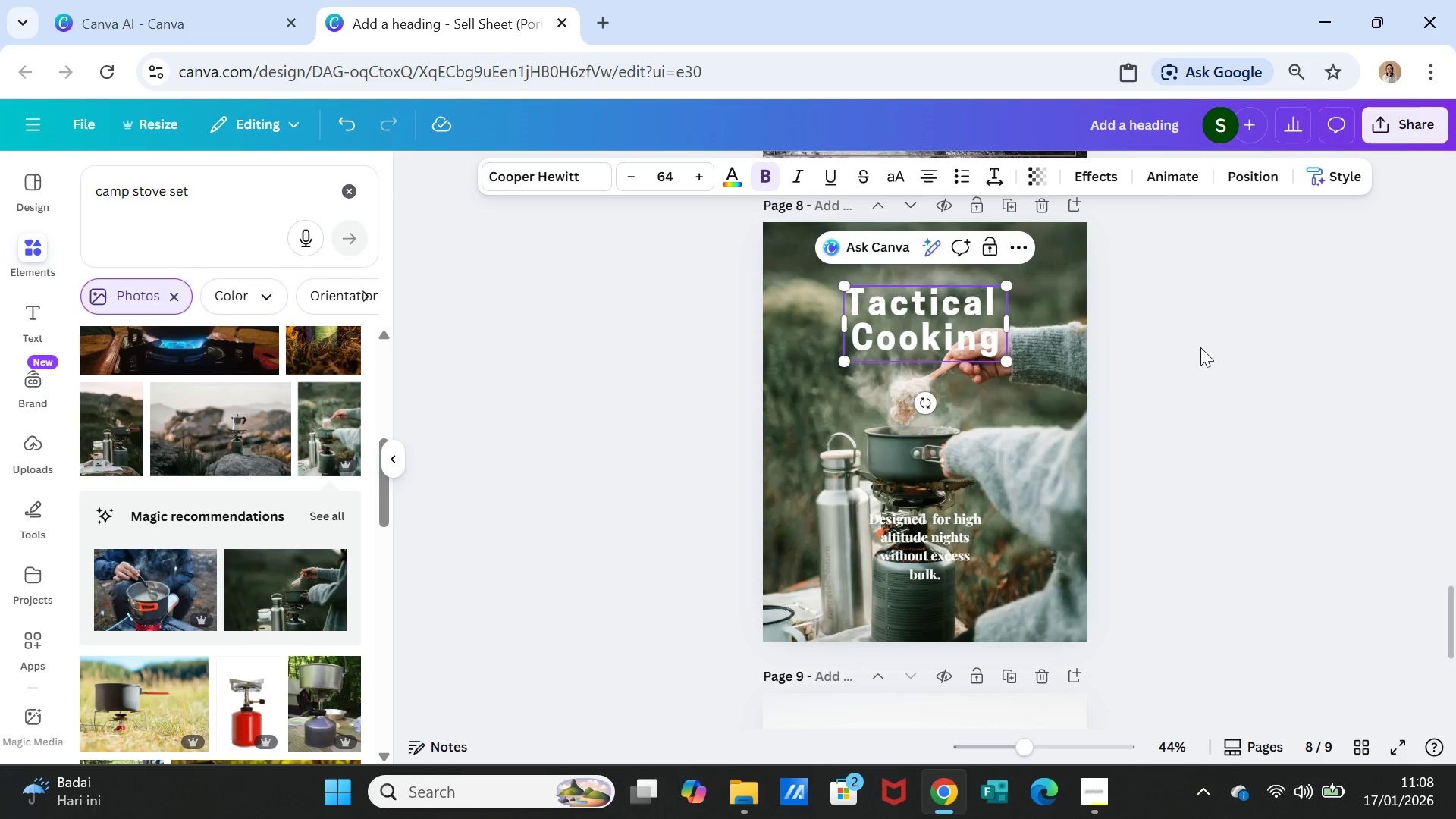 
left_click([1200, 347])
 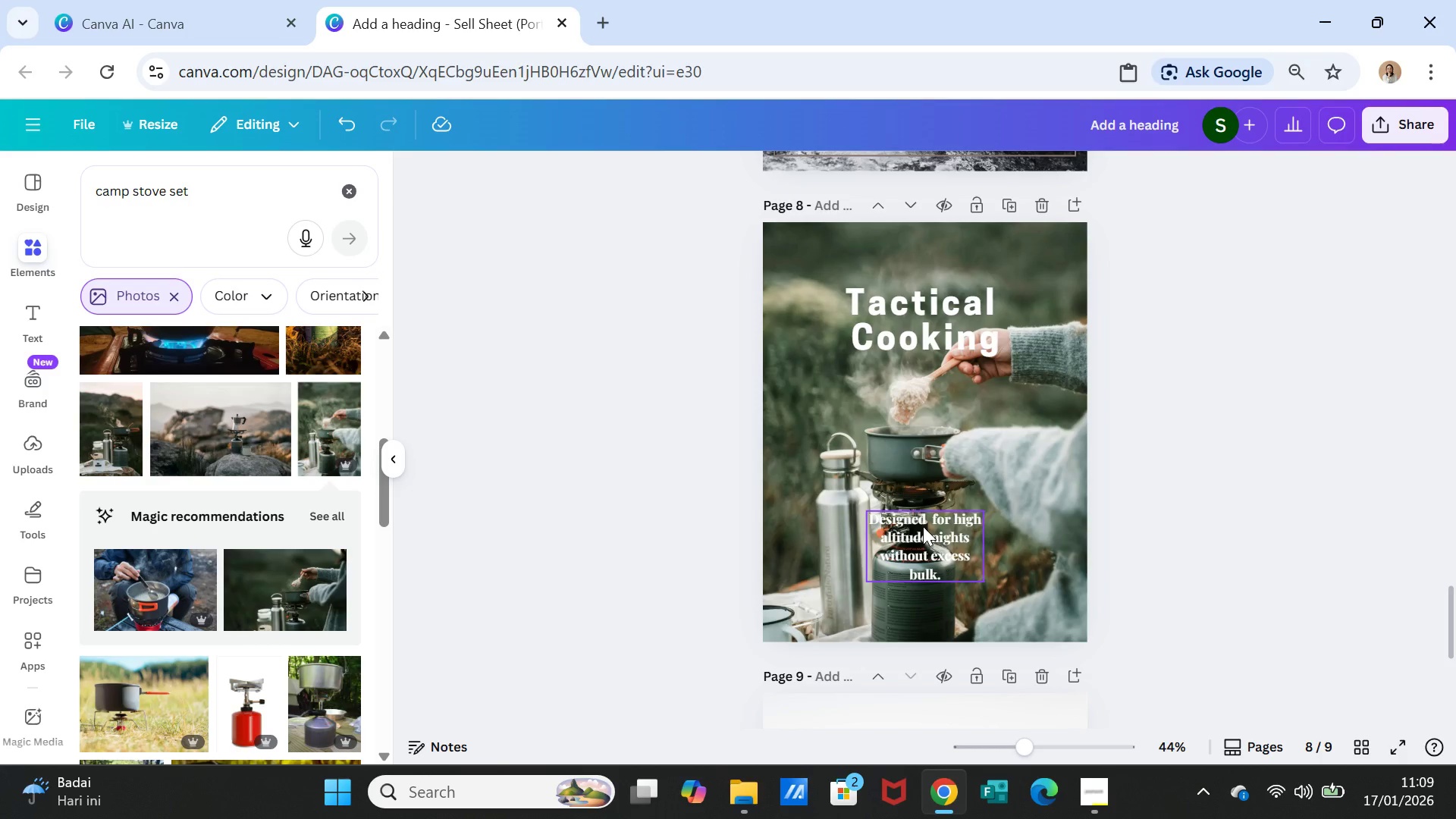 
double_click([923, 523])
 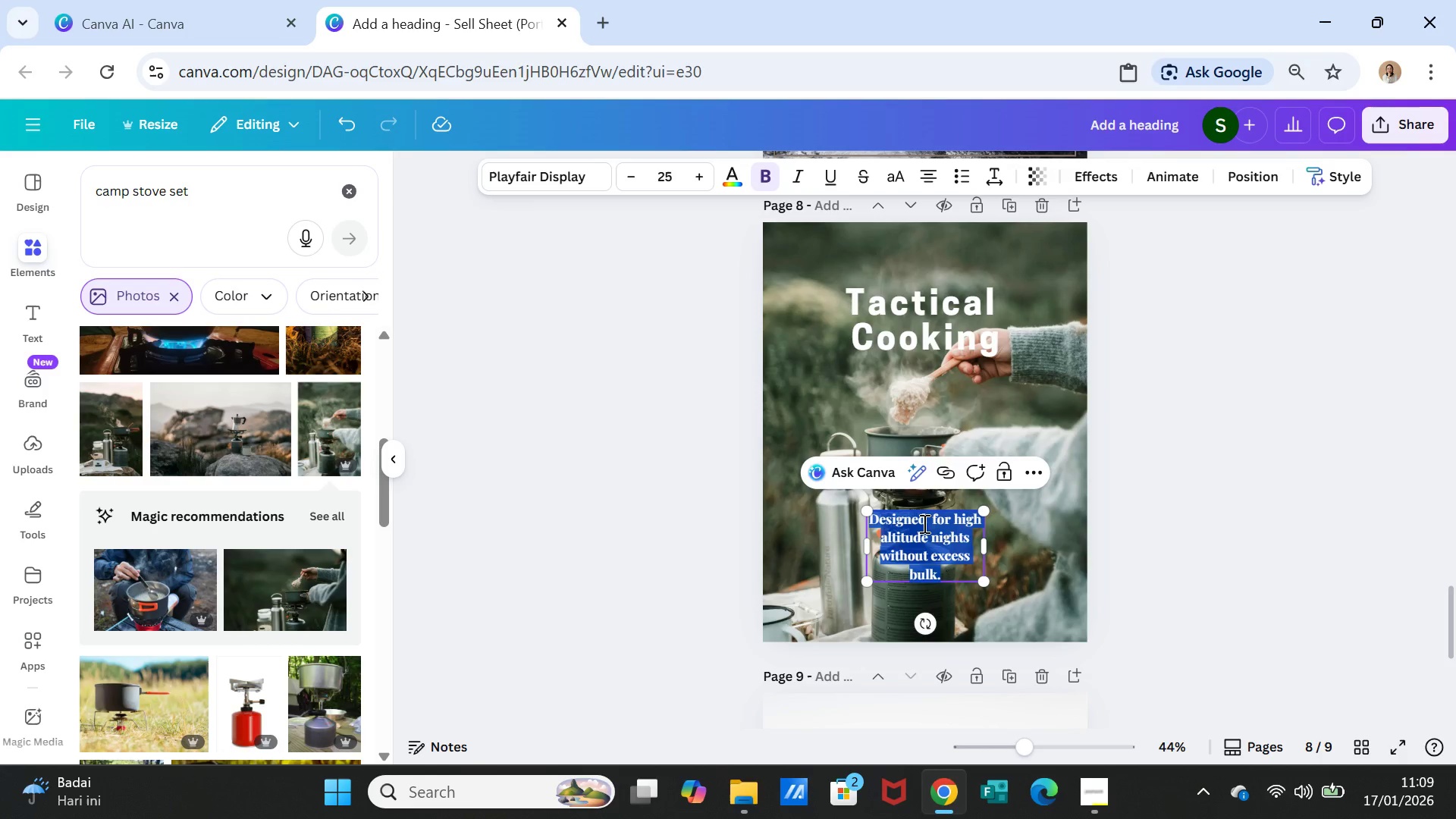 
triple_click([923, 523])
 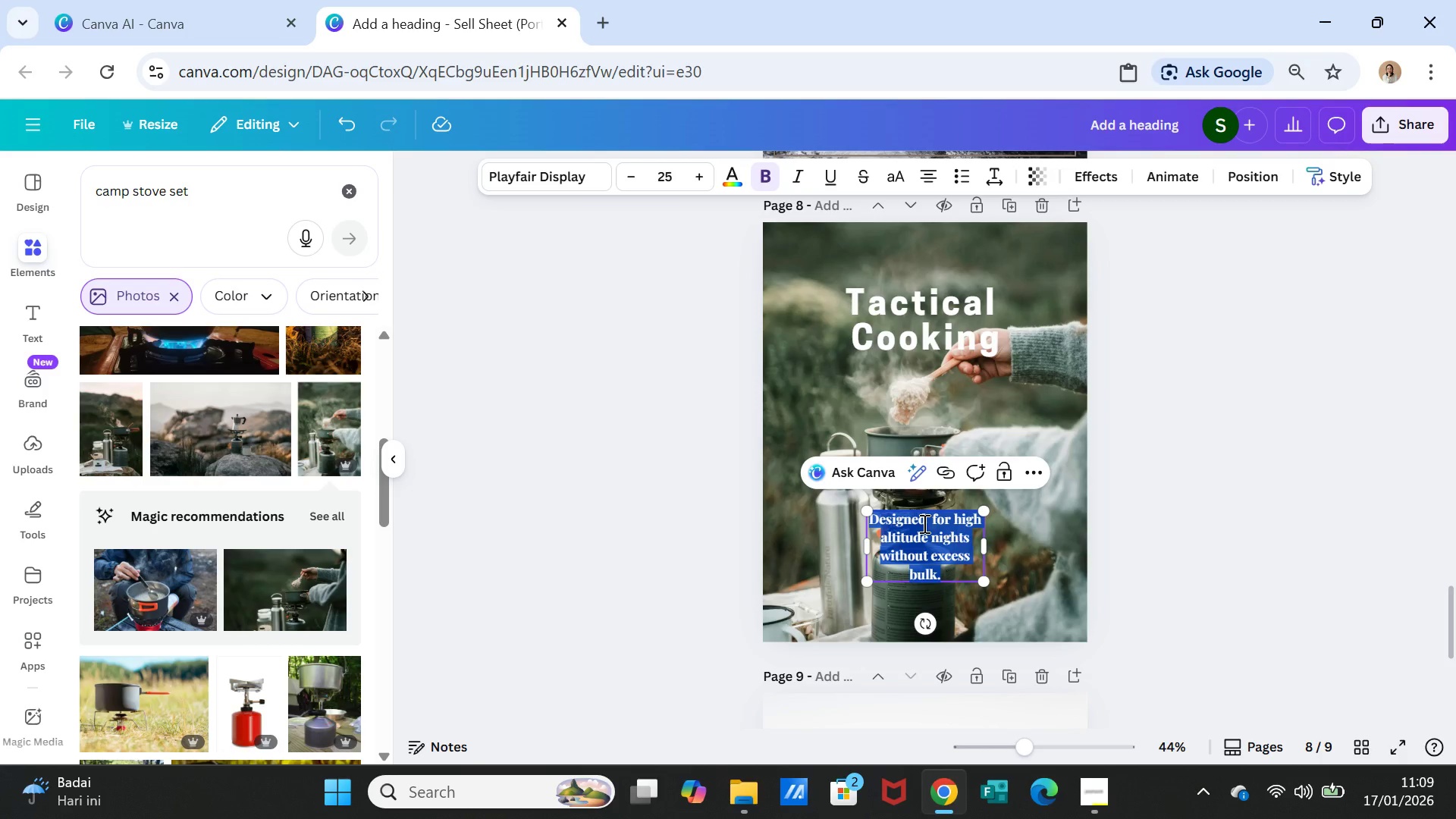 
wait(5.83)
 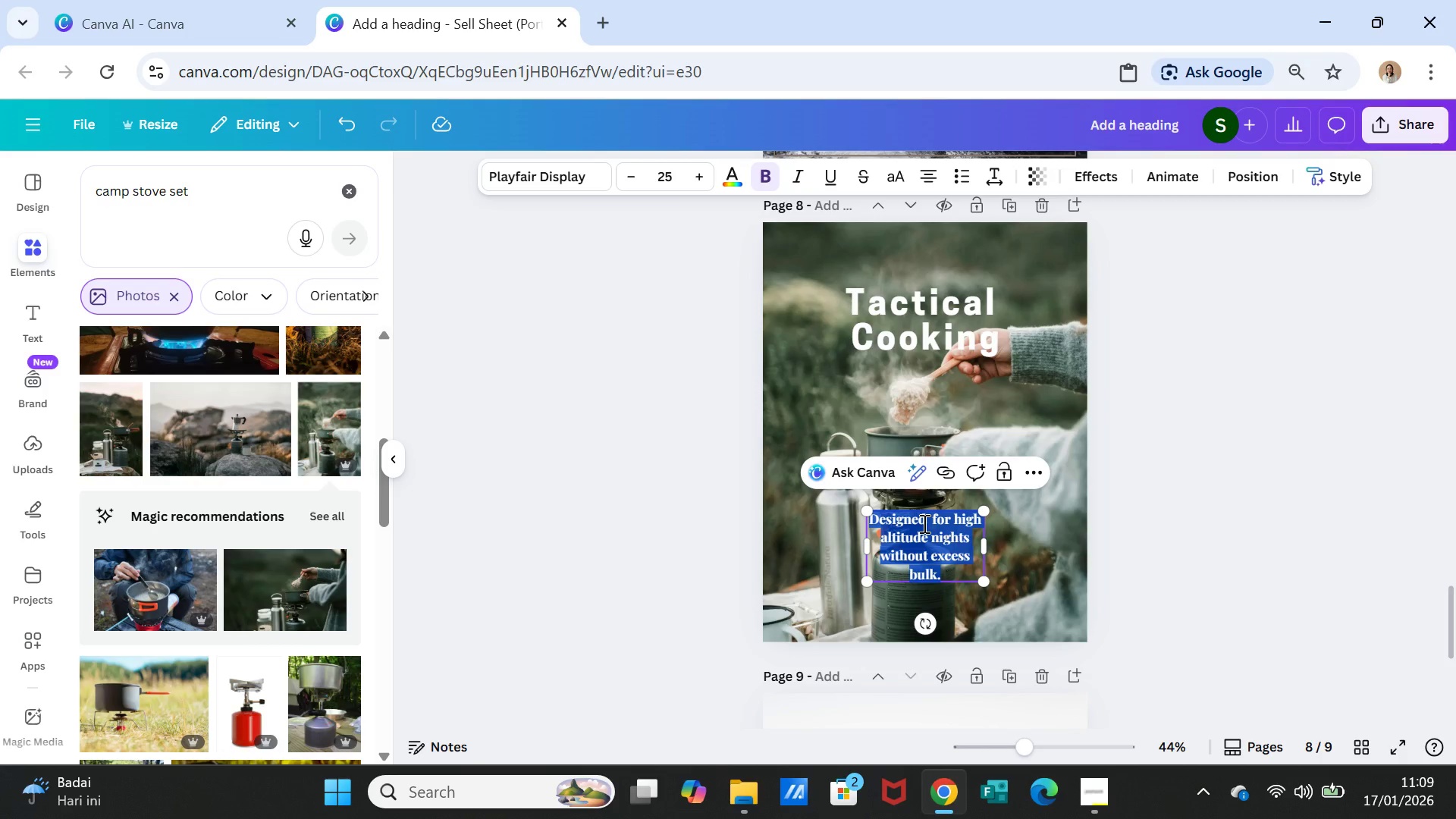 
type(cOMPACT)
key(Backspace)
key(Backspace)
key(Backspace)
key(Backspace)
key(Backspace)
key(Backspace)
key(Backspace)
type(Compact, )
 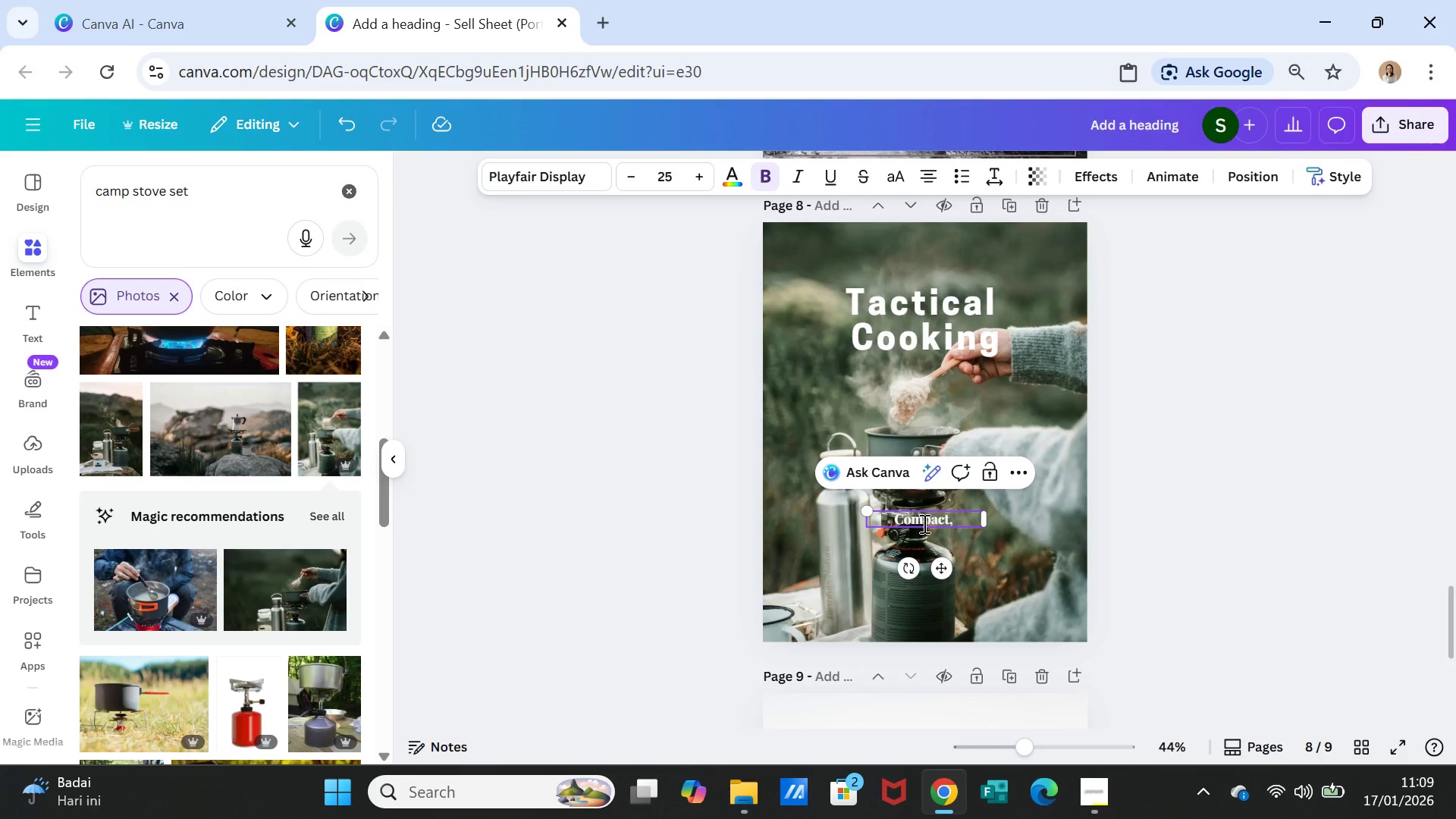 
type(efficien)
key(Backspace)
type(nt,)
 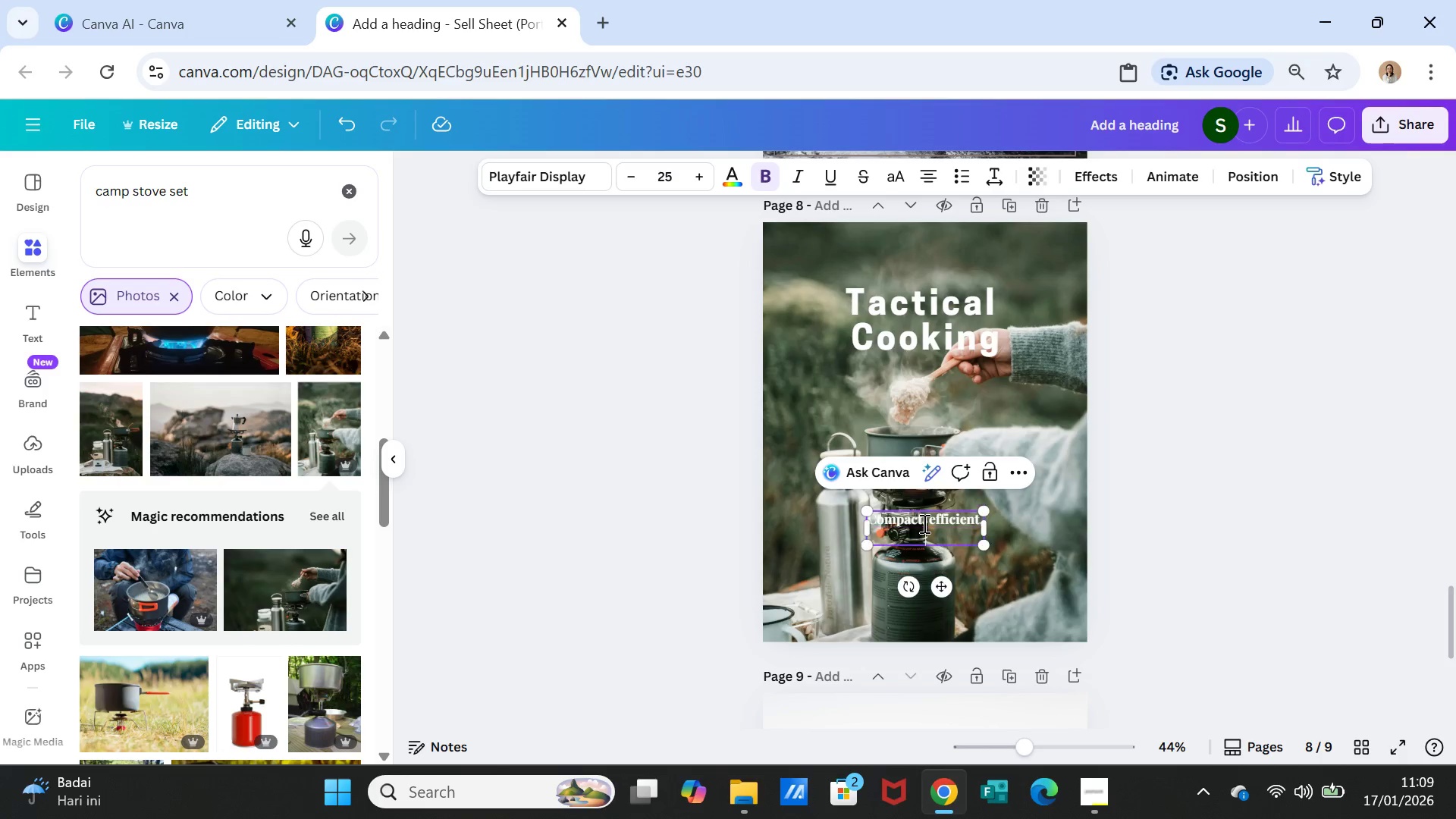 
key(Enter)
 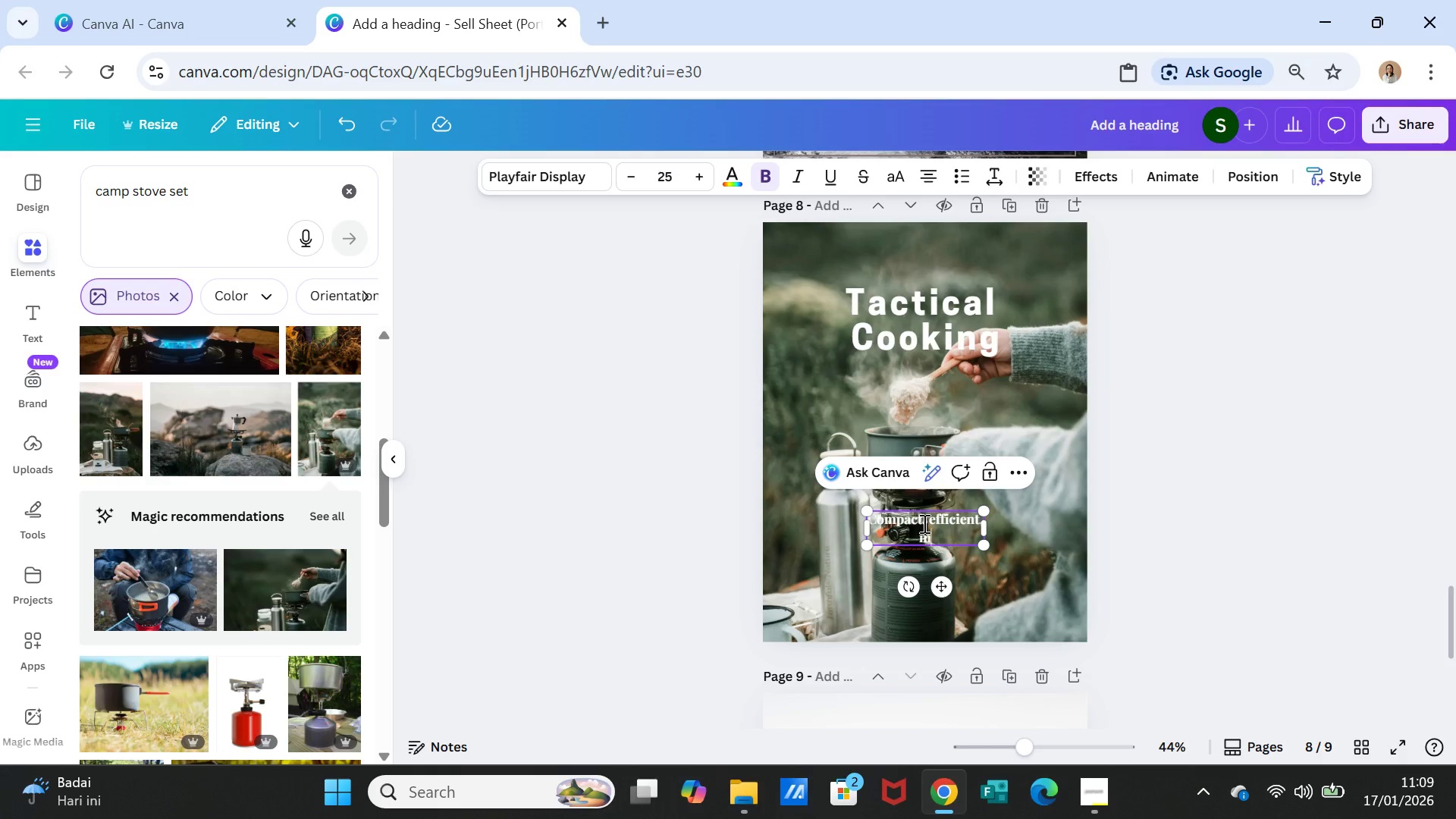 
type(made for simpl)
 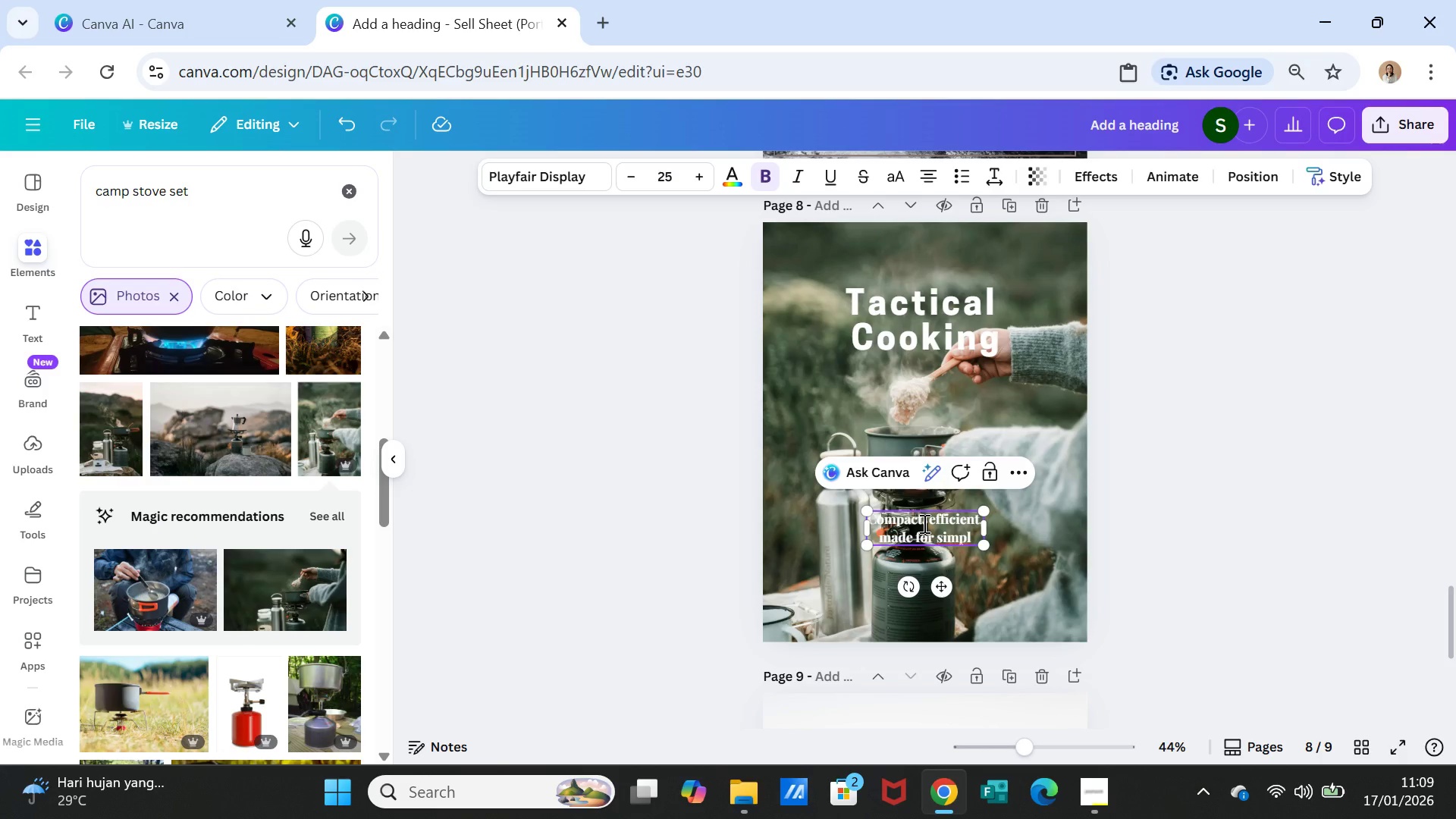 
type(icity)
 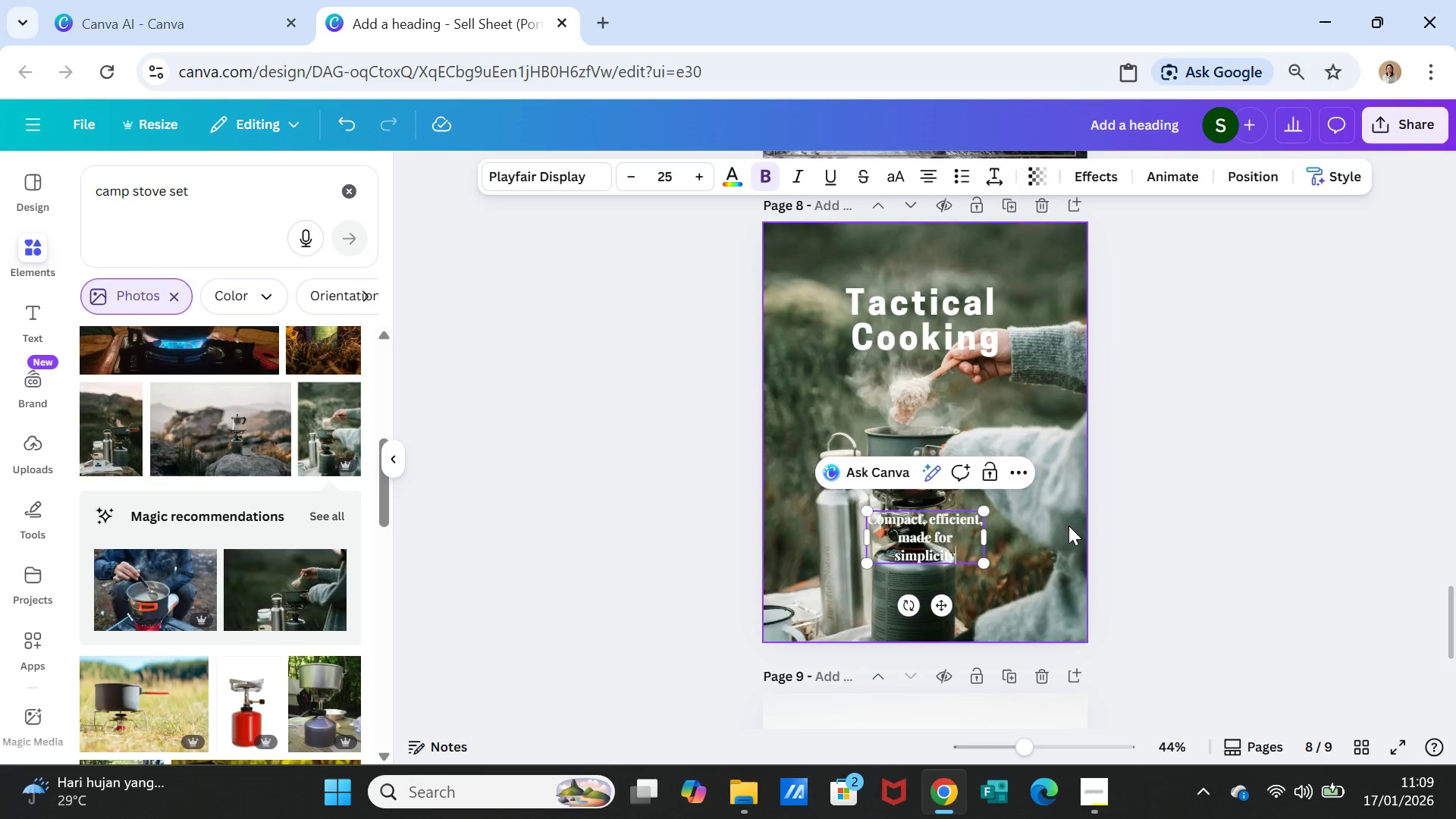 
left_click([1106, 541])
 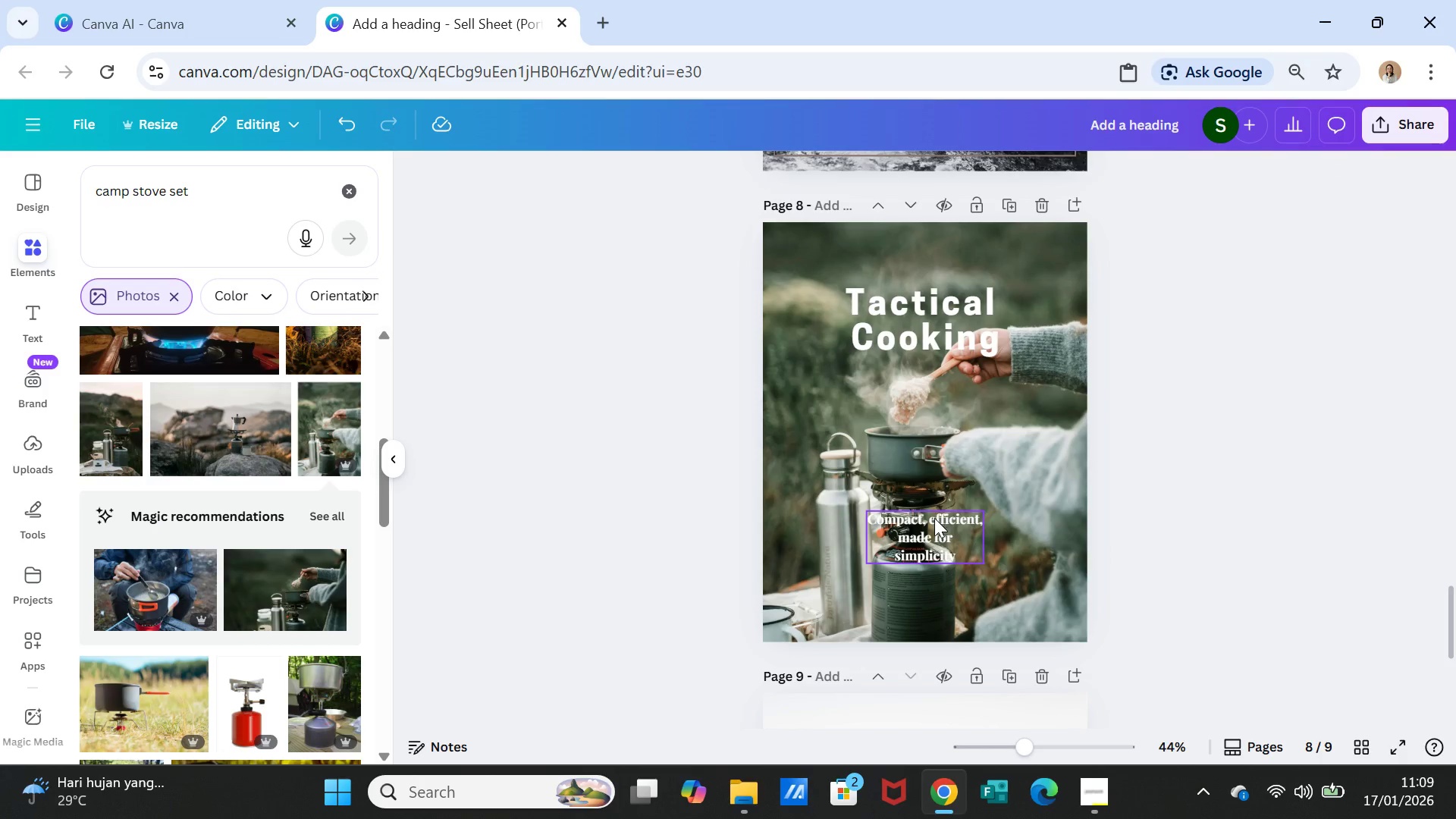 
left_click([934, 518])
 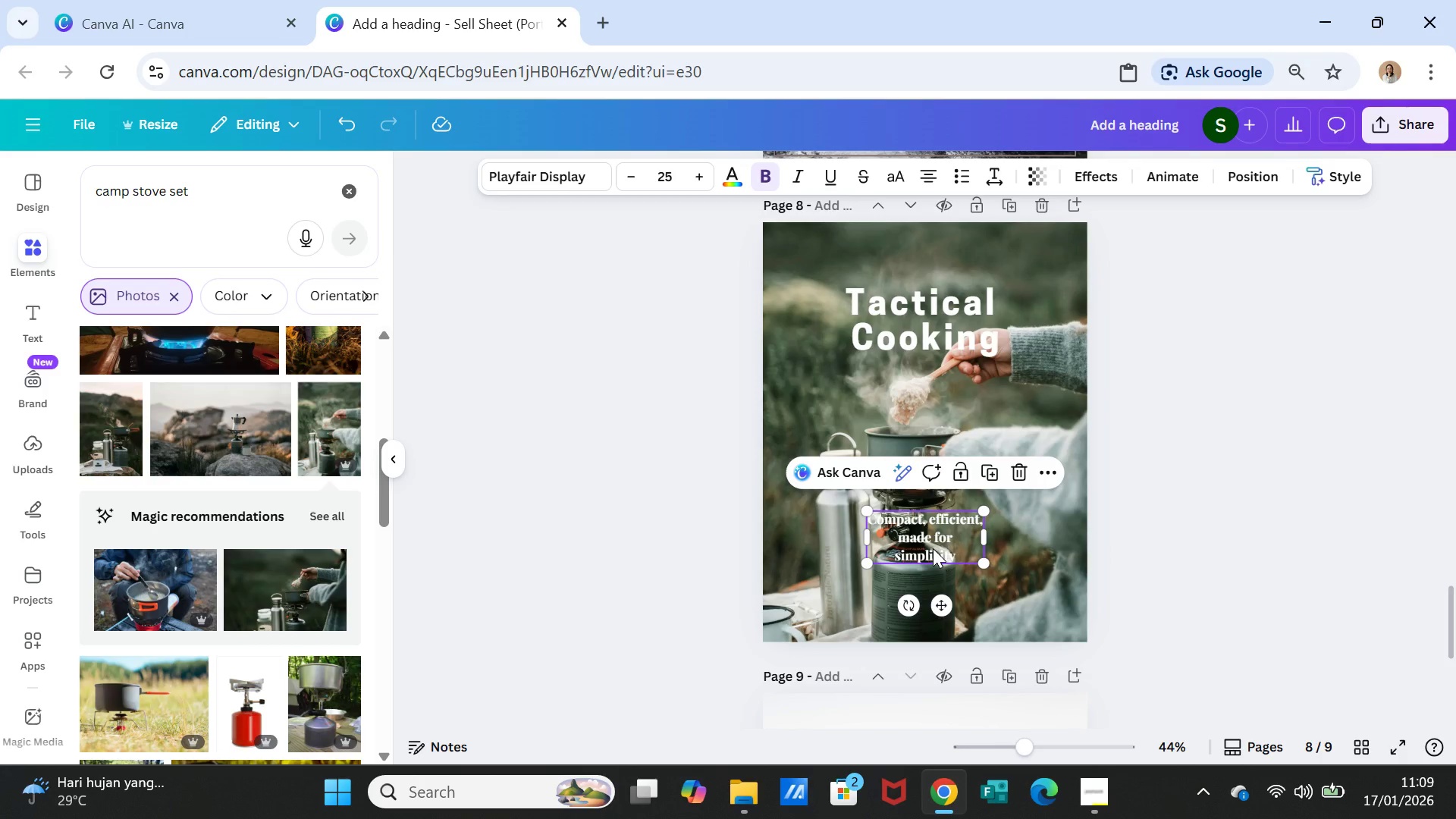 
left_click_drag(start_coordinate=[933, 548], to_coordinate=[1001, 541])
 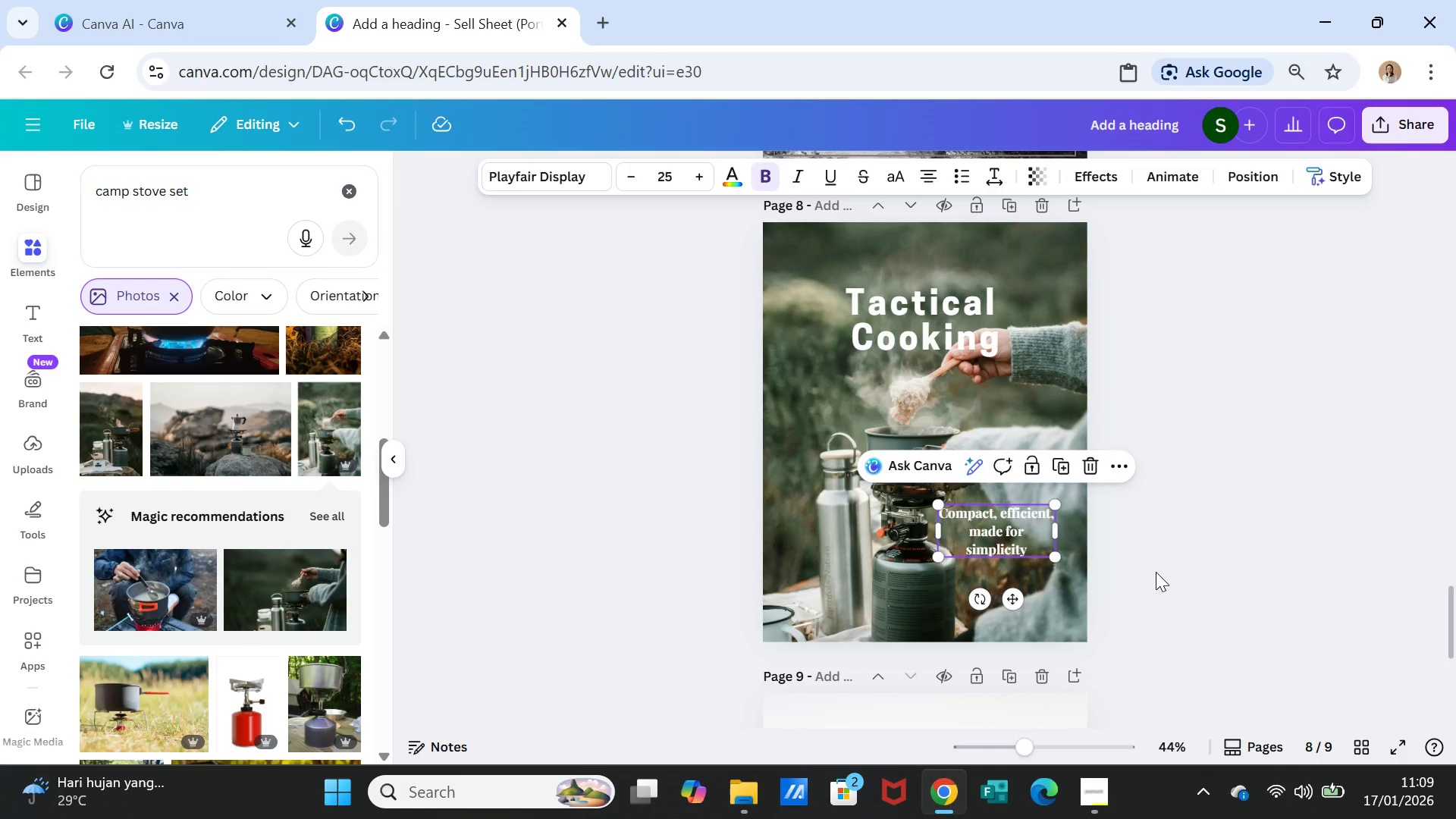 
left_click([1156, 572])
 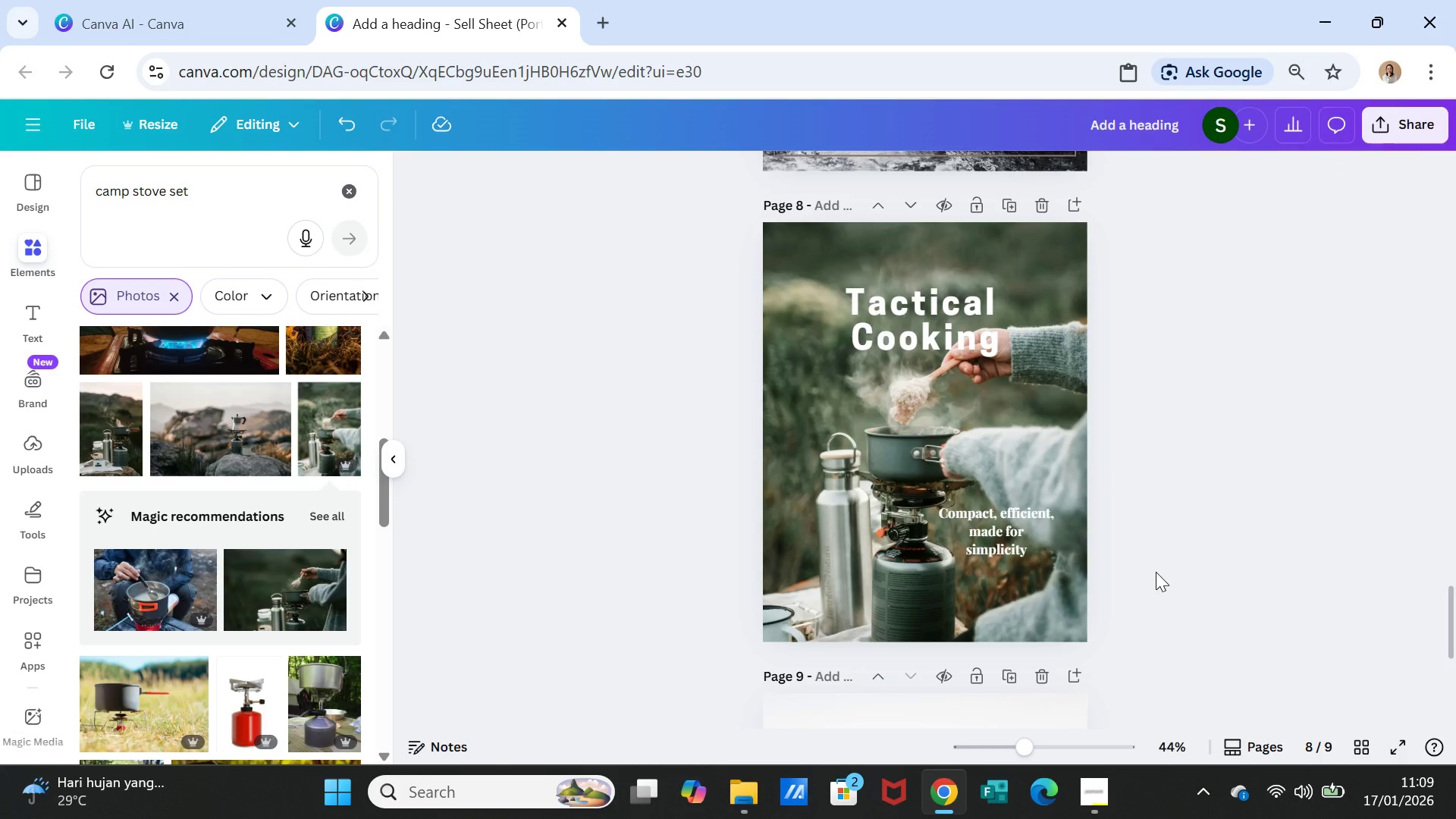 
scroll: coordinate [1156, 572], scroll_direction: up, amount: 3.0
 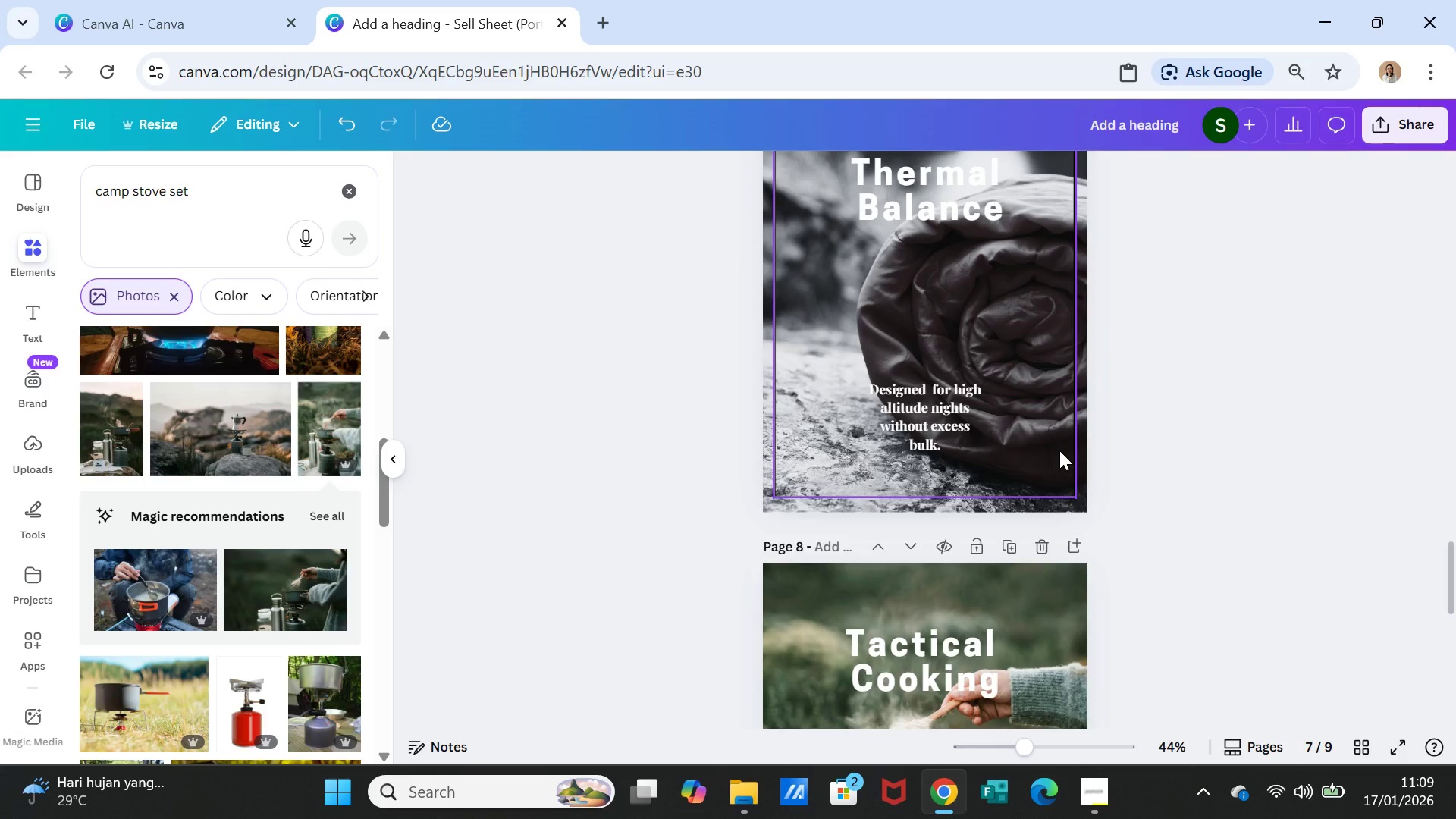 
left_click([1059, 450])
 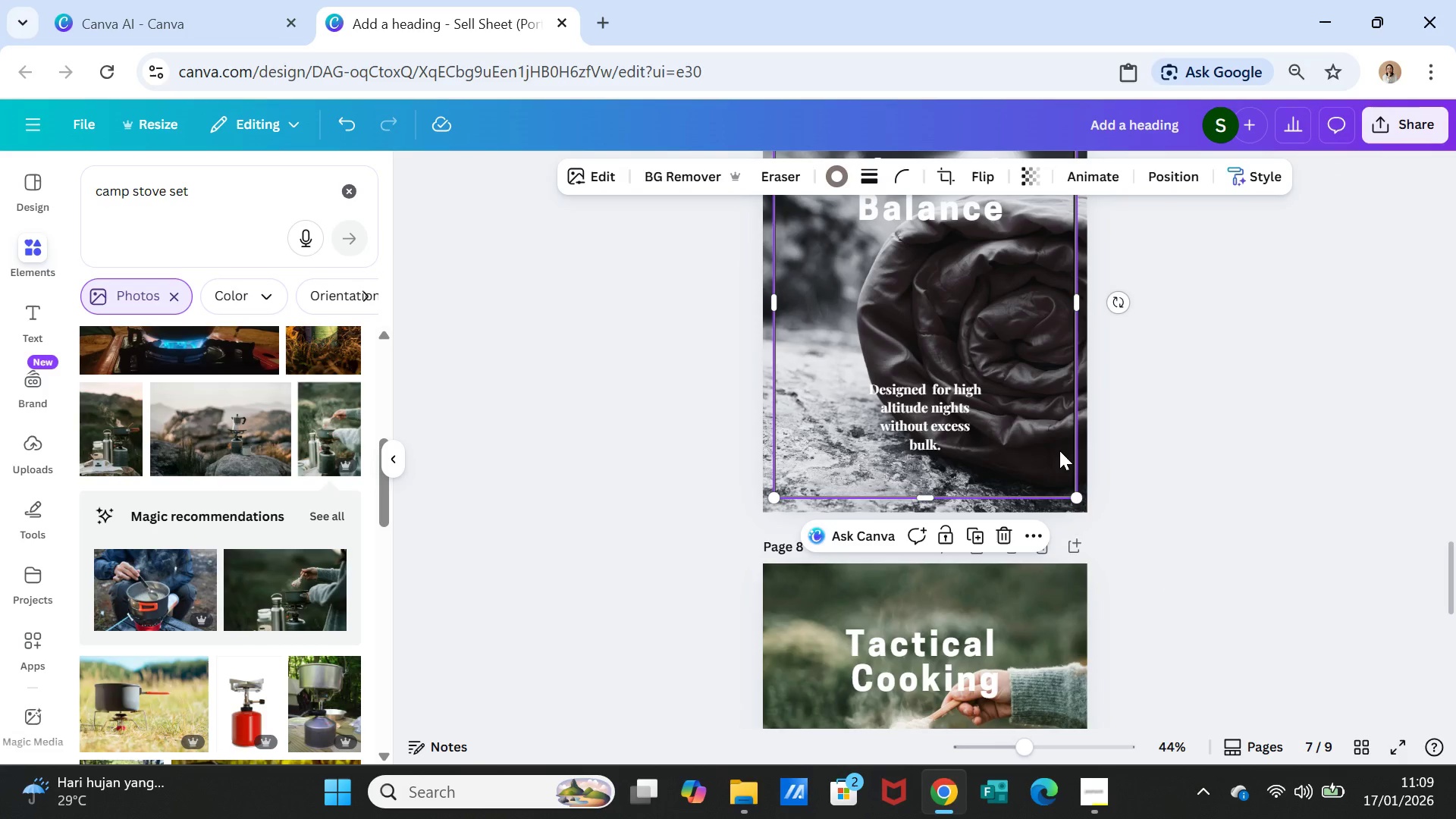 
key(Control+C)
 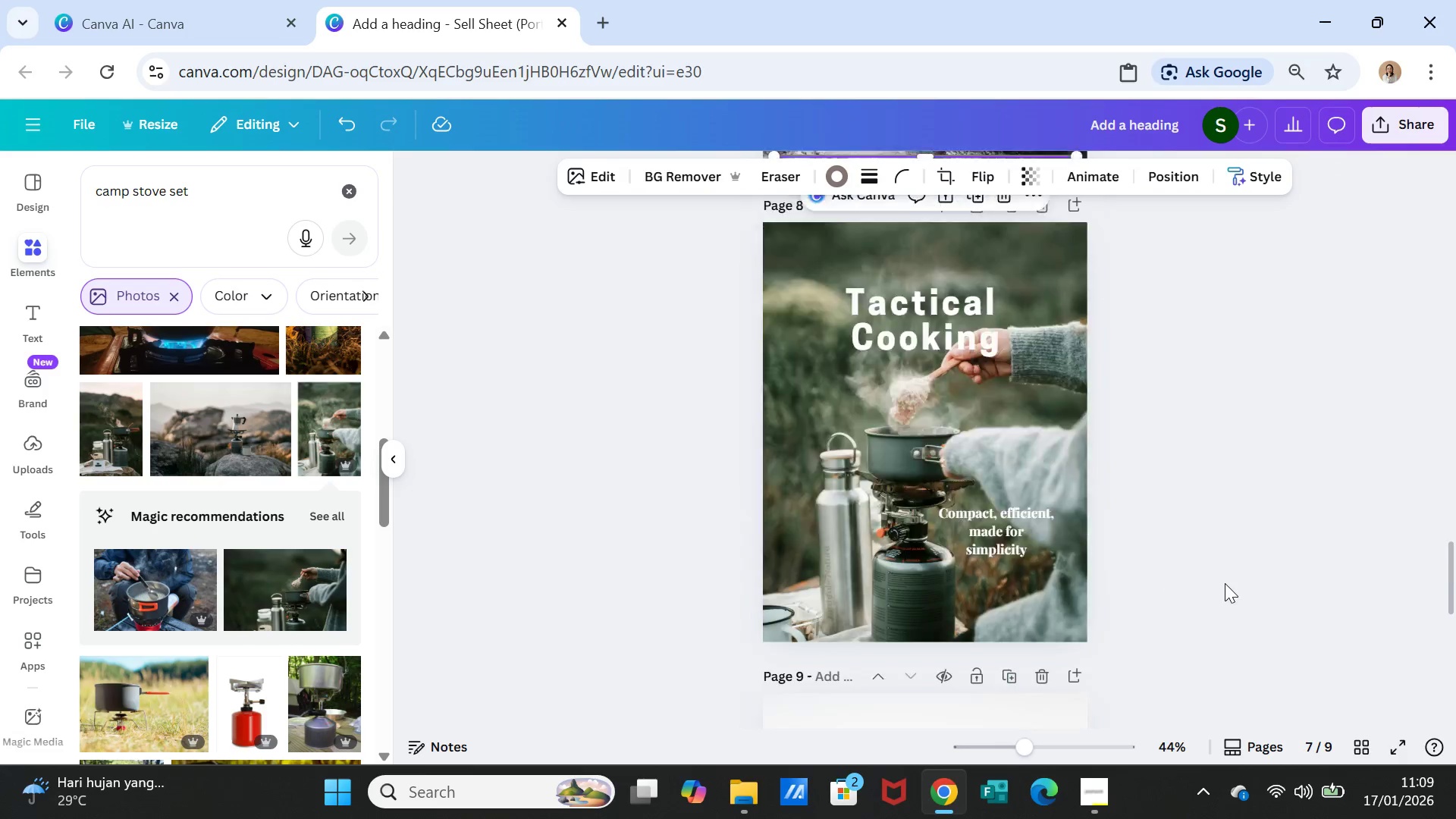 
scroll: coordinate [1225, 585], scroll_direction: down, amount: 4.0
 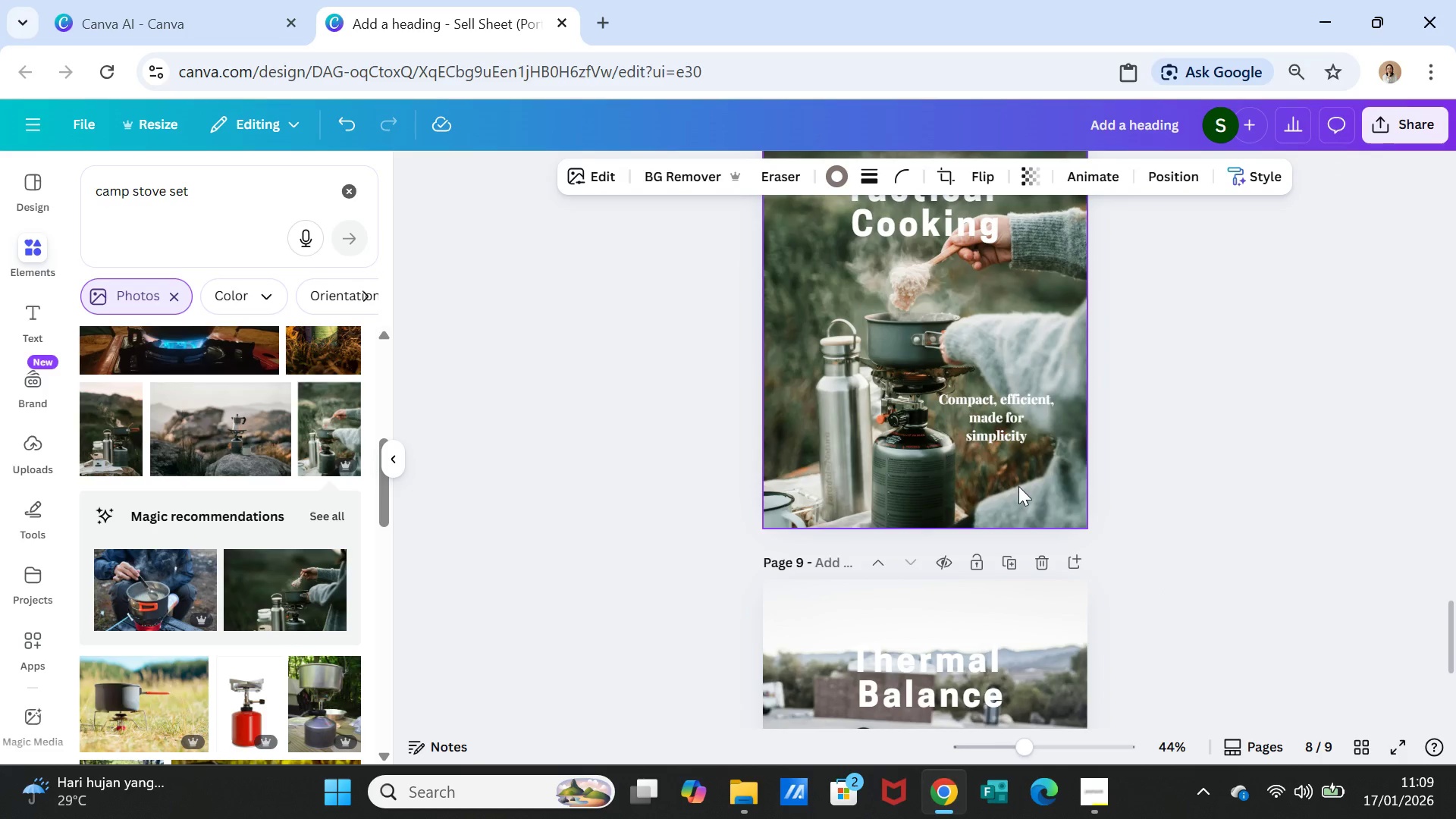 
left_click([1018, 486])
 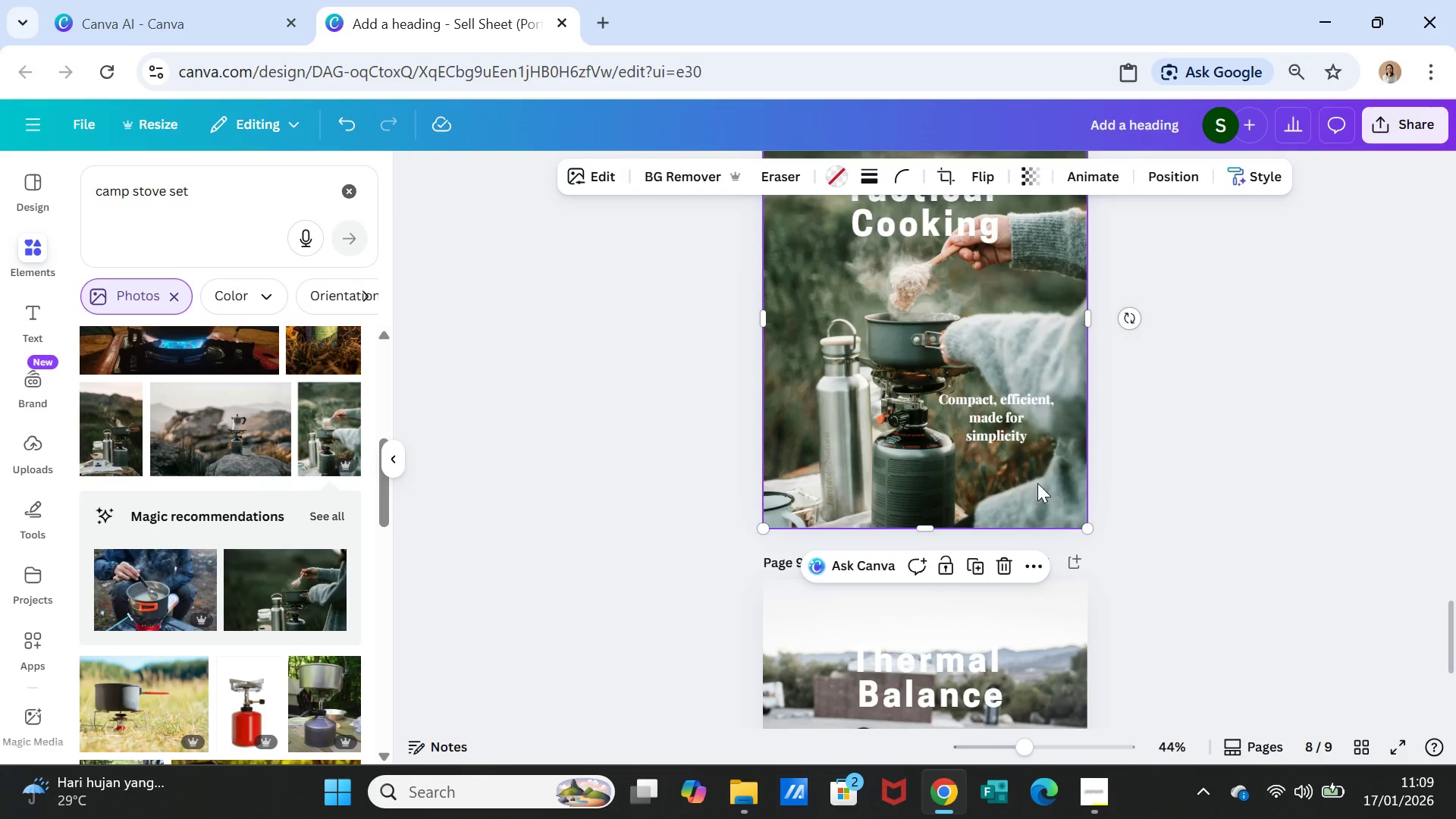 
key(Control+V)
 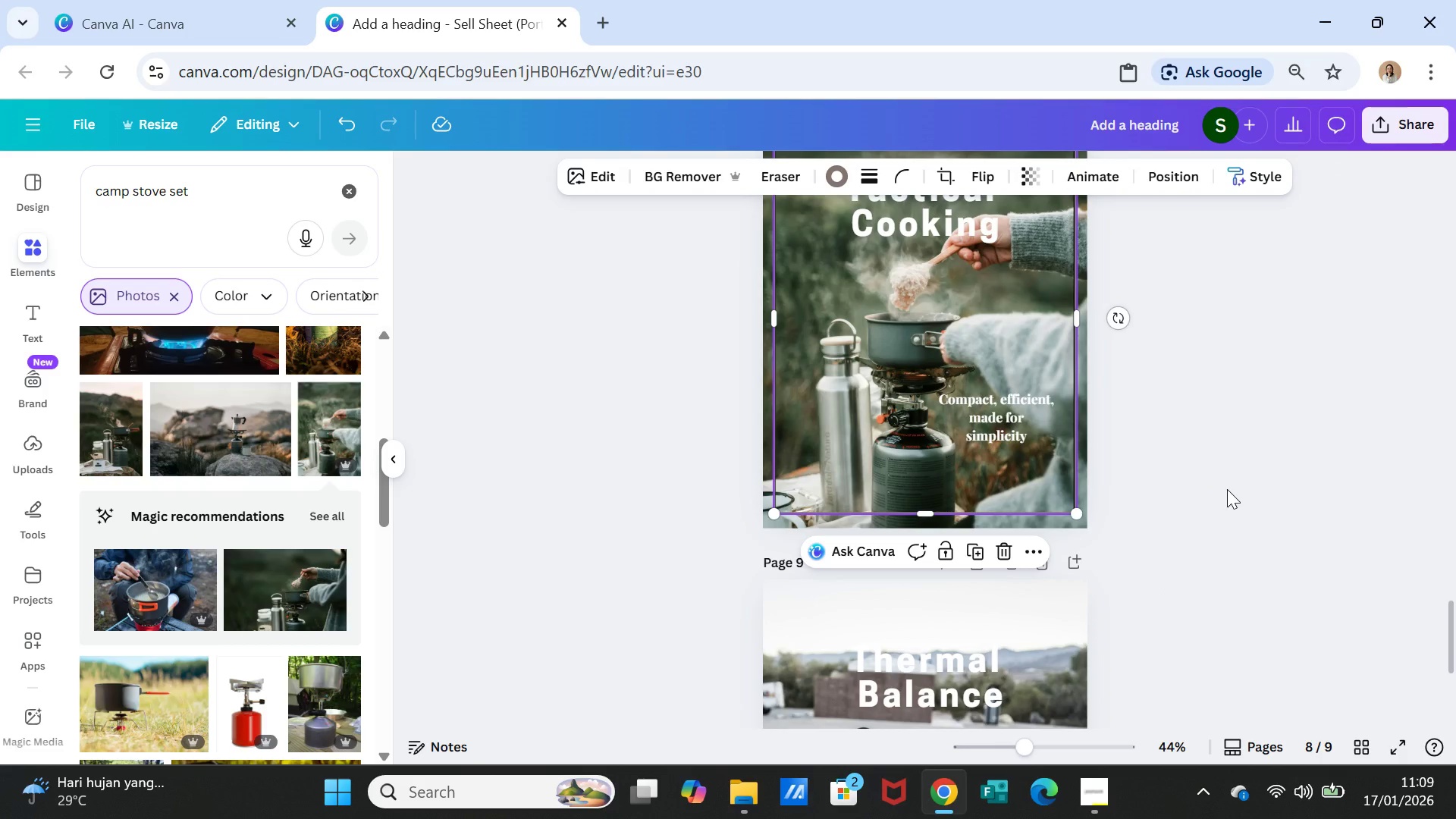 
left_click([1227, 489])
 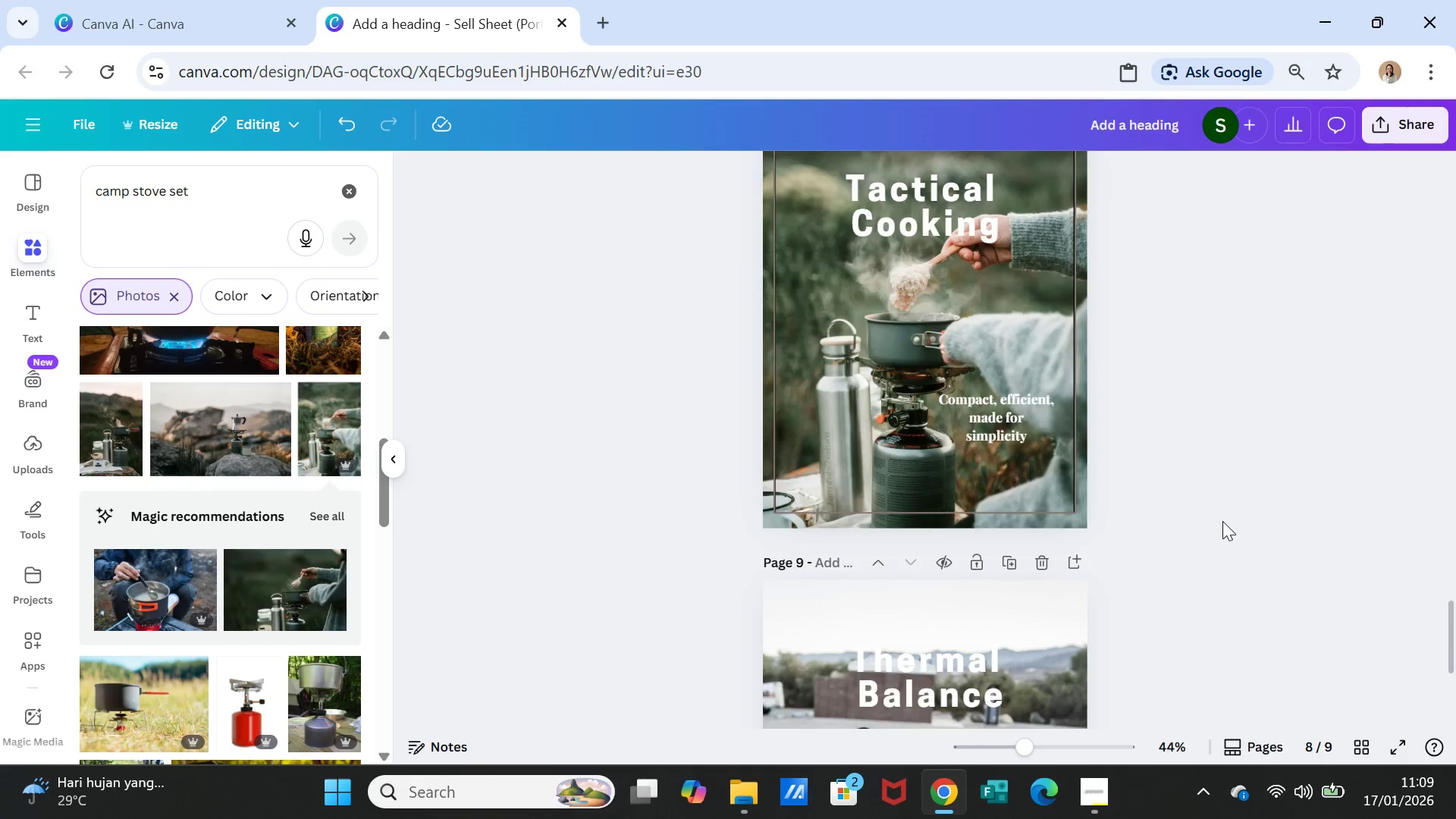 
scroll: coordinate [1222, 521], scroll_direction: down, amount: 3.0
 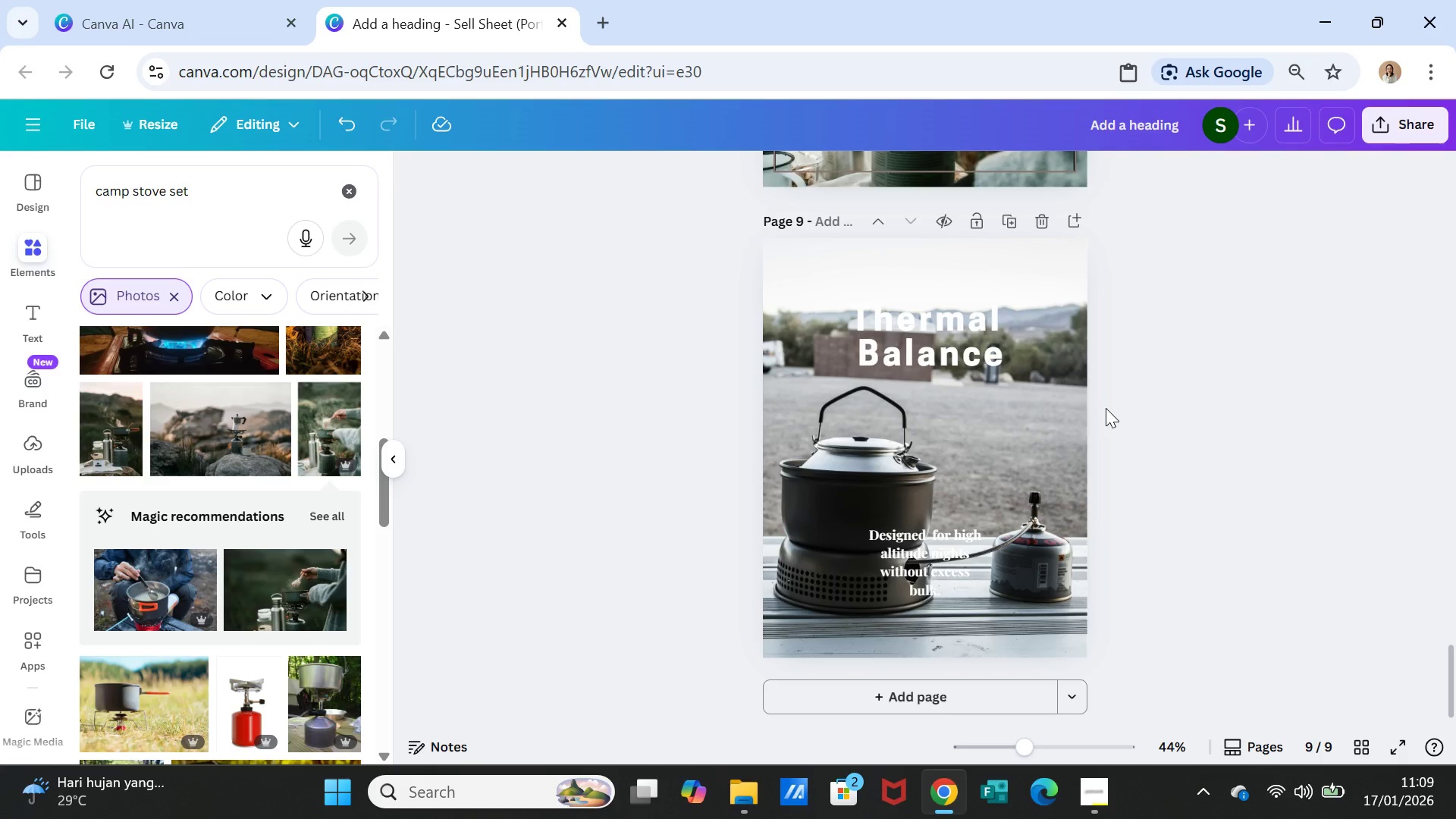 
scroll: coordinate [1047, 494], scroll_direction: up, amount: 1.0
 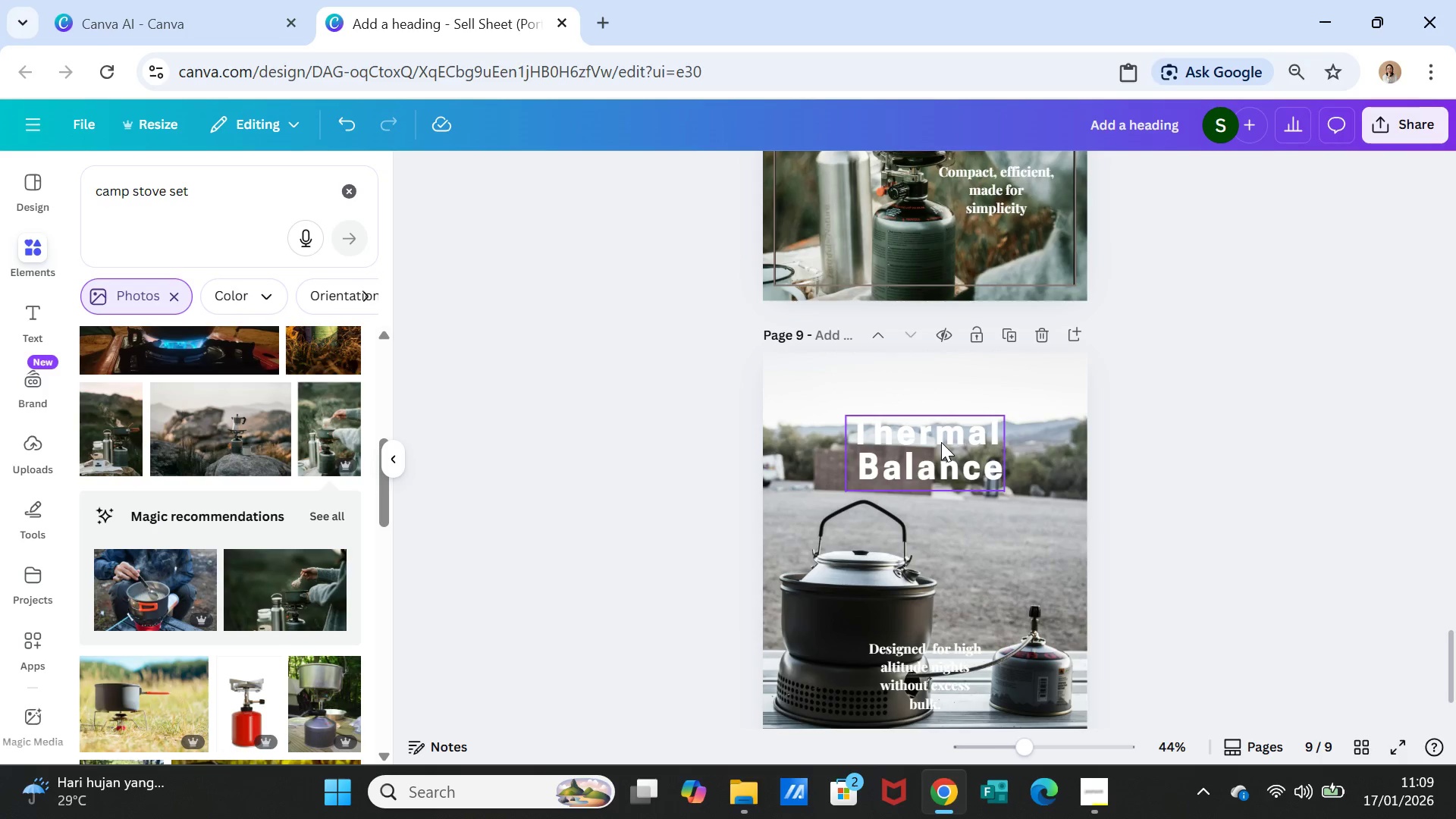 
double_click([941, 442])
 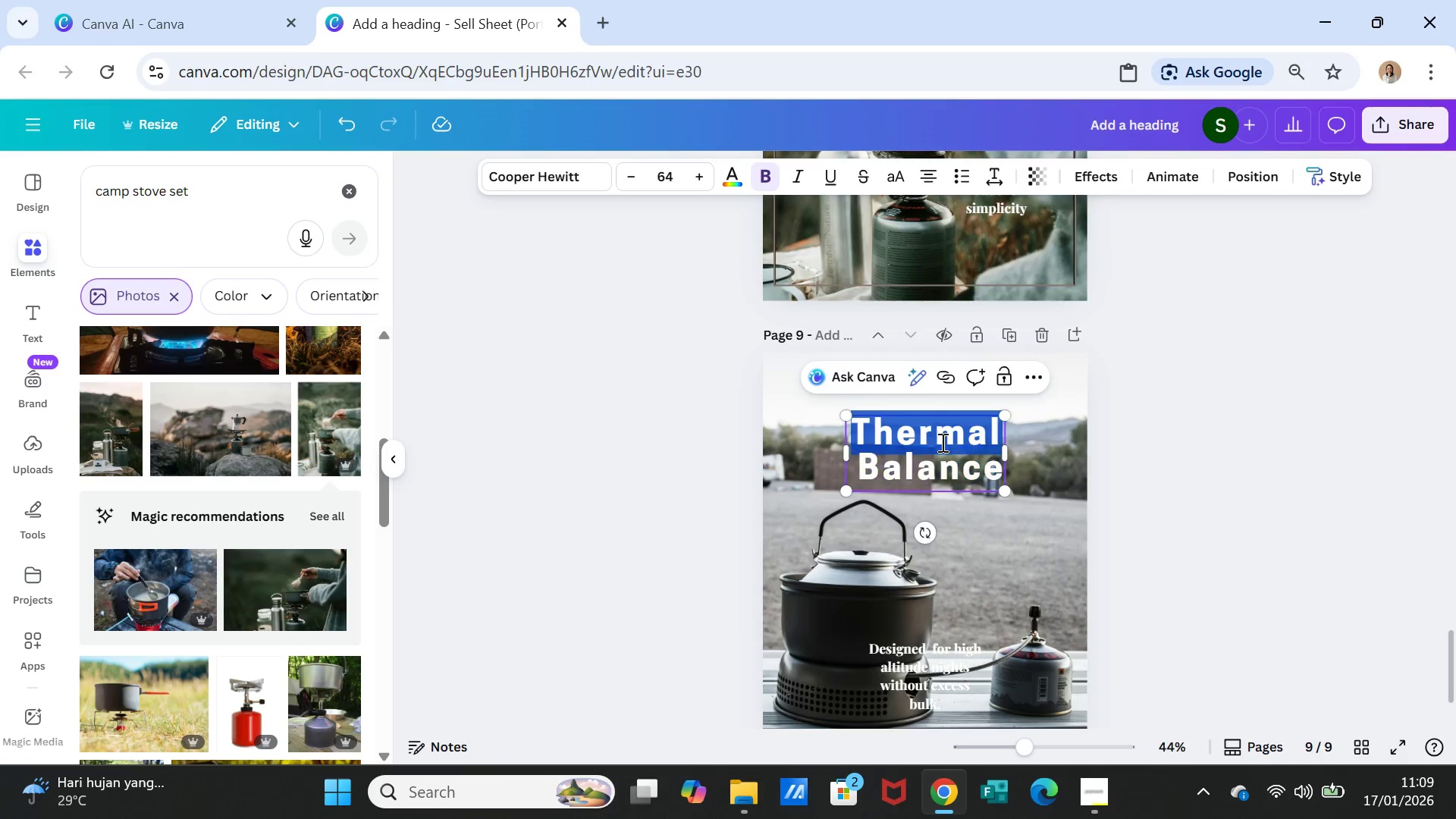 
triple_click([941, 442])
 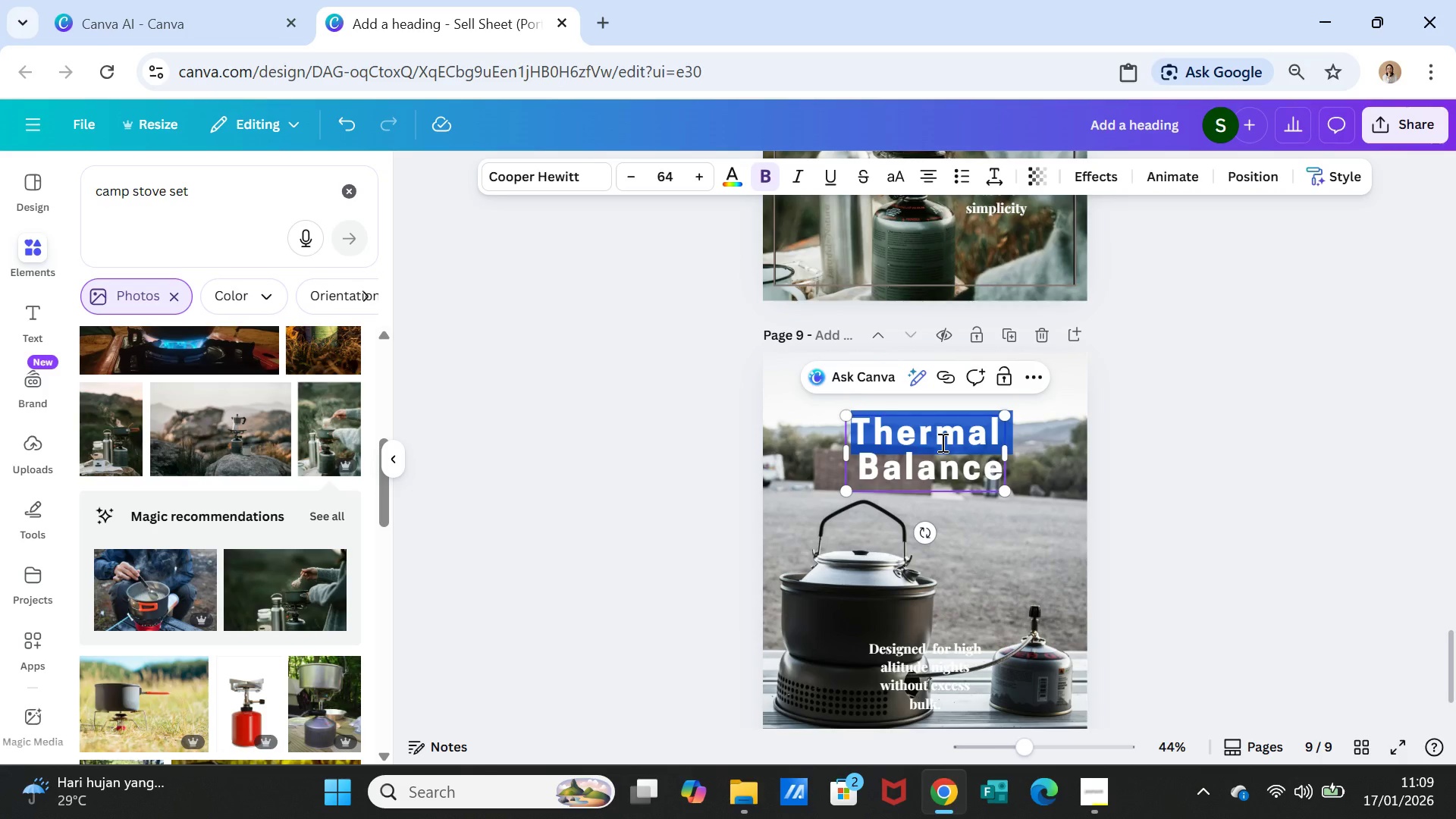 
hold_key(key=CapsLock, duration=0.77)
 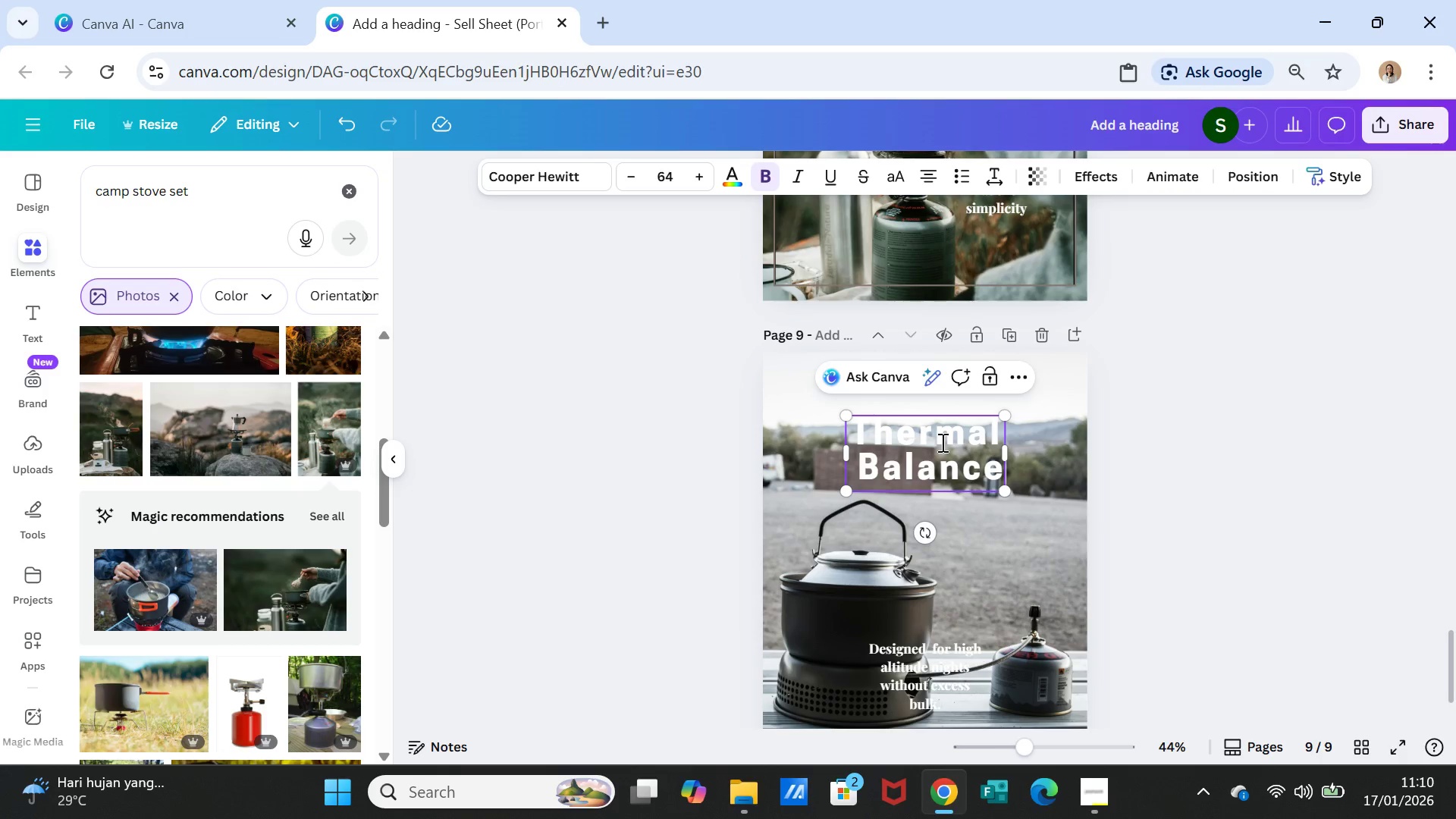 
key(ArrowDown)
 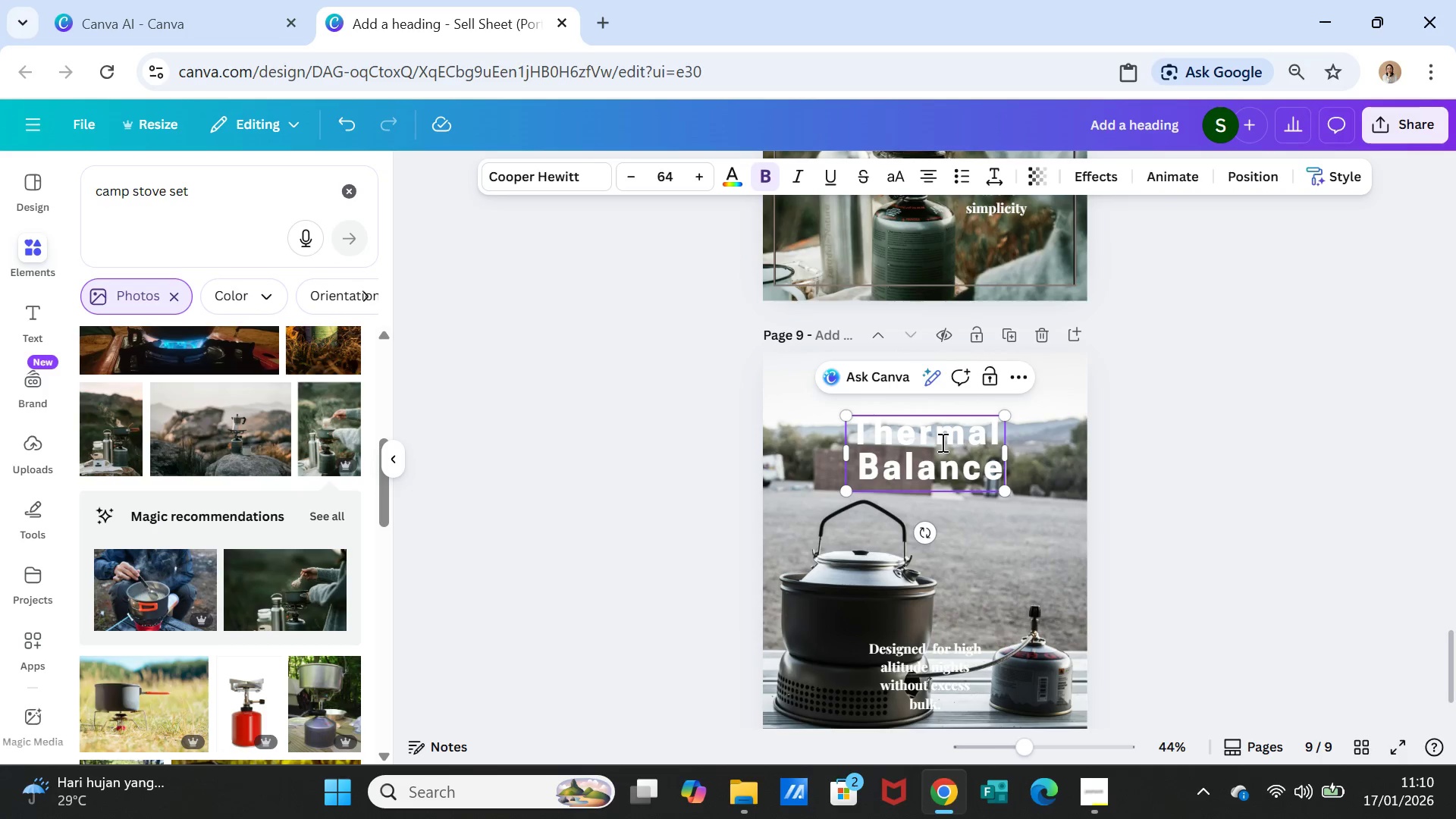 
double_click([941, 441])
 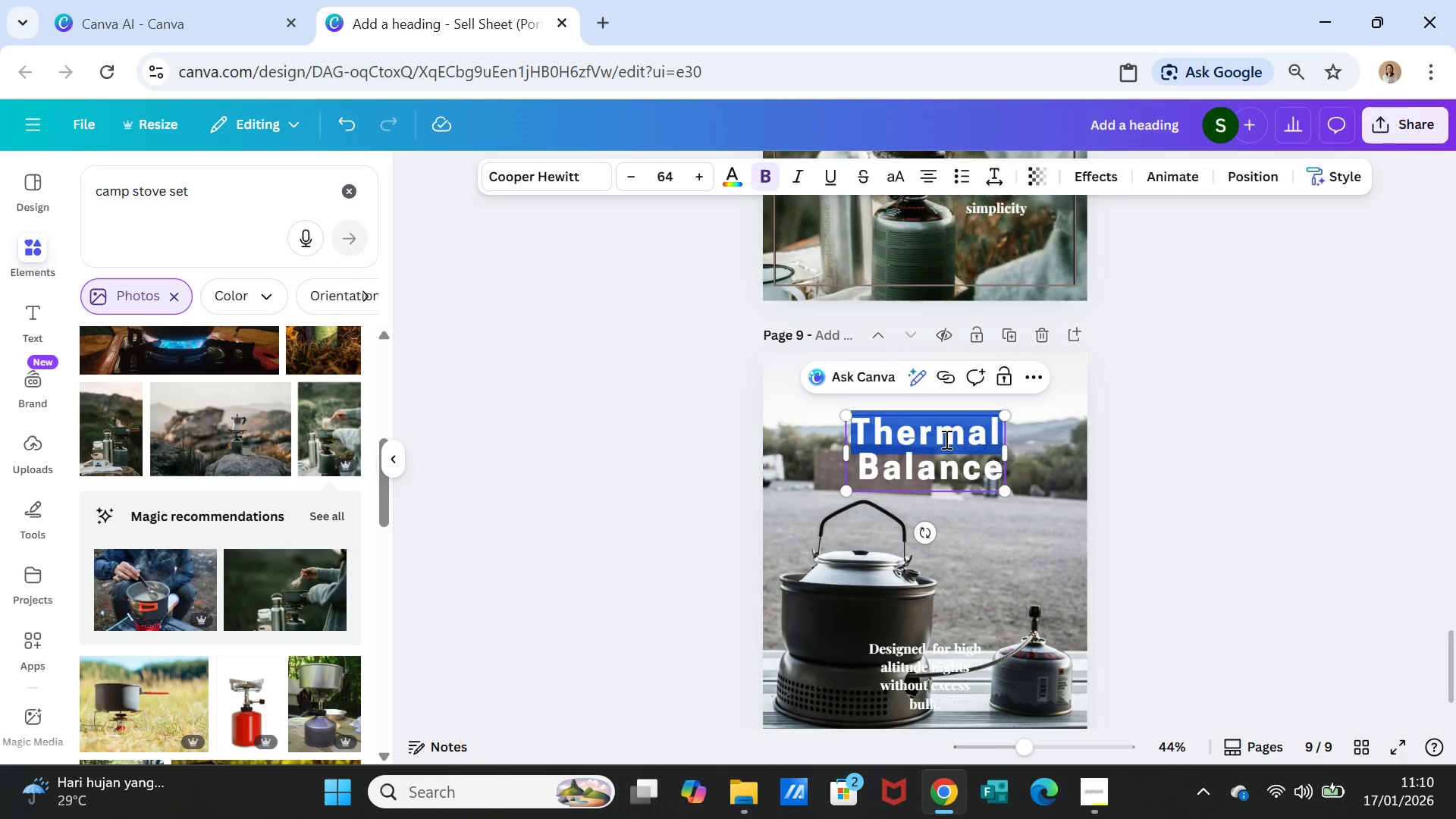 
key(Shift+ArrowDown)
 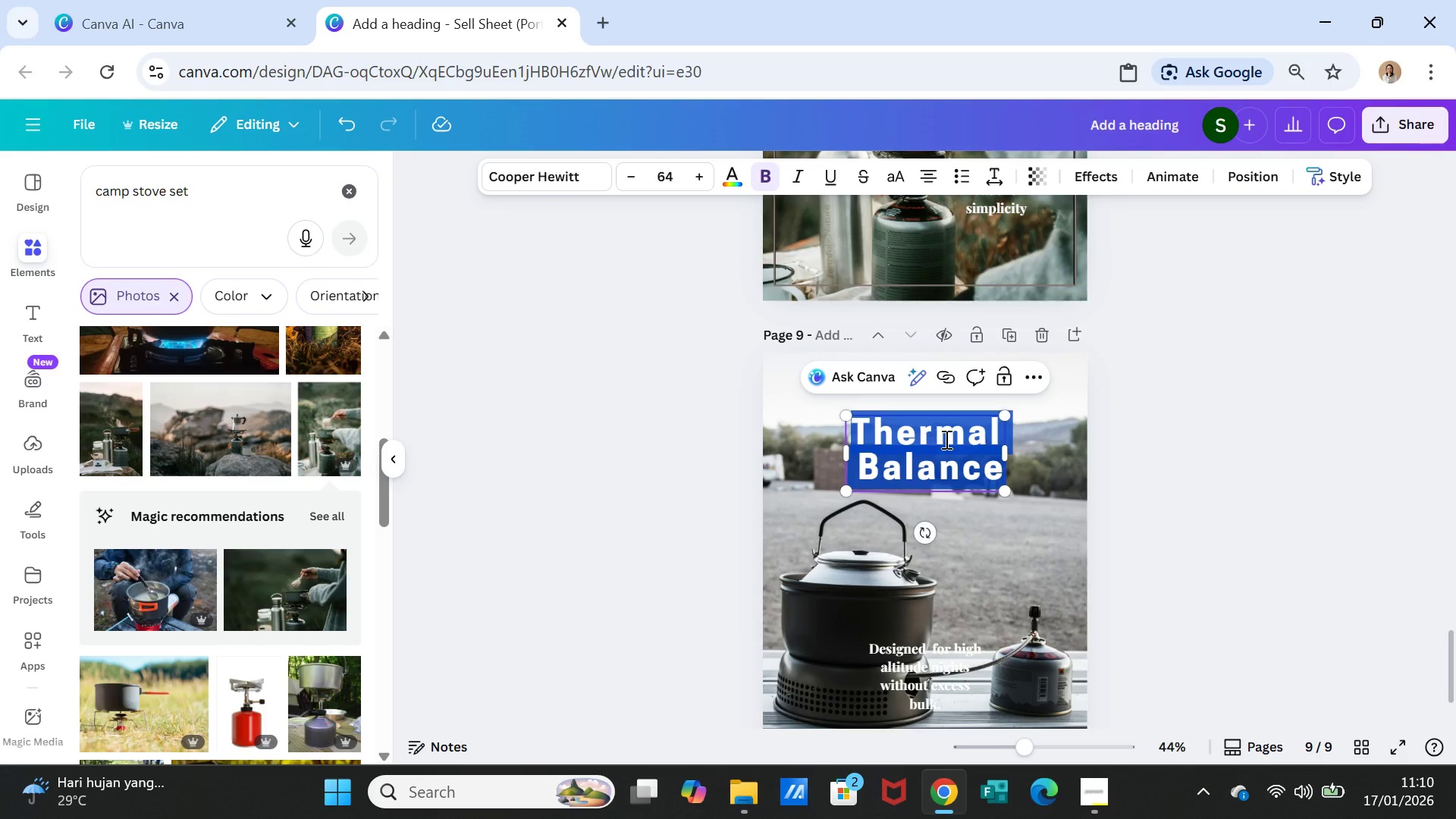 
type(Efficiency in Motion)
 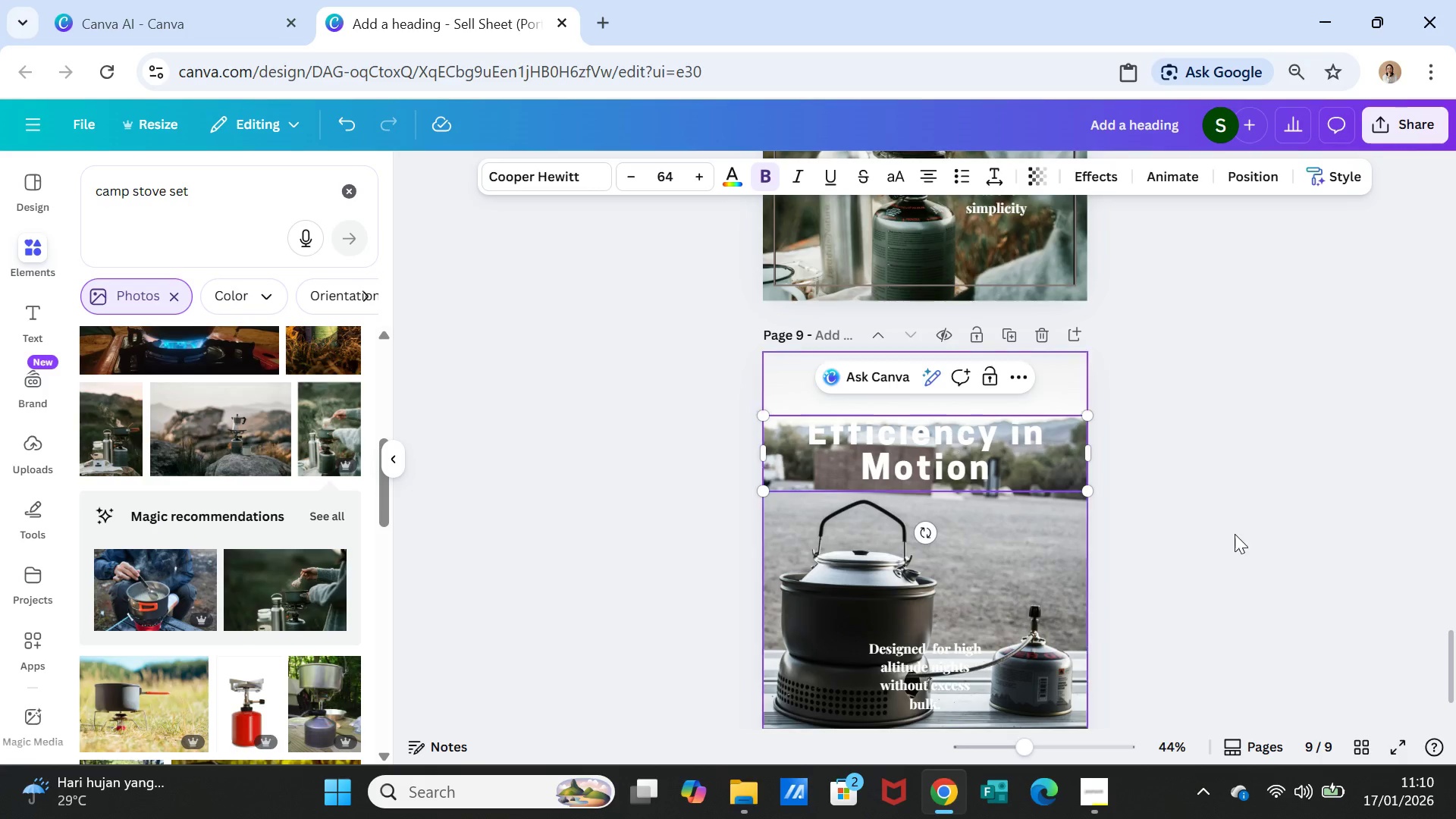 
left_click([1235, 535])
 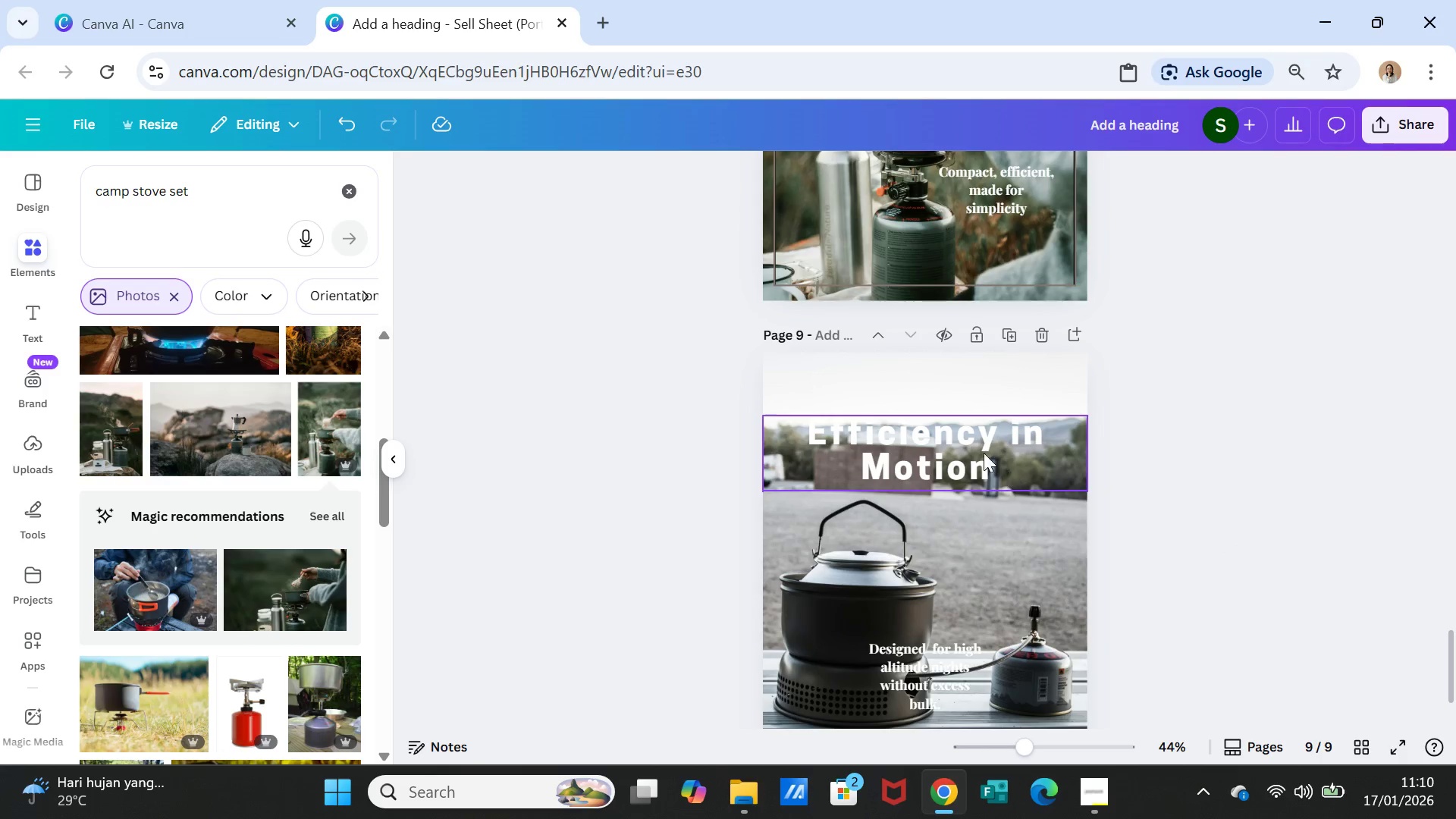 
left_click([977, 447])
 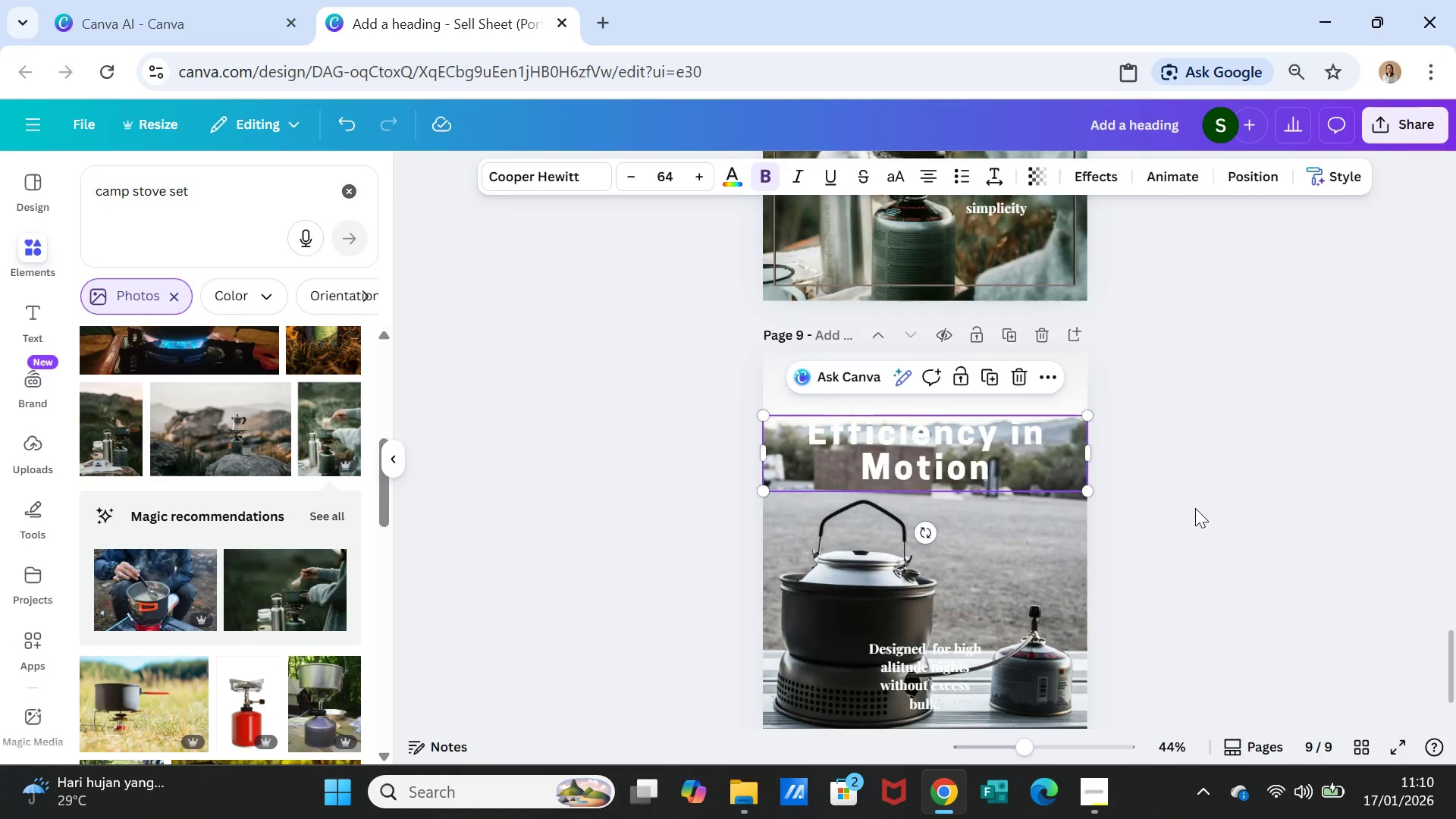 
scroll: coordinate [1195, 508], scroll_direction: up, amount: 1.0
 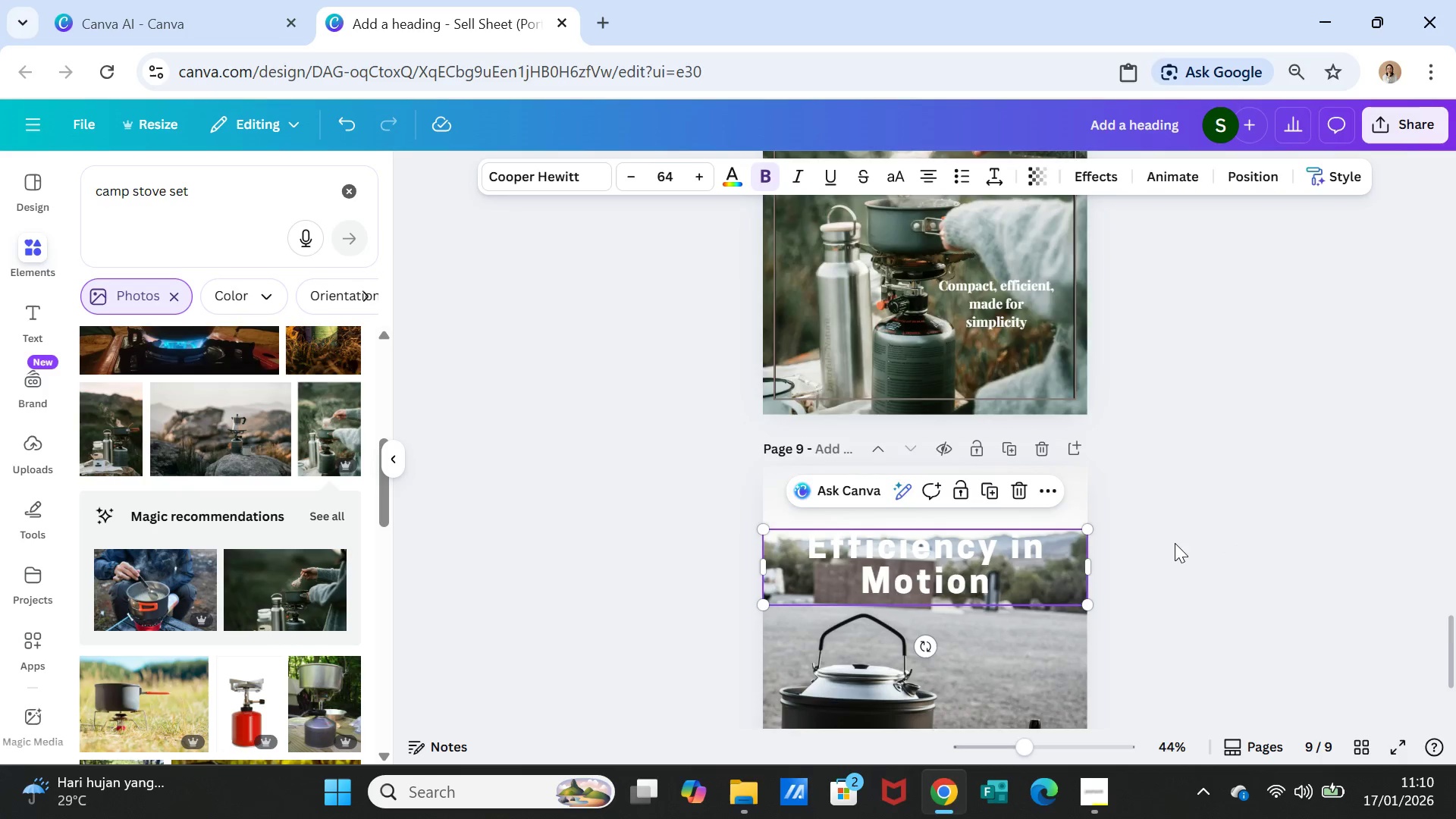 
scroll: coordinate [1172, 548], scroll_direction: down, amount: 2.0
 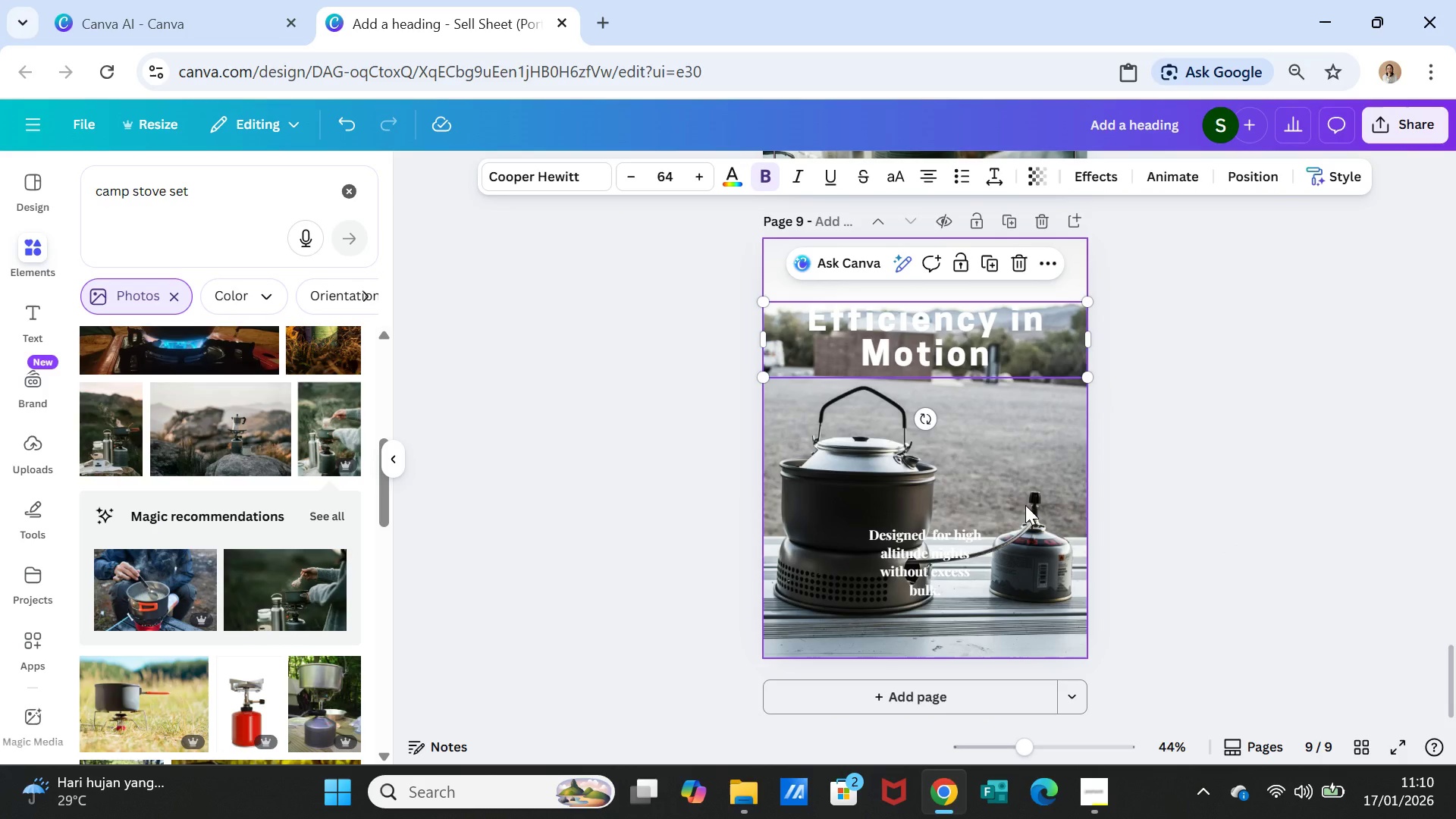 
left_click([1025, 505])
 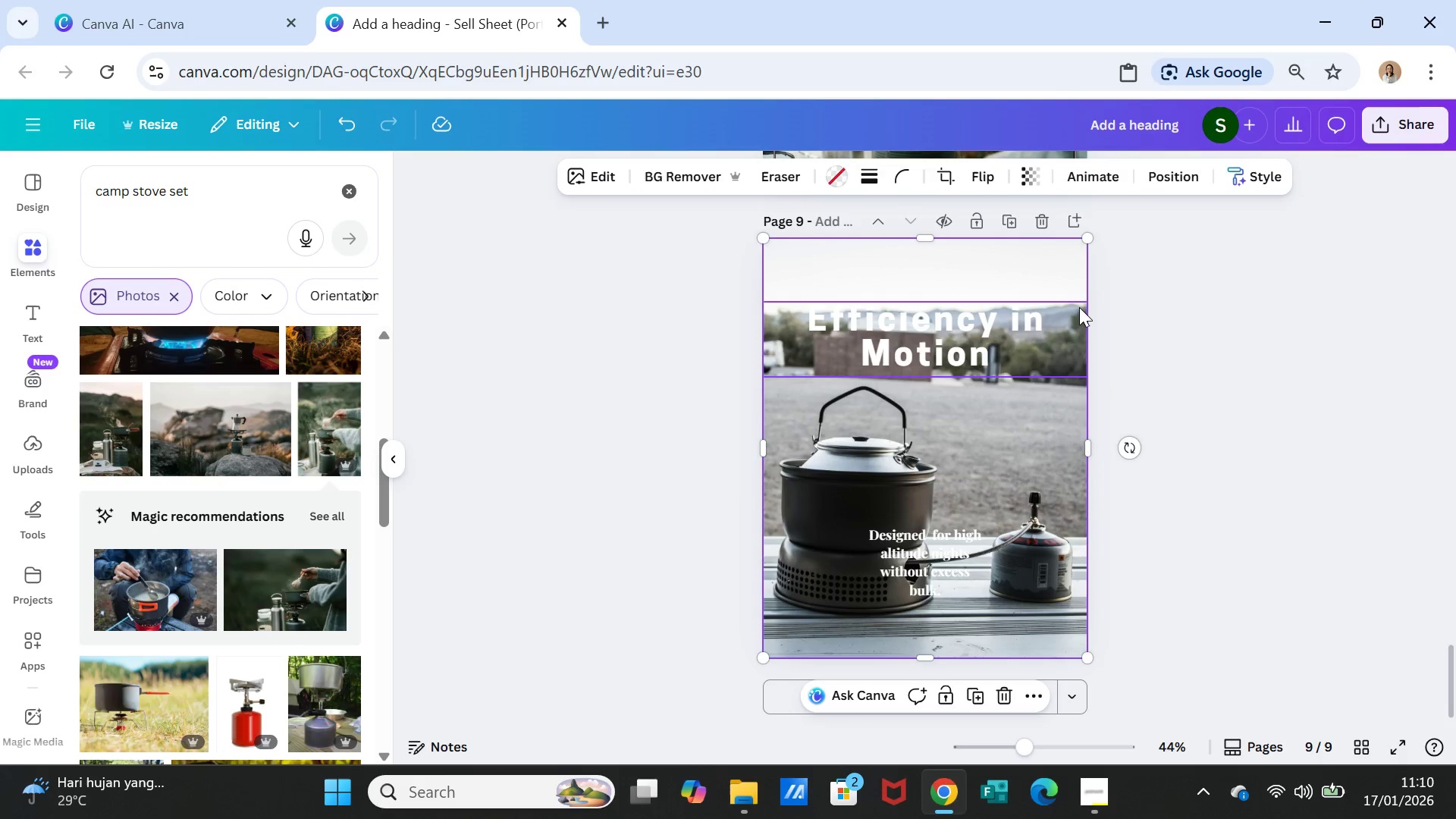 
left_click([1078, 308])
 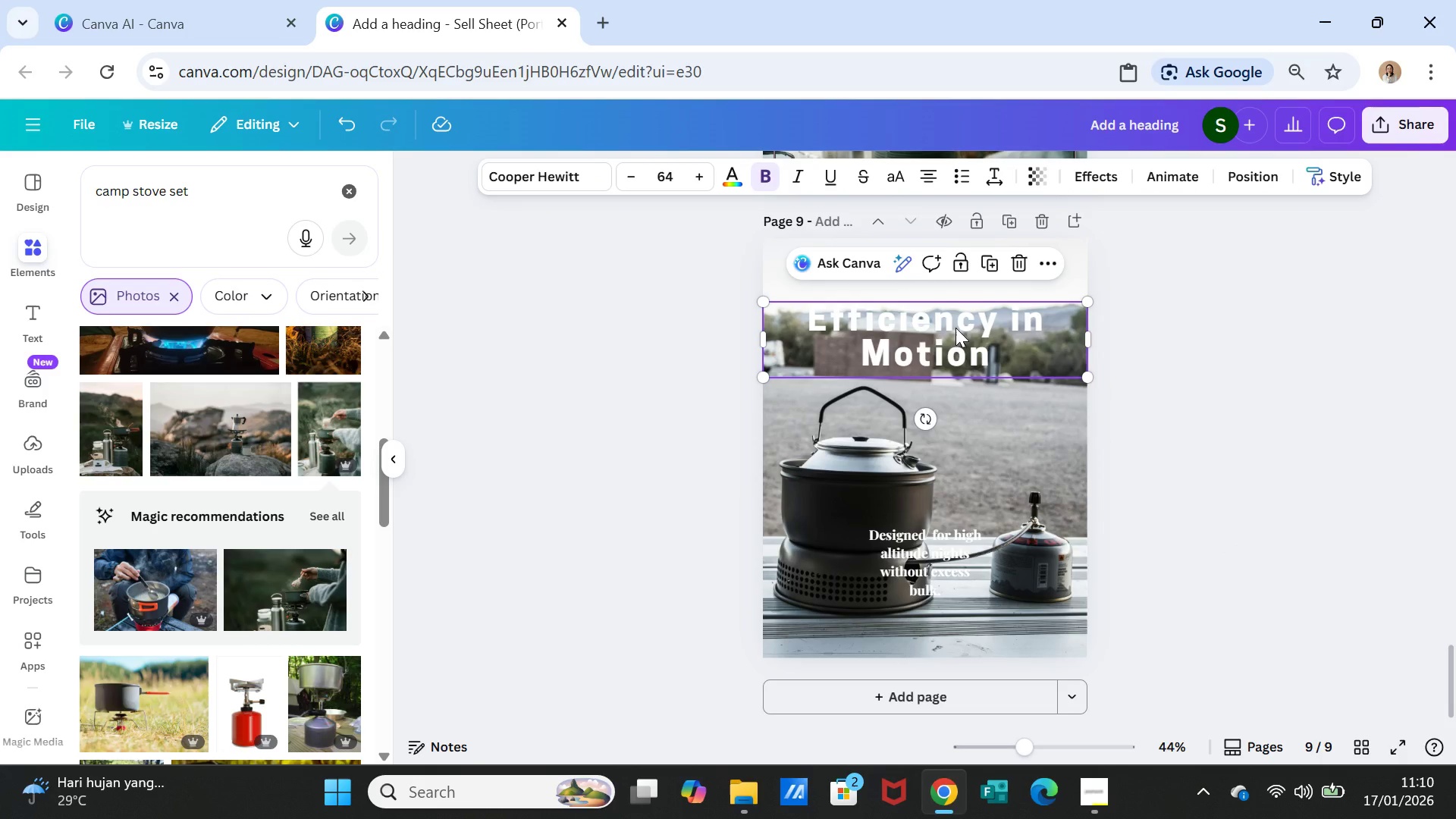 
left_click([956, 328])
 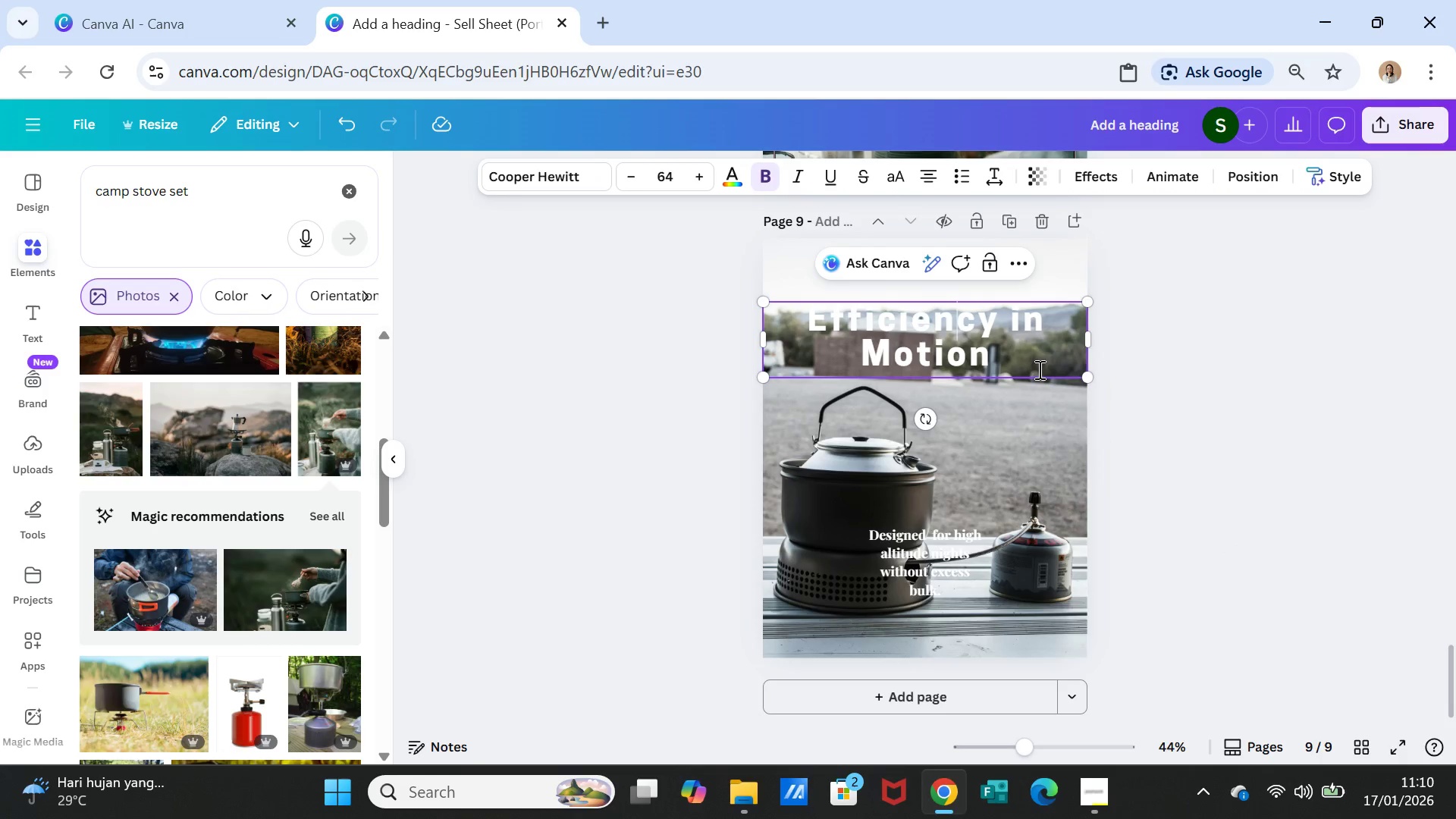 
left_click([1064, 389])
 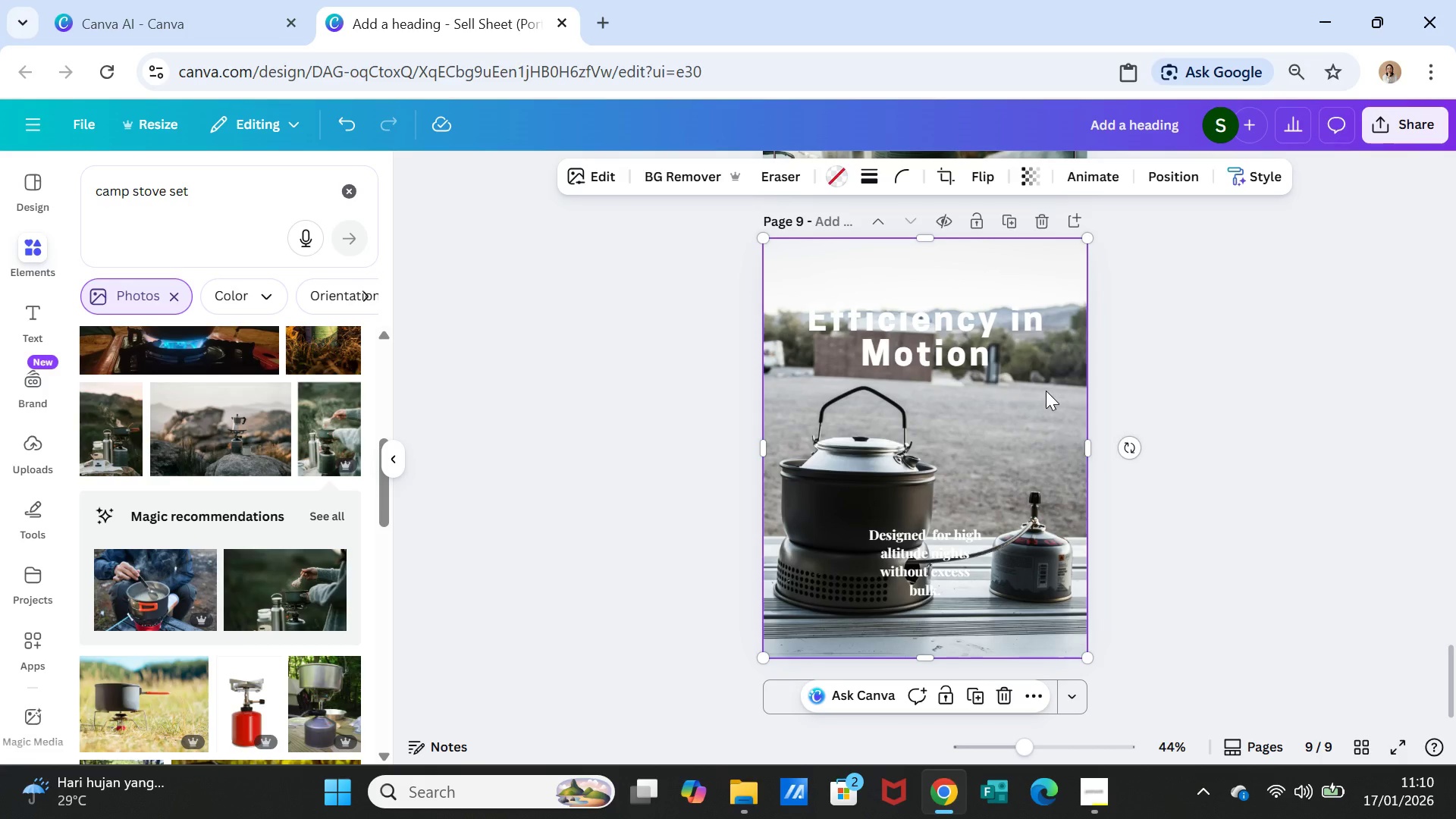 
double_click([1046, 391])
 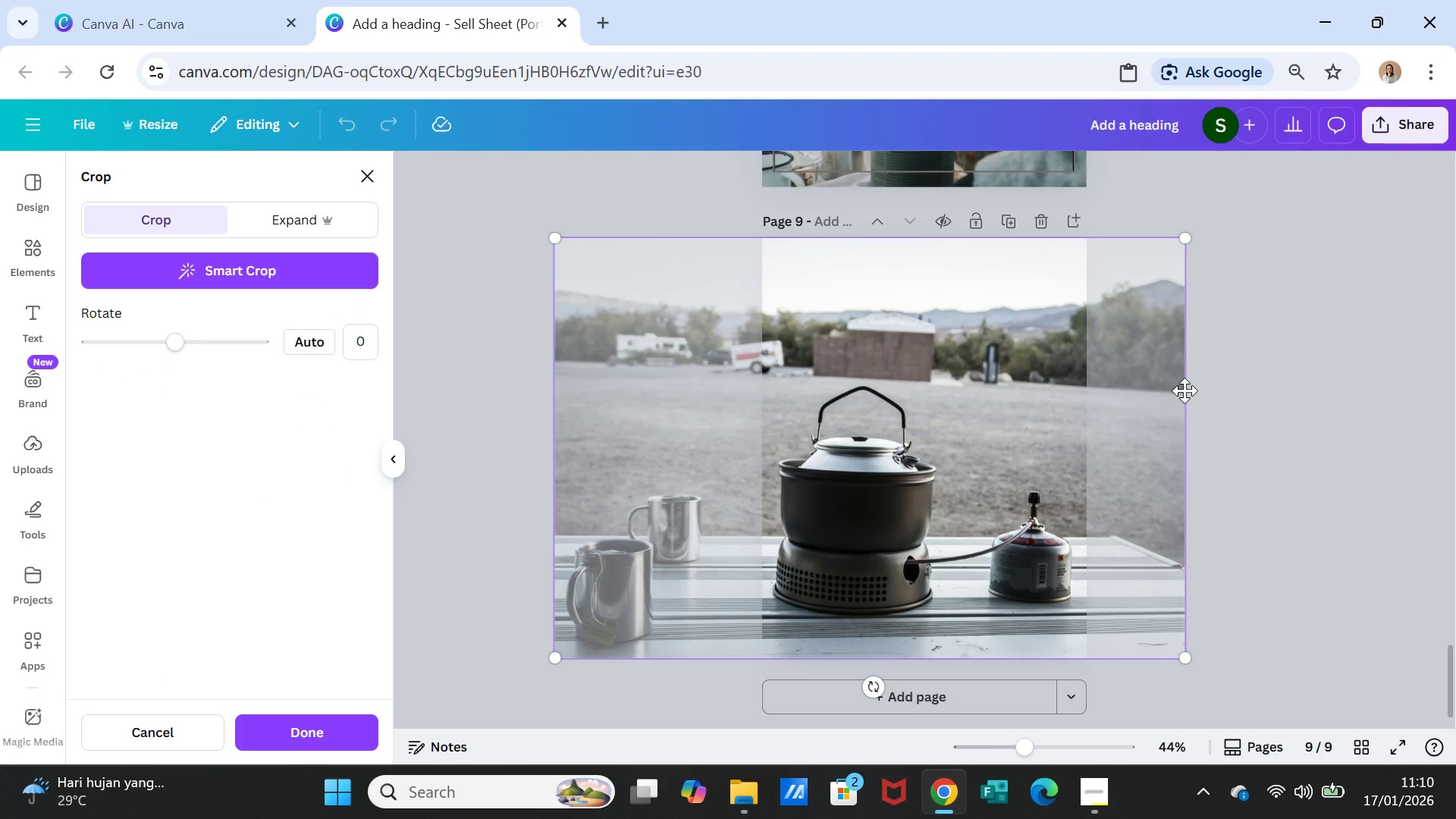 
left_click([1185, 391])
 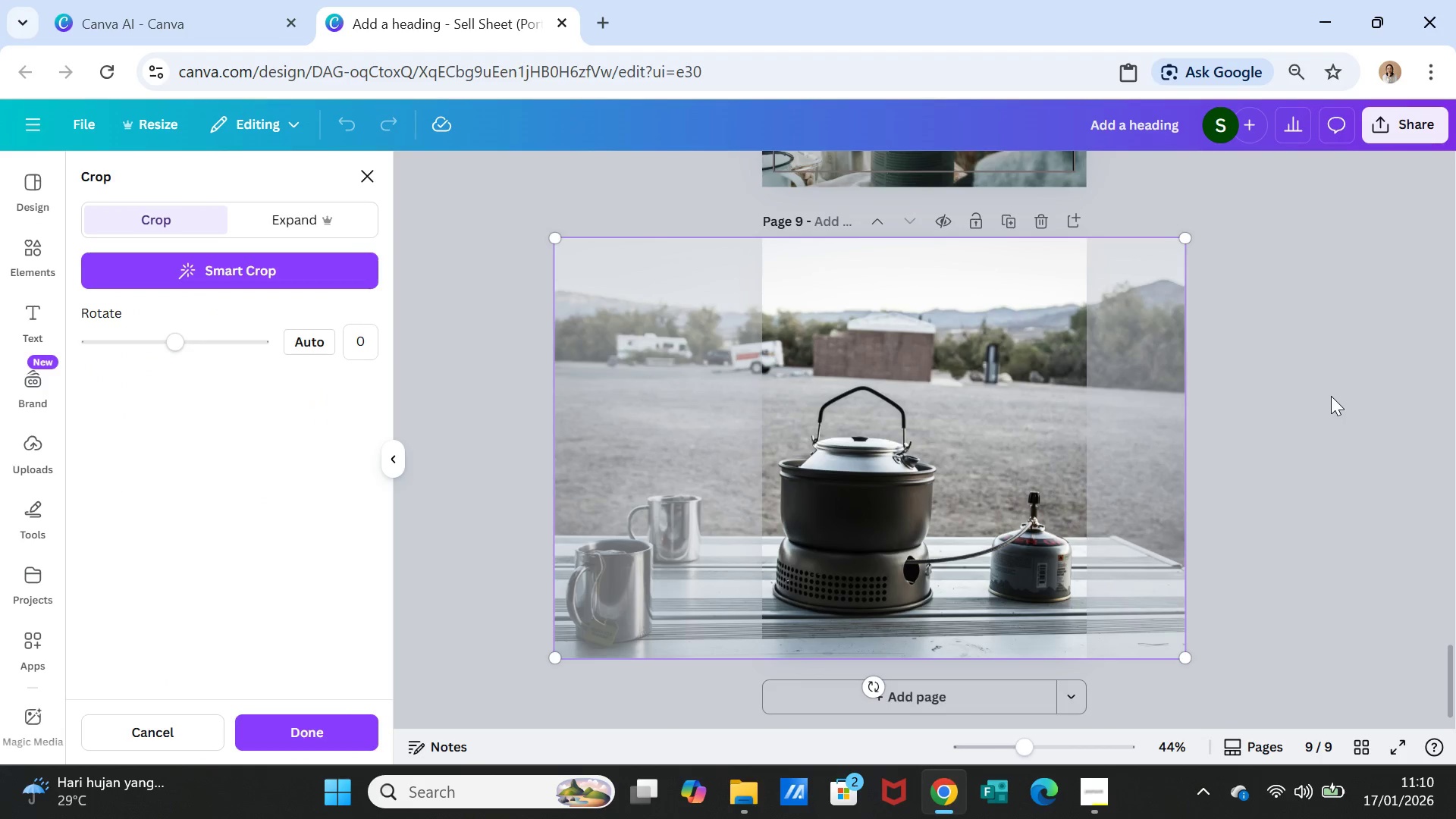 
left_click([1331, 396])
 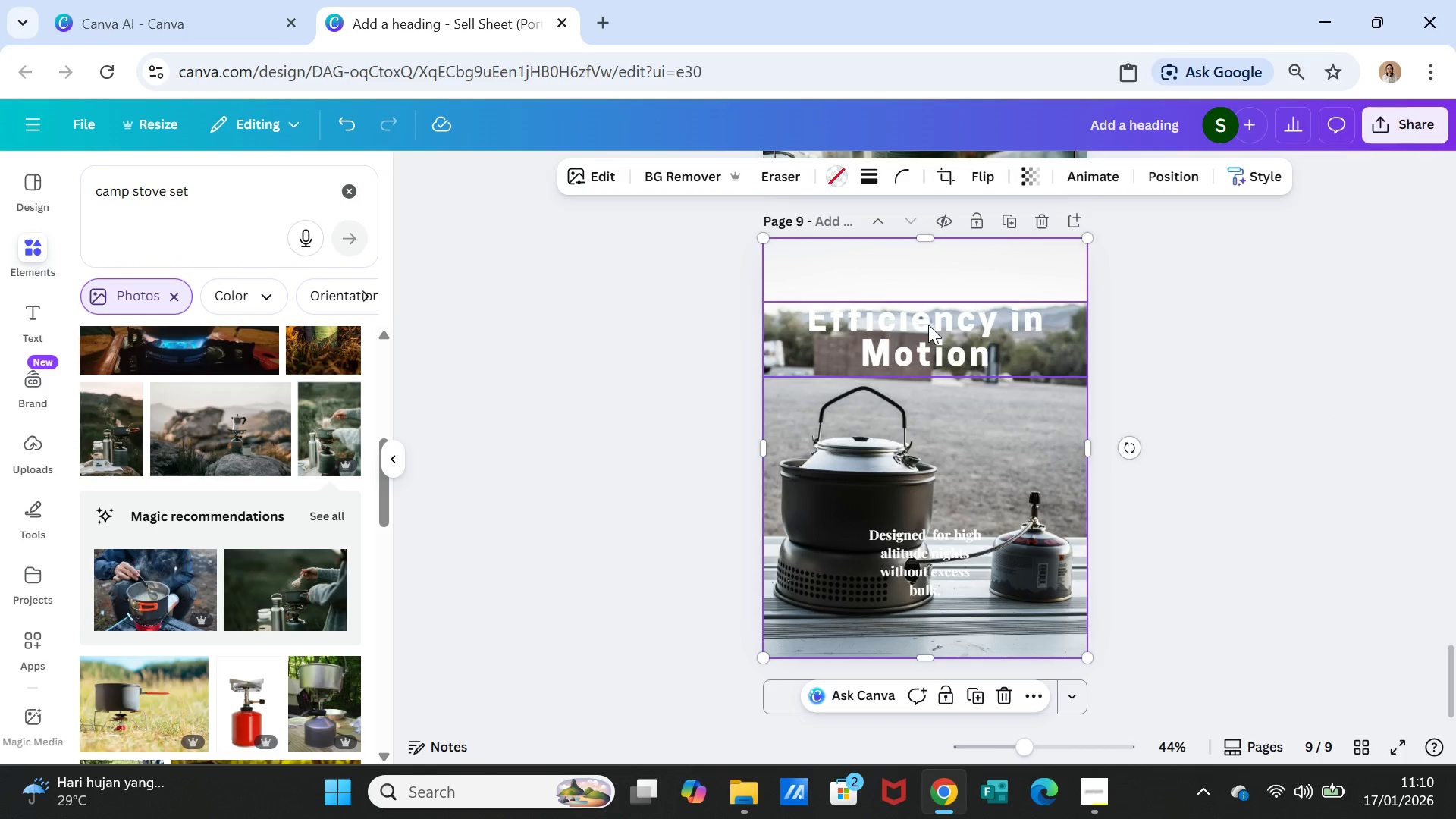 
double_click([928, 325])
 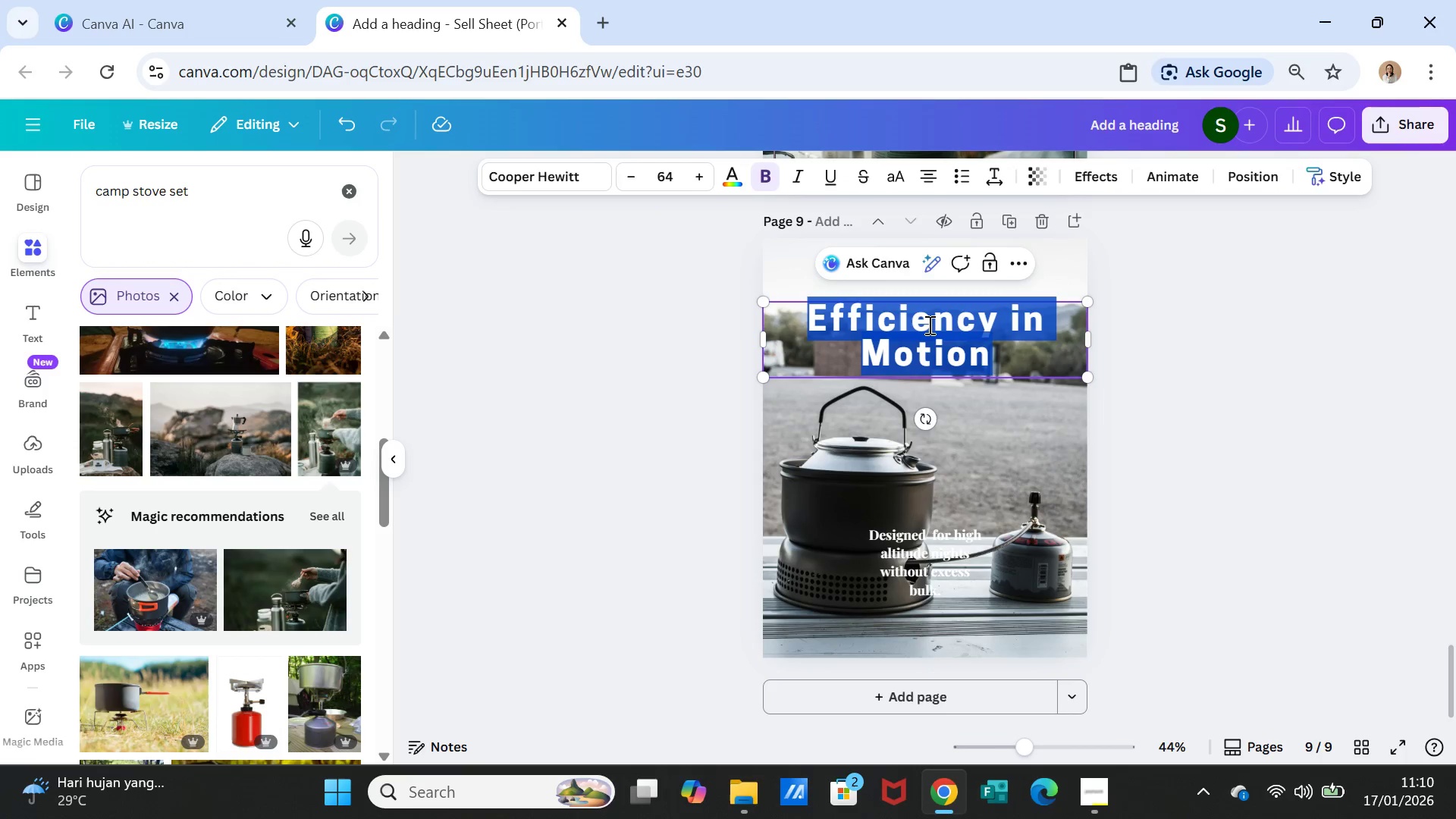 
triple_click([928, 325])
 